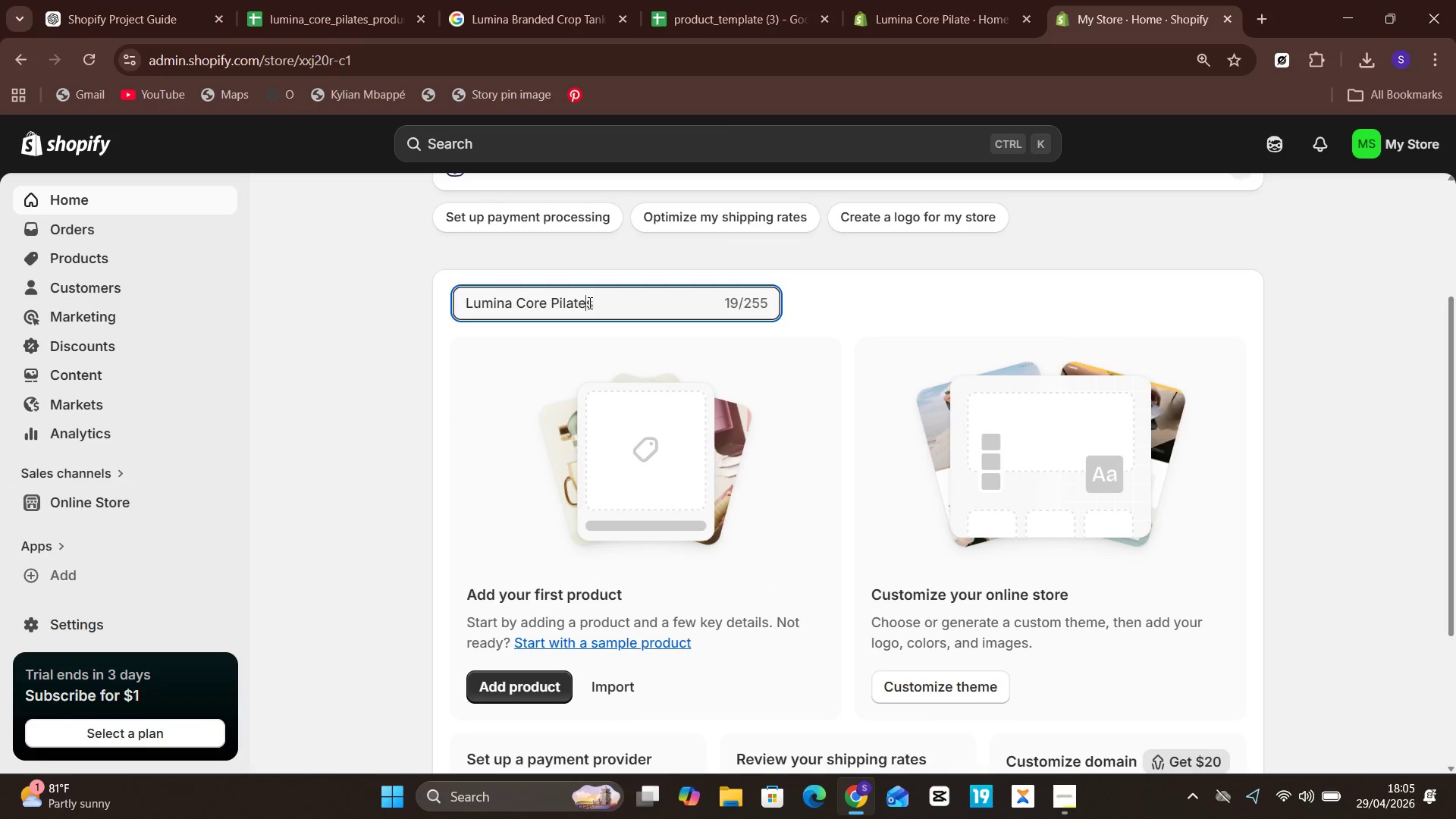 
left_click([588, 303])
 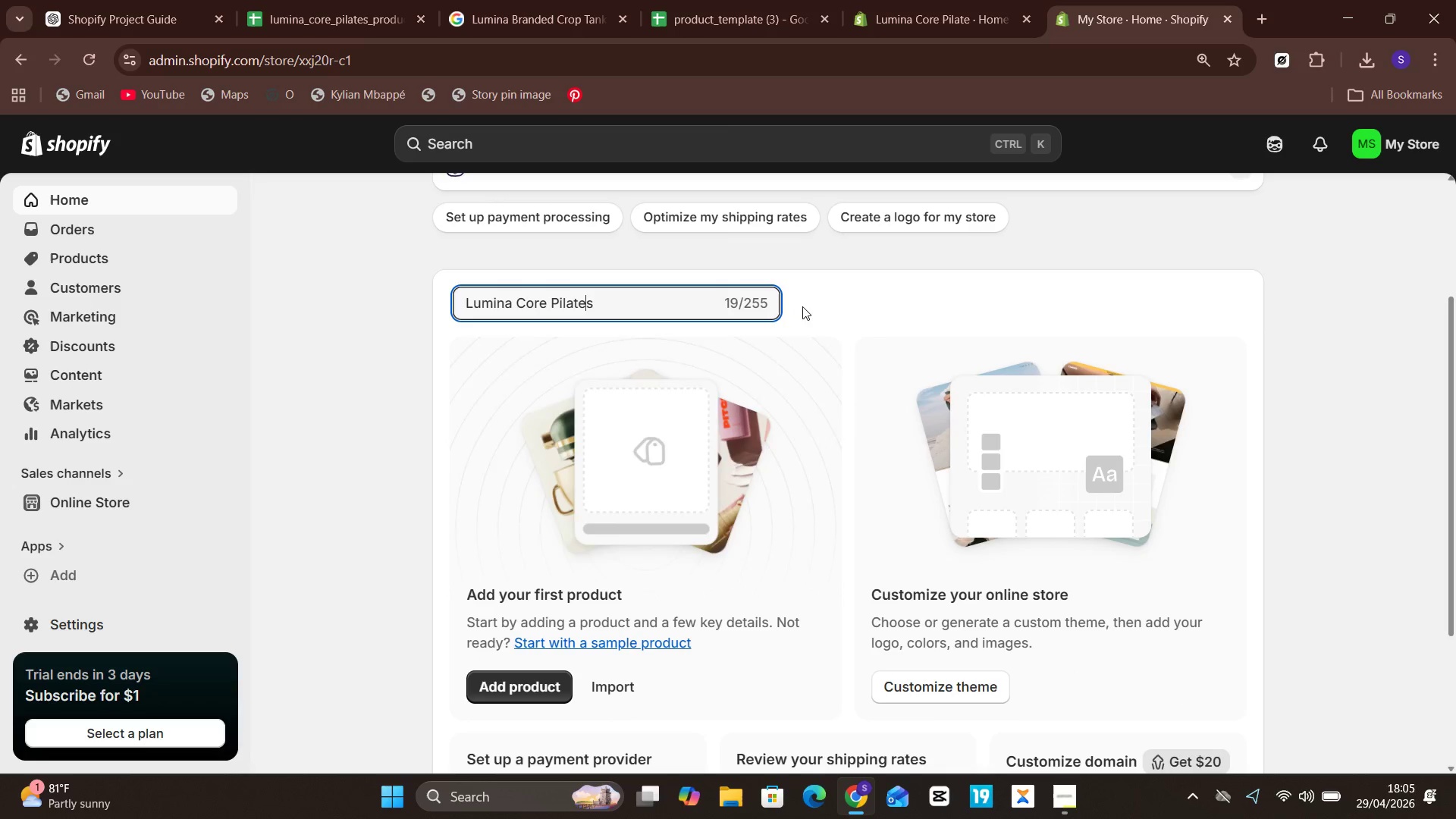 
left_click([827, 322])
 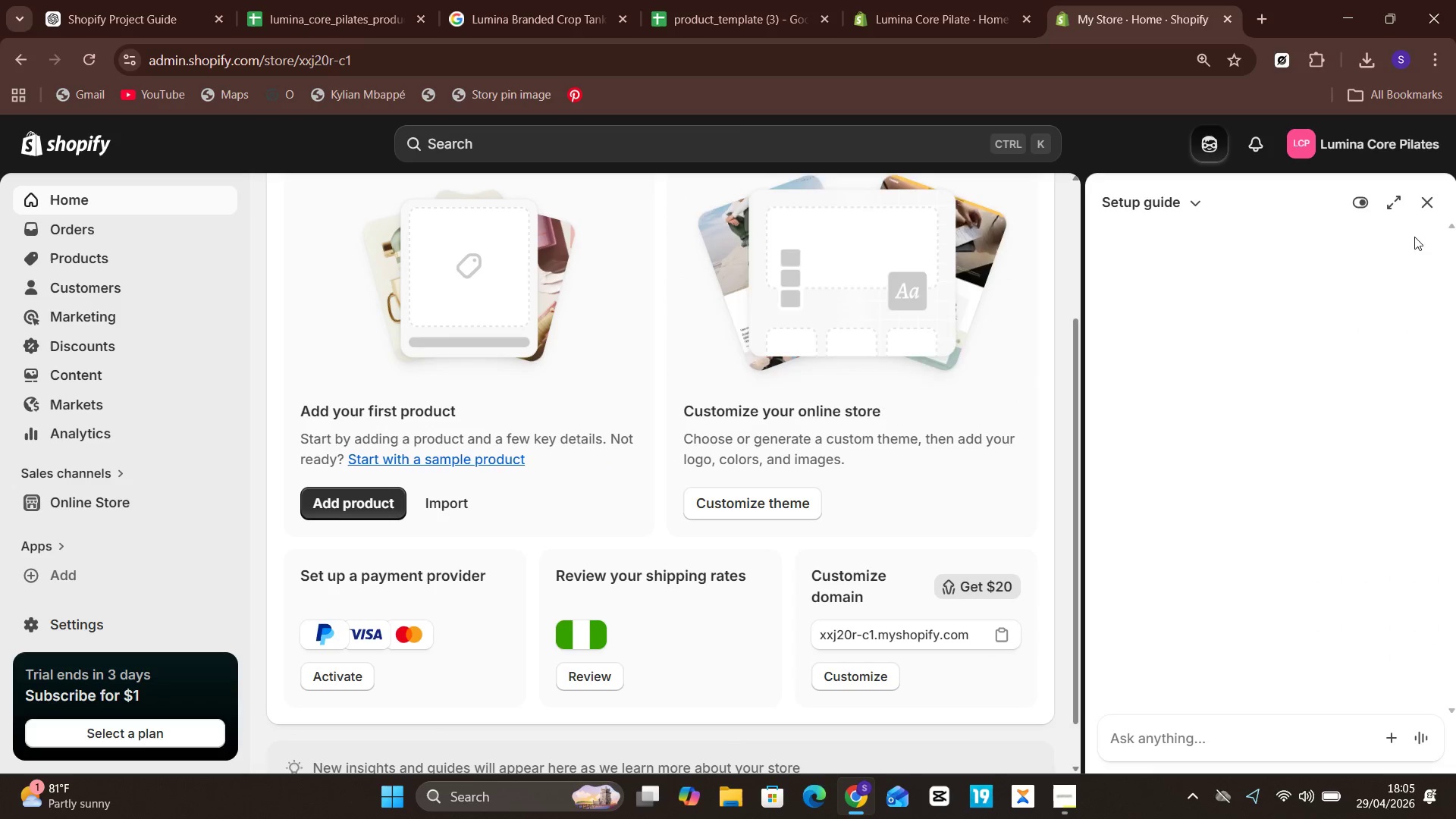 
left_click([1431, 209])
 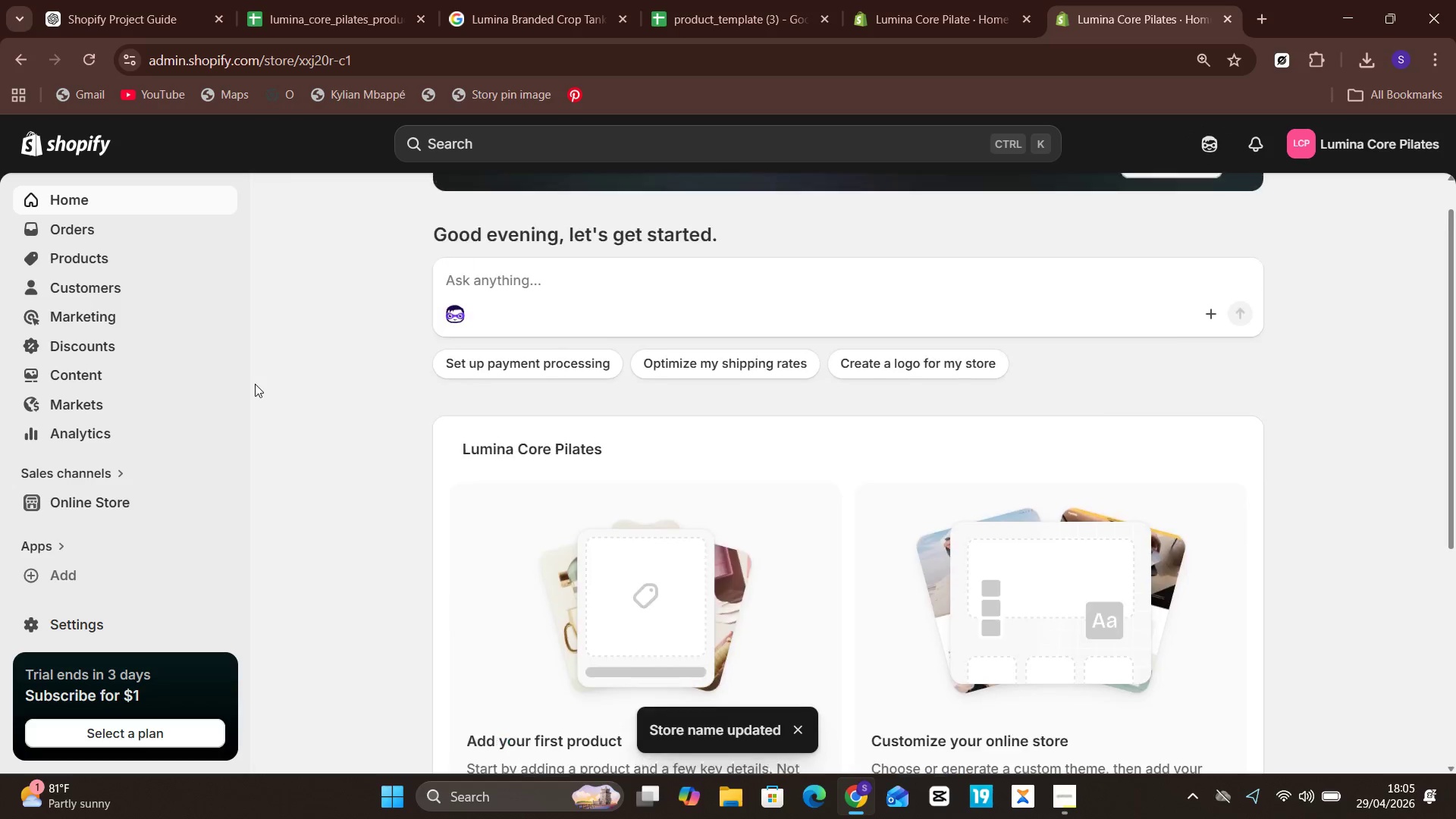 
wait(8.36)
 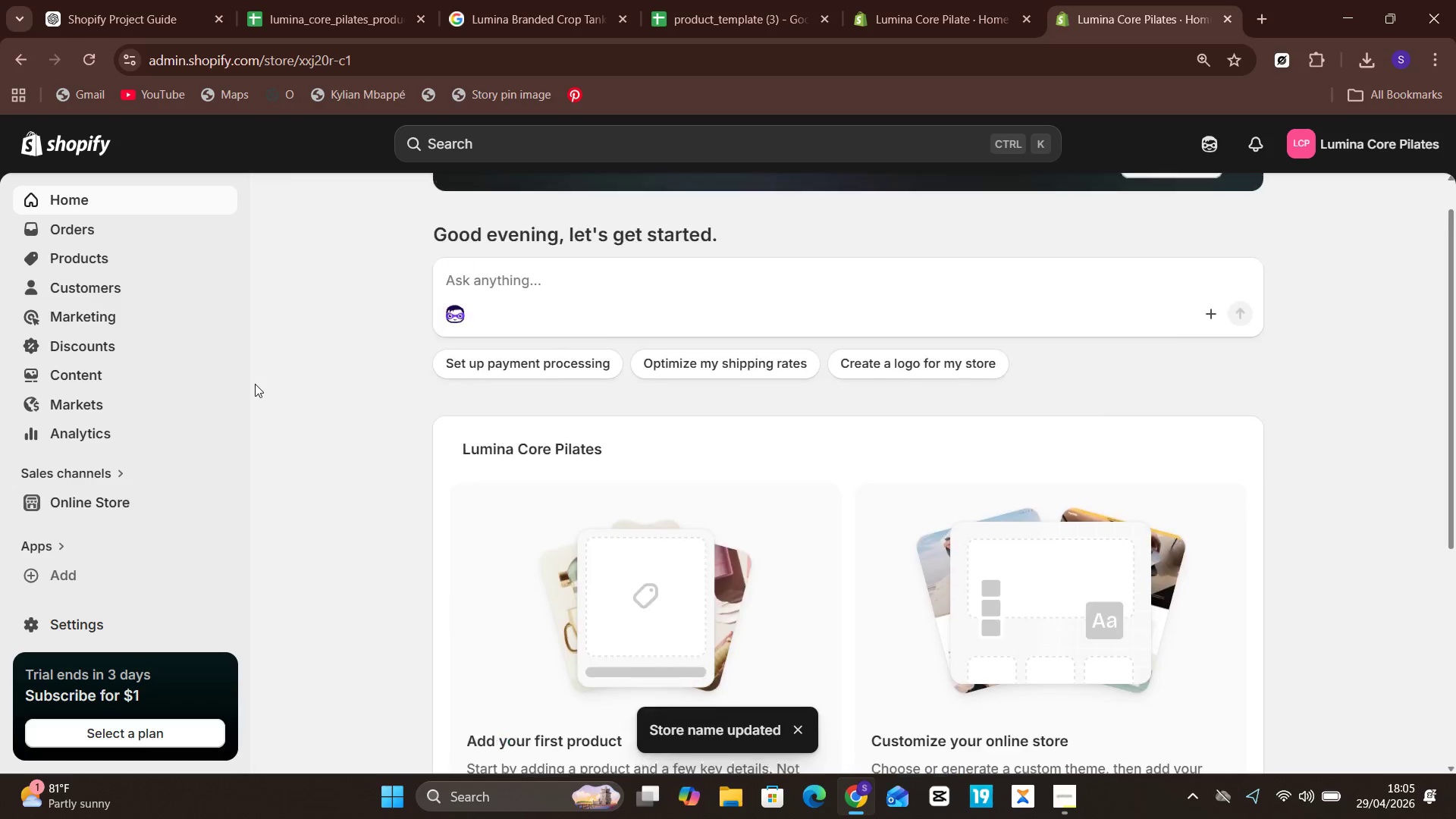 
left_click([602, 595])
 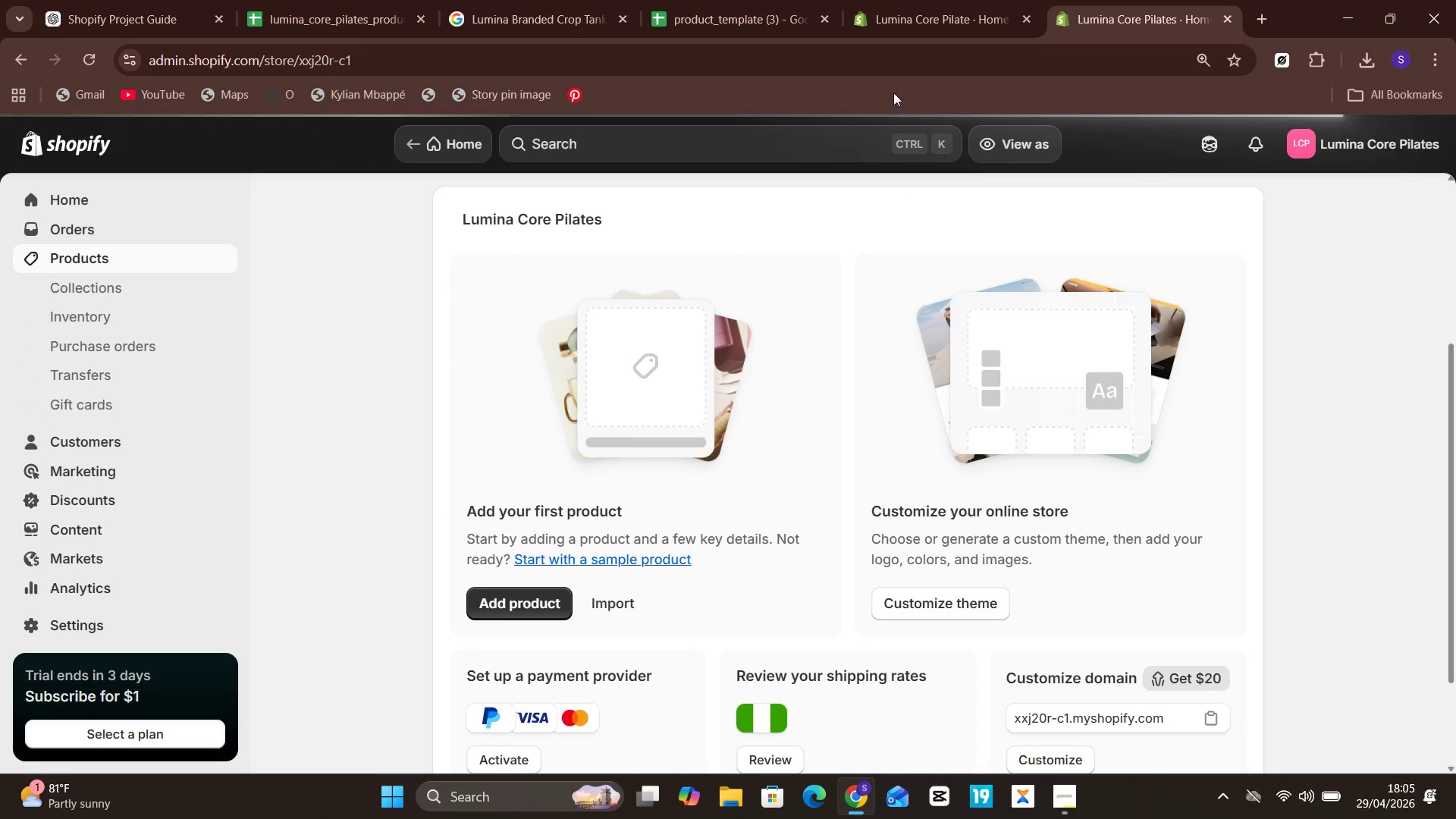 
wait(7.72)
 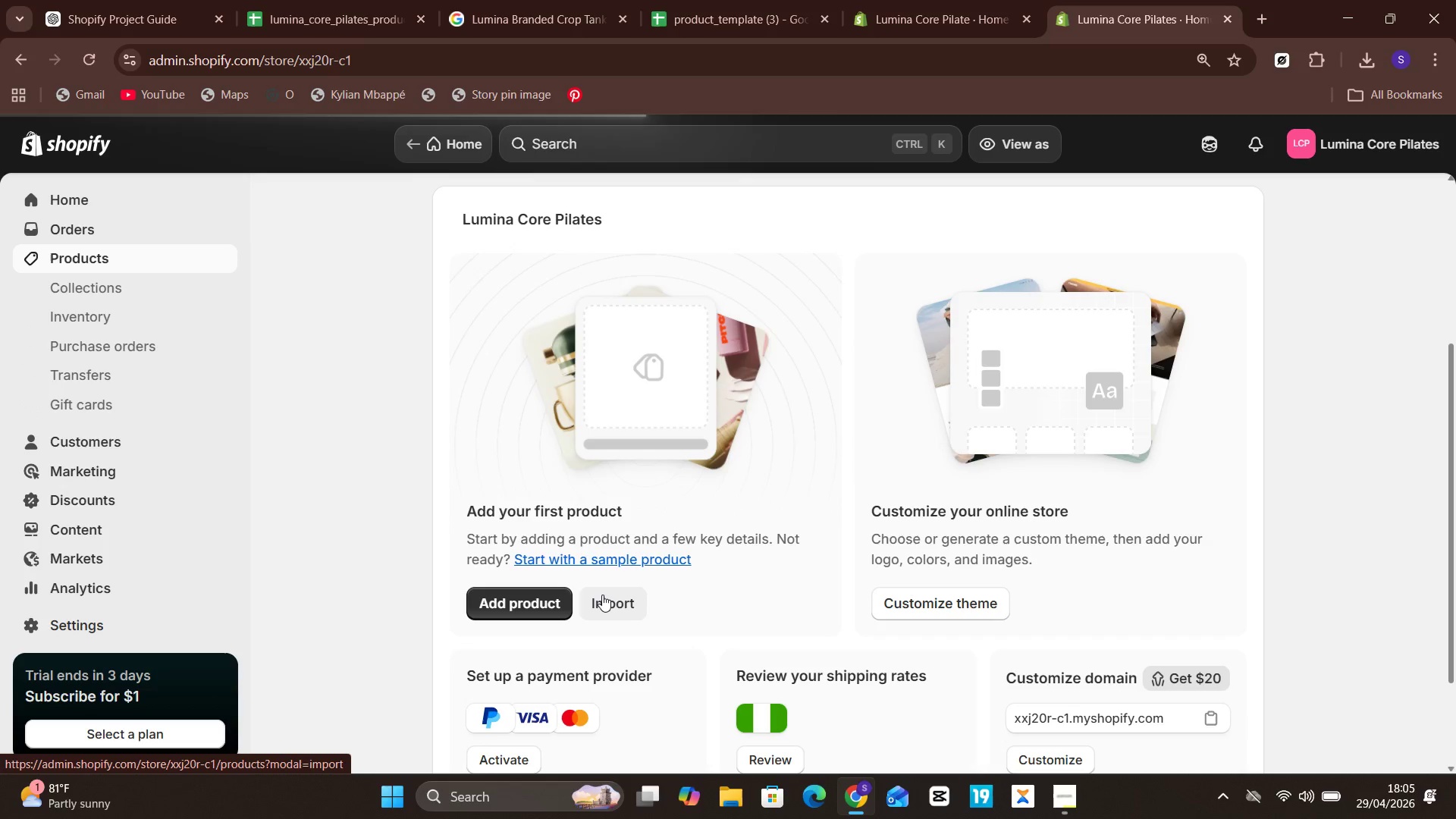 
left_click([1022, 14])
 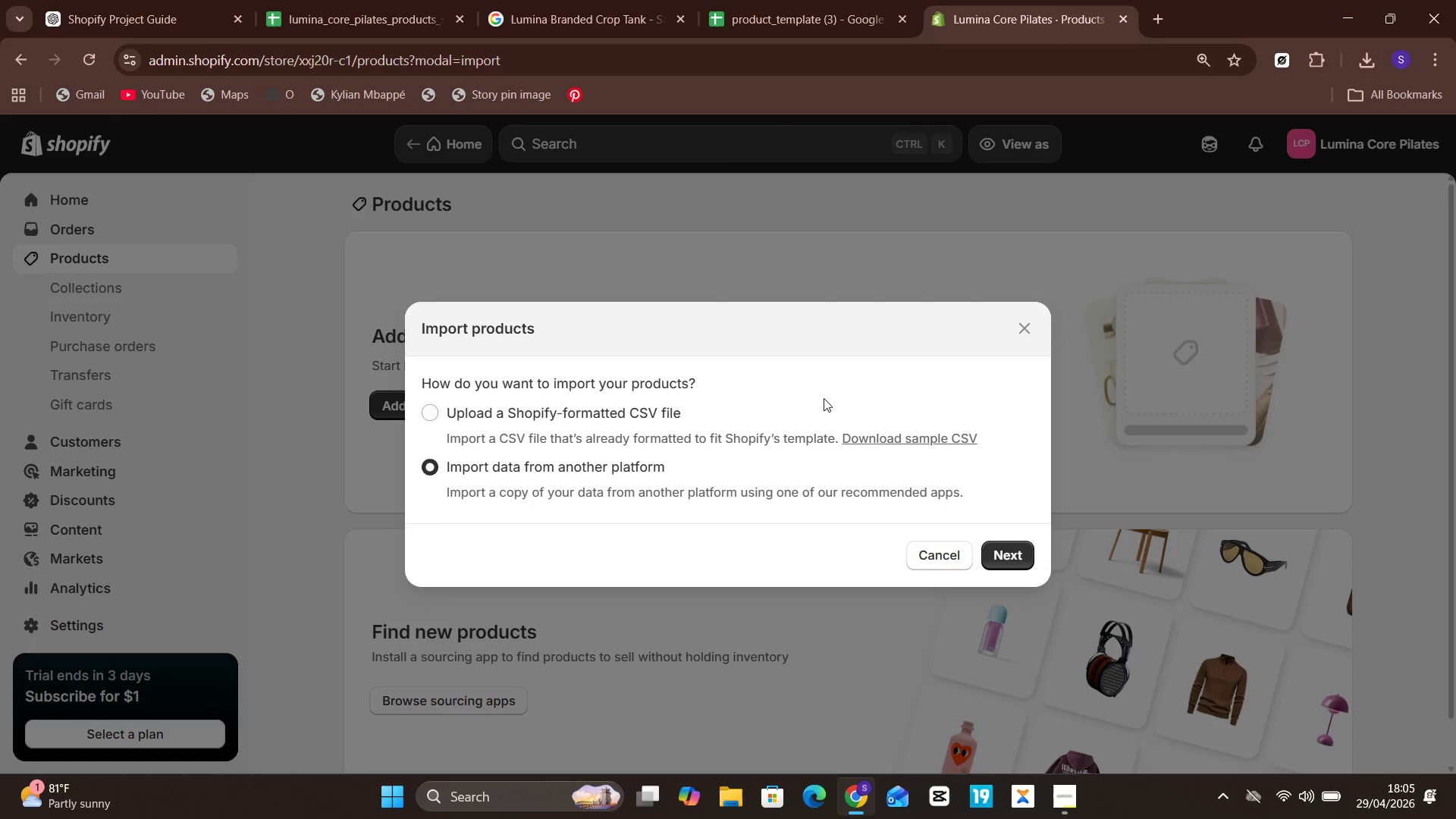 
left_click([576, 411])
 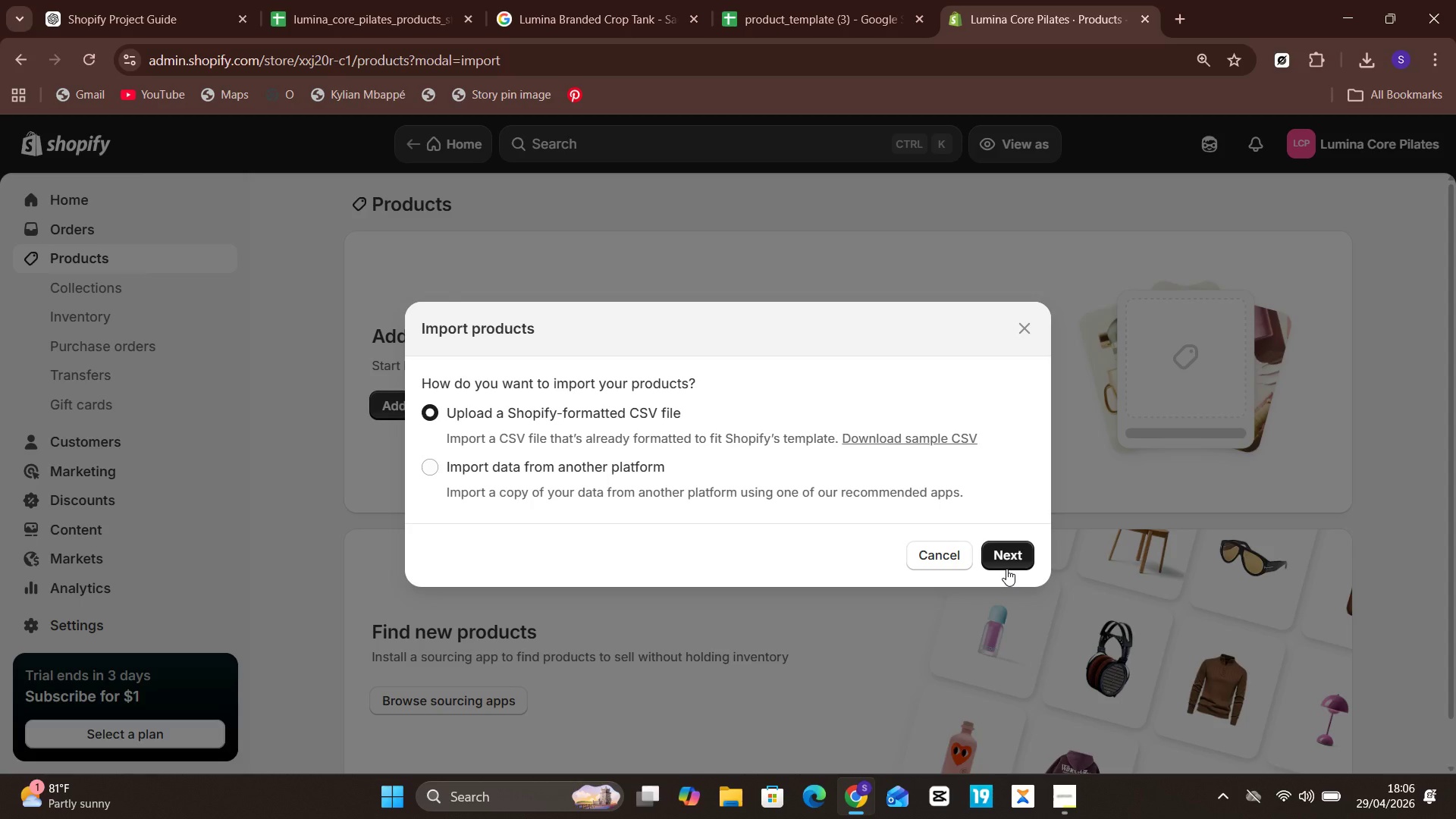 
left_click([1006, 569])
 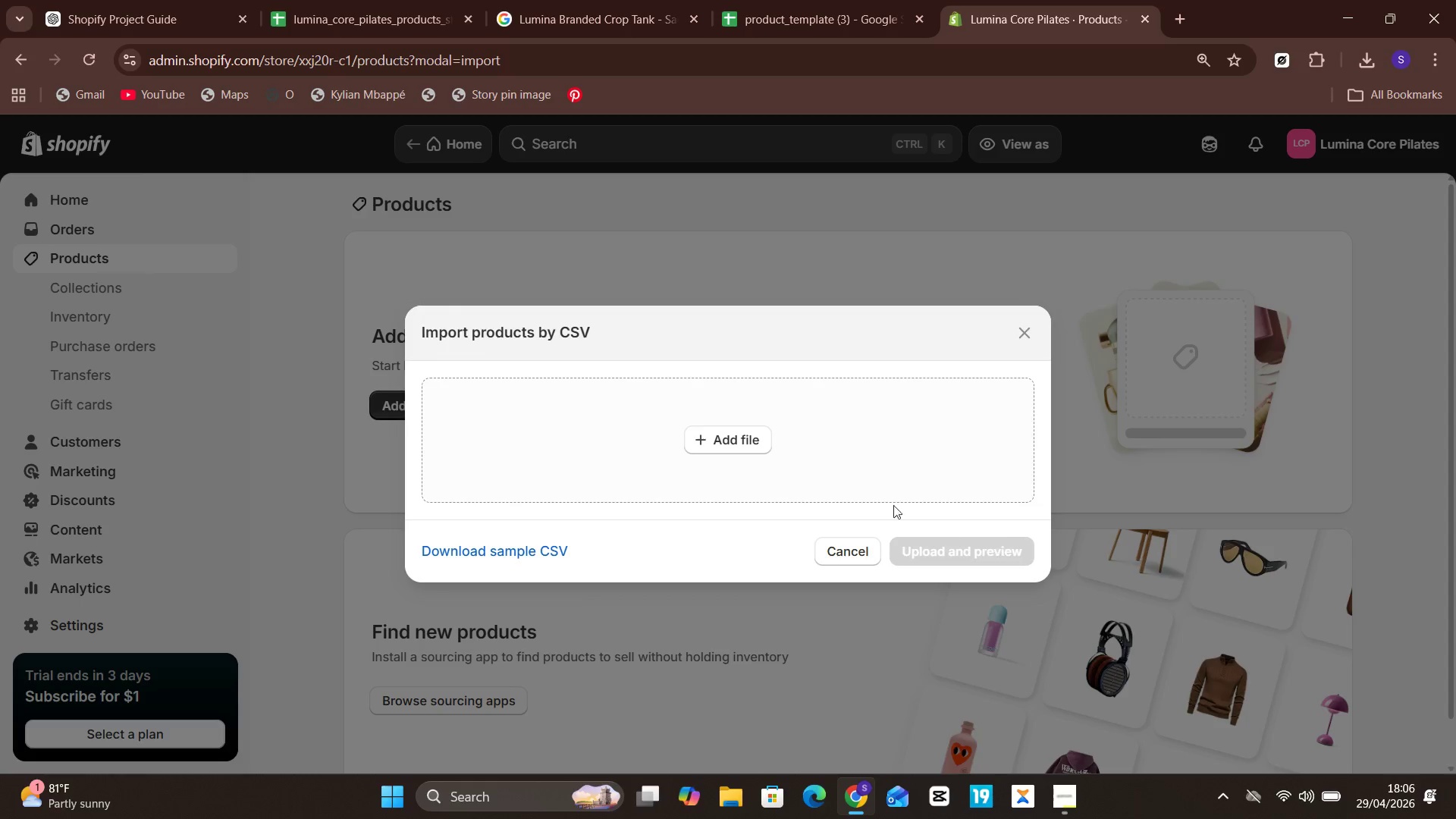 
left_click([823, 487])
 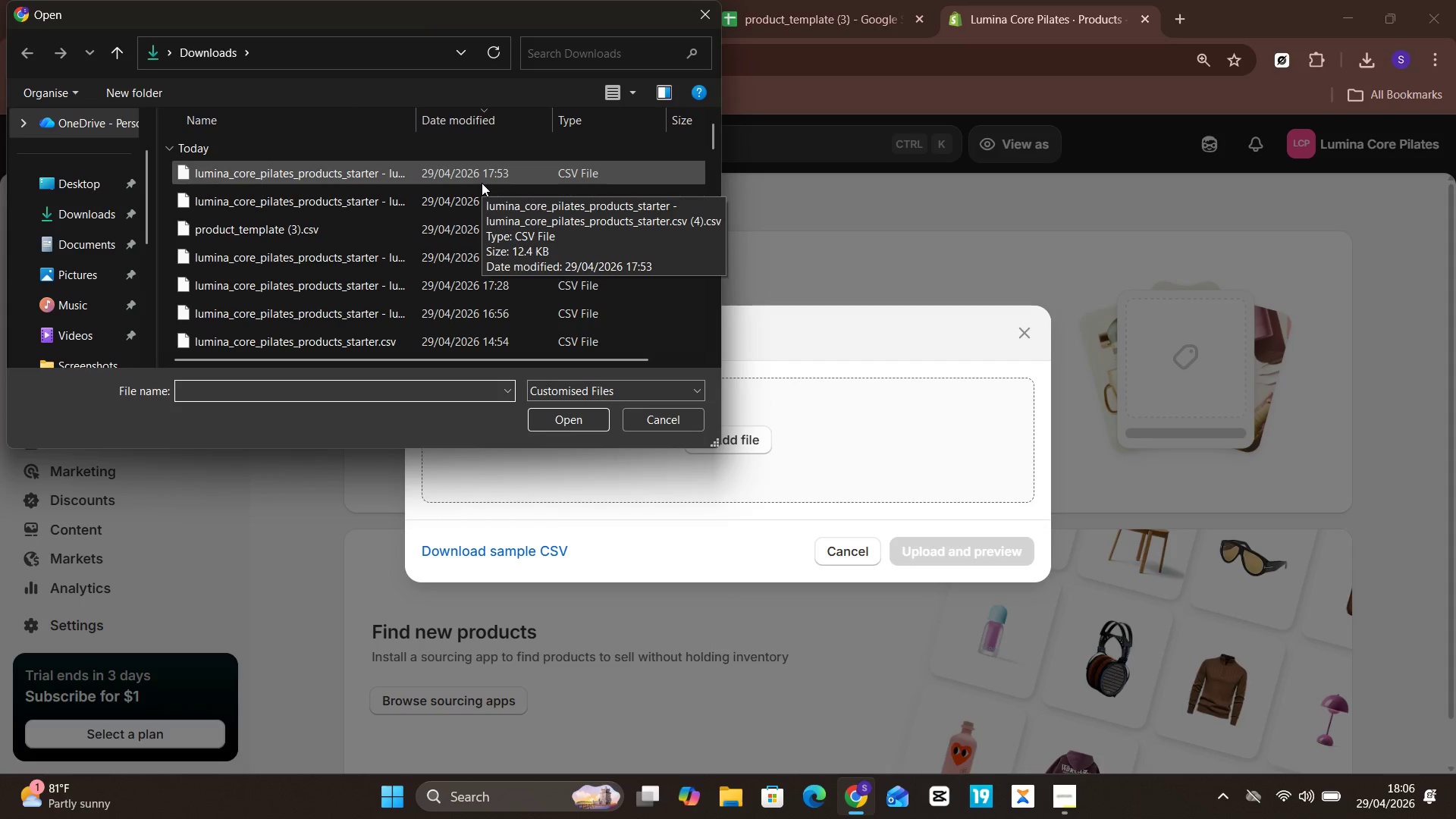 
wait(5.78)
 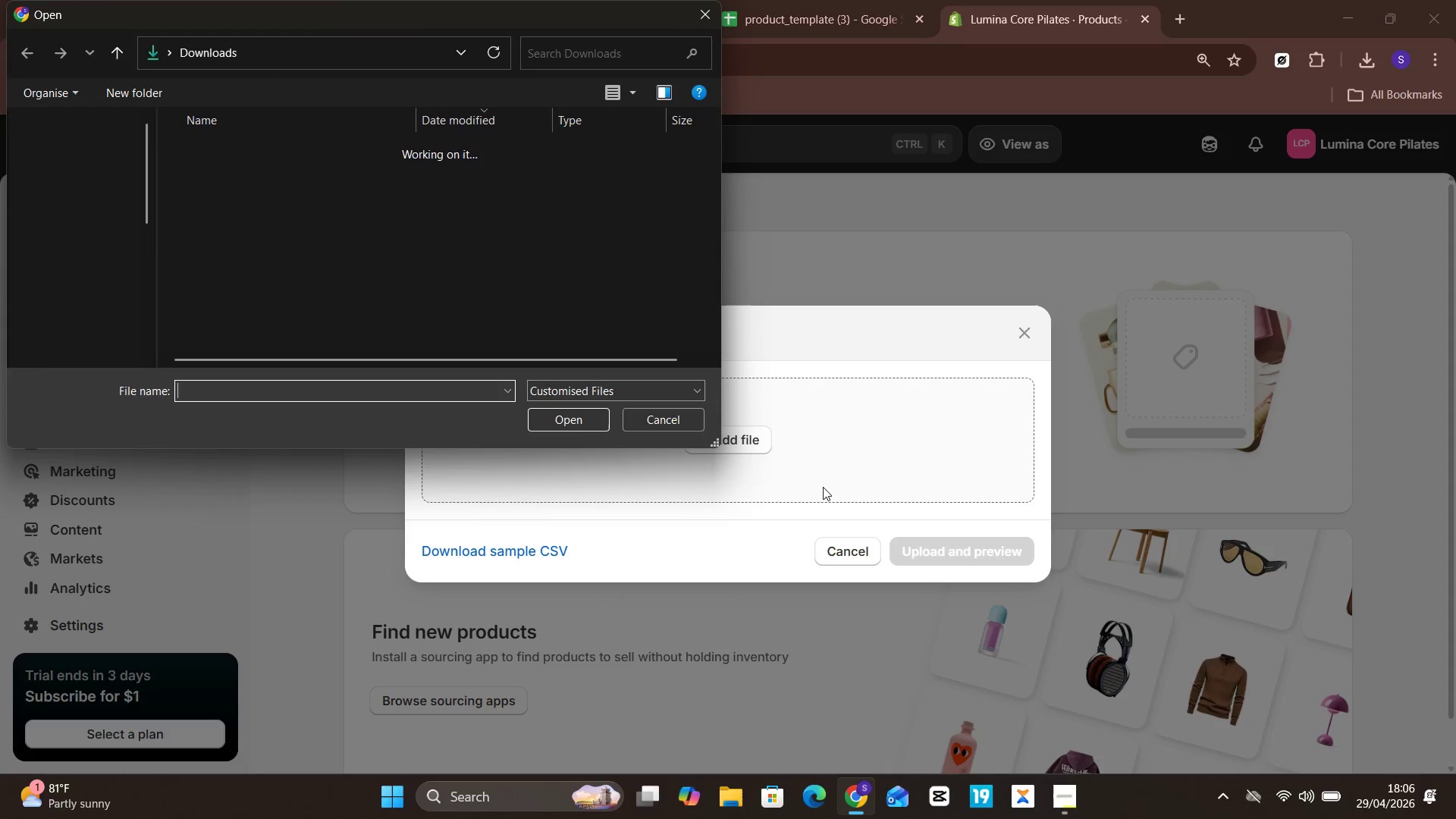 
left_click([482, 183])
 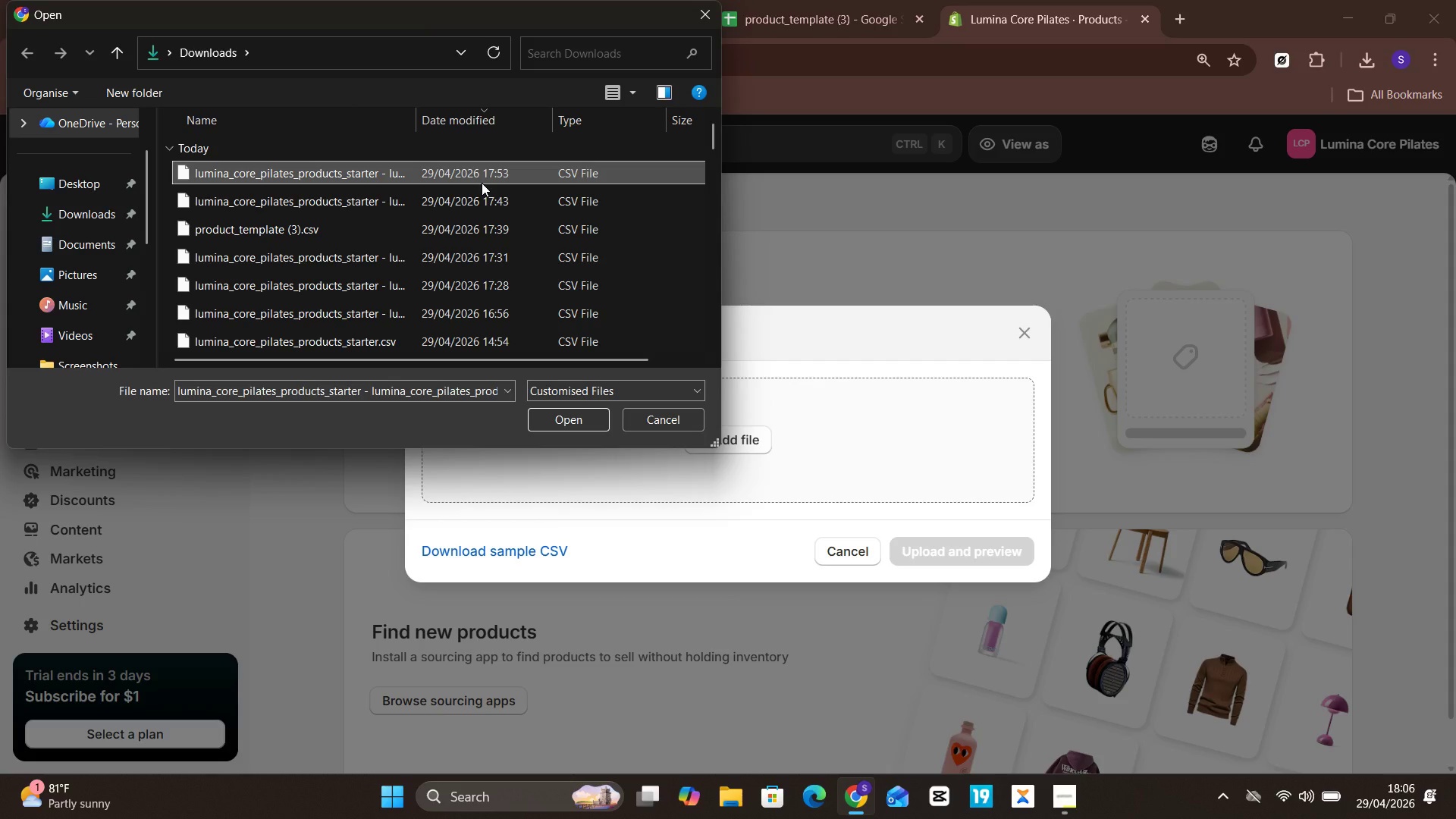 
key(Enter)
 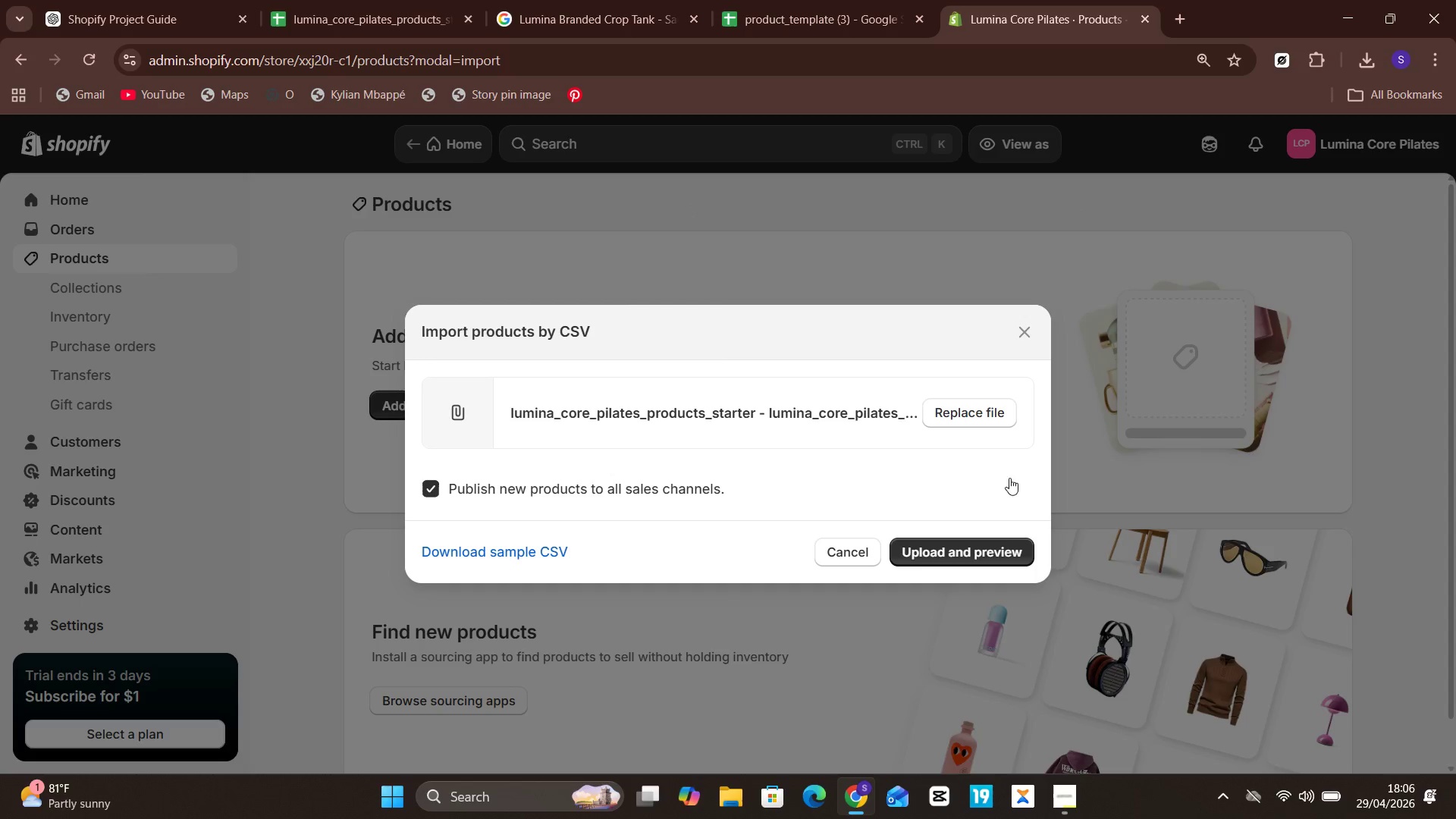 
wait(5.45)
 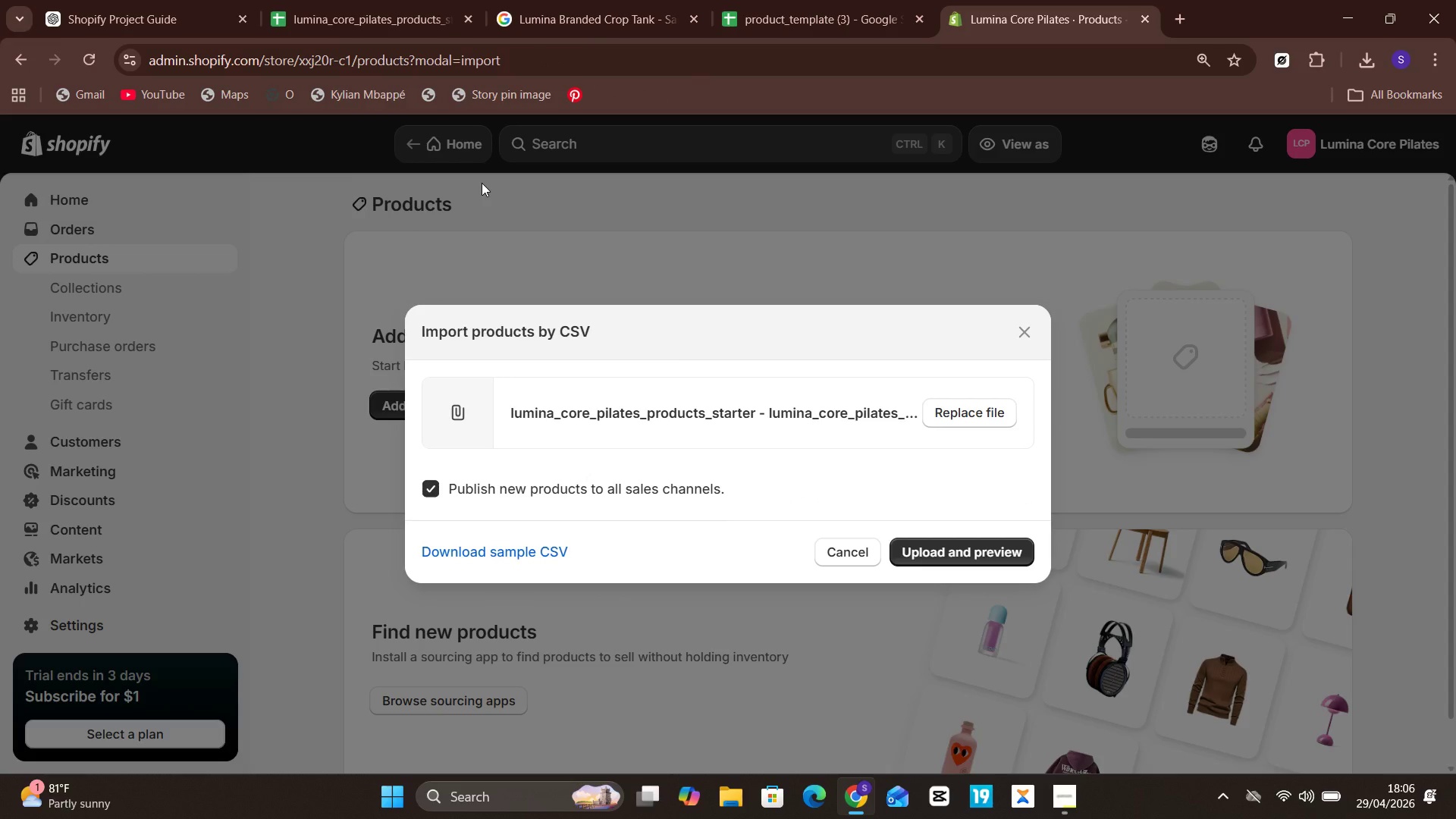 
left_click([974, 544])
 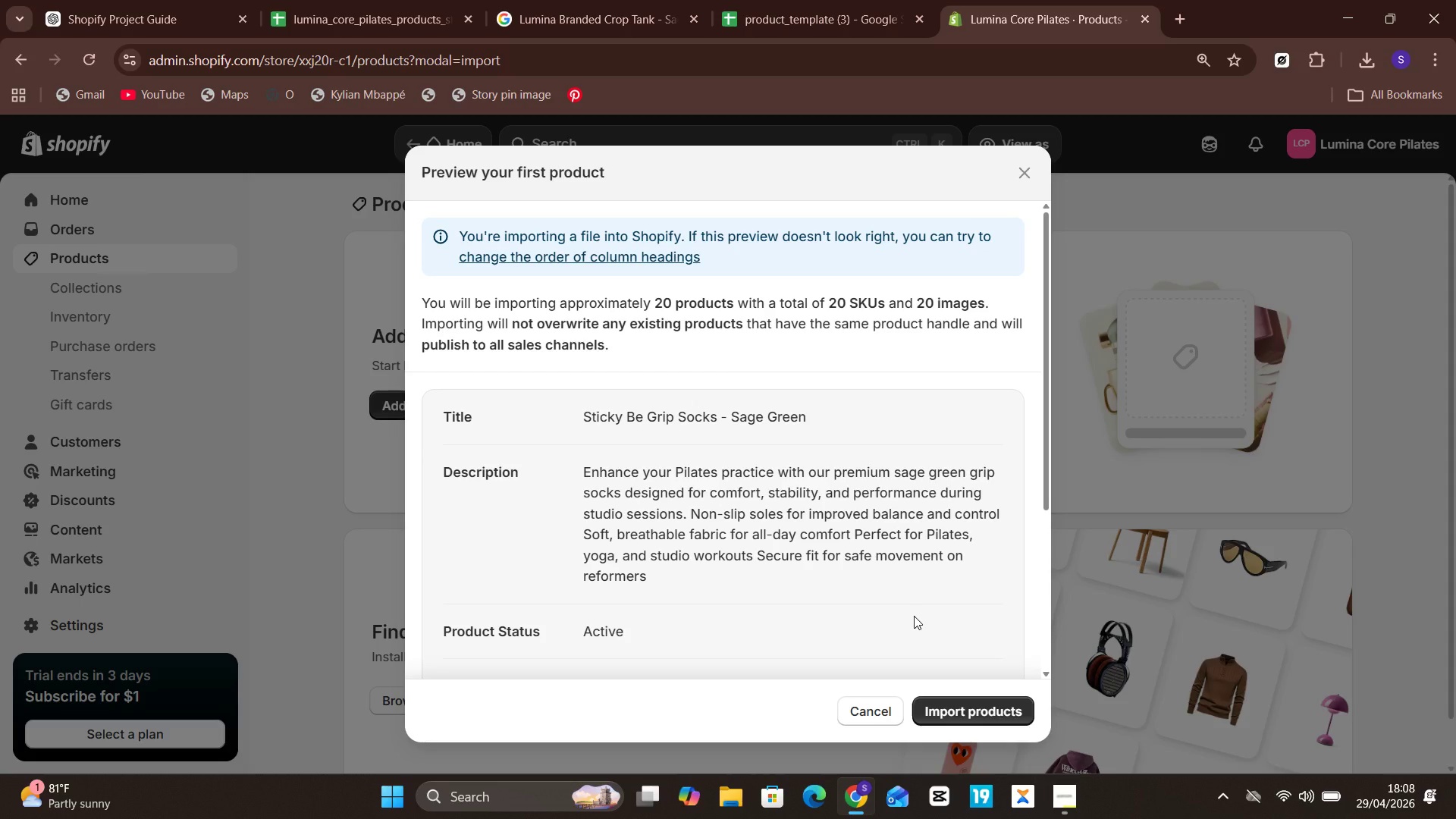 
wait(132.53)
 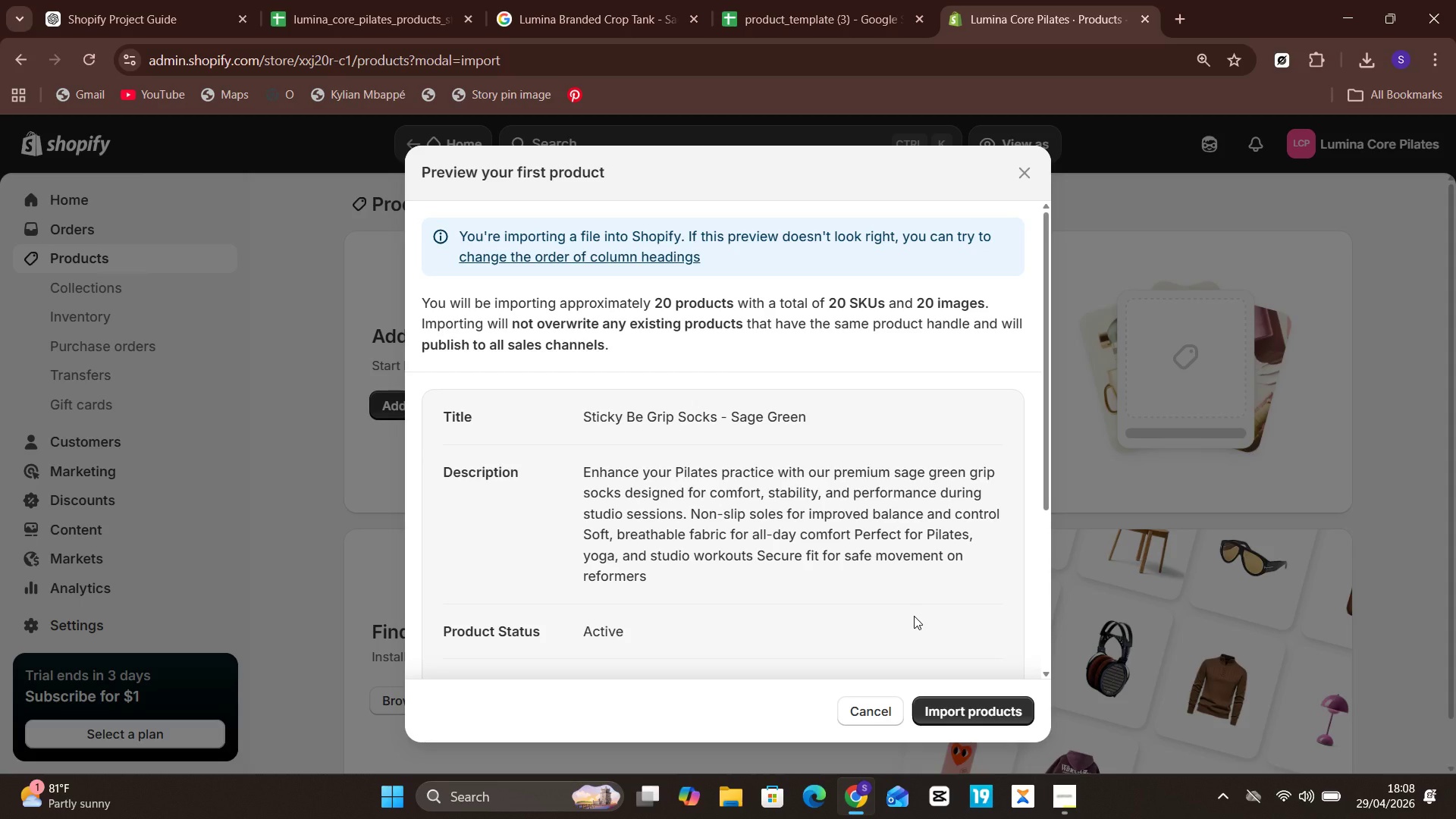 
mouse_move([717, 535])
 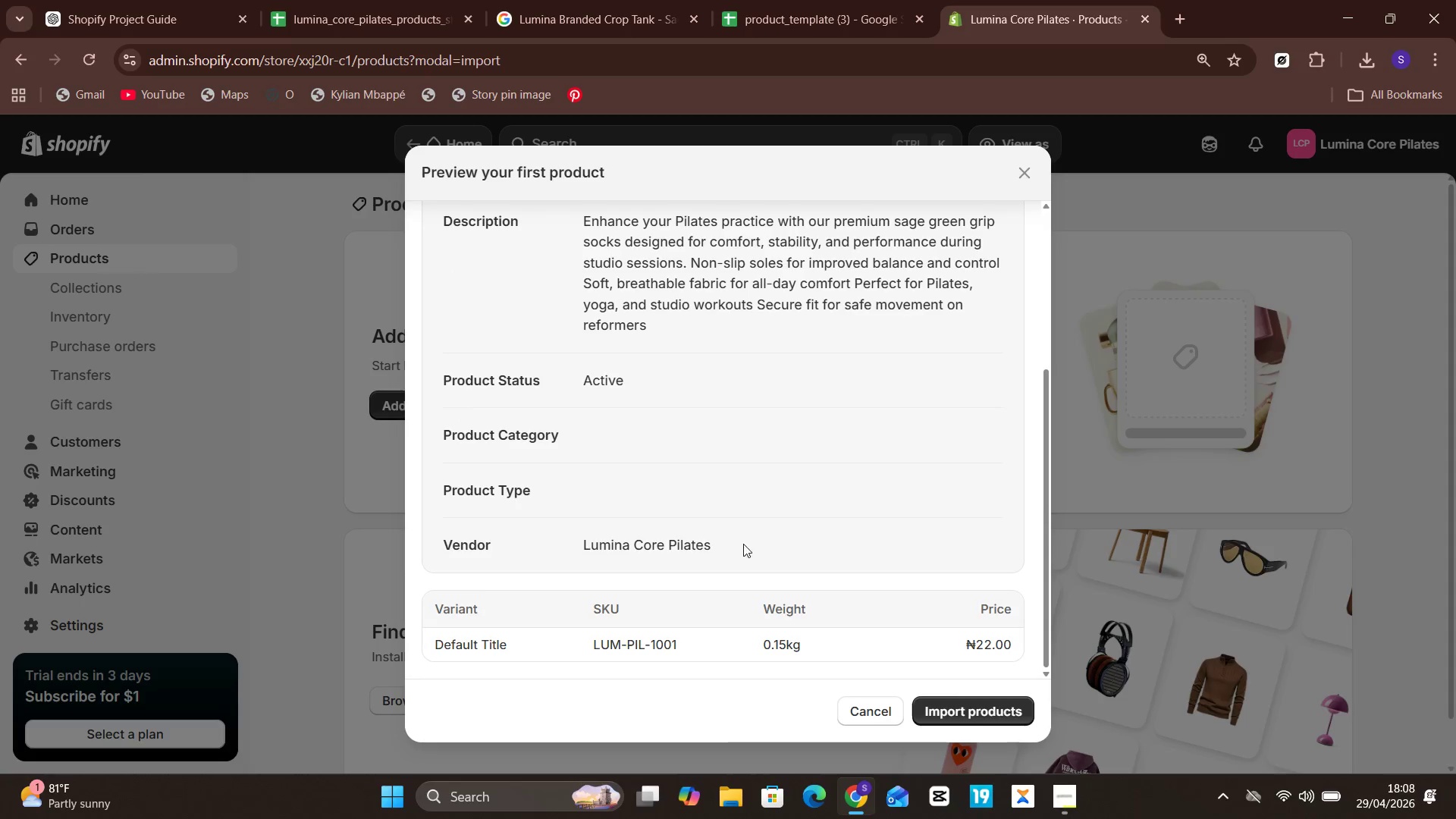 
mouse_move([751, 527])
 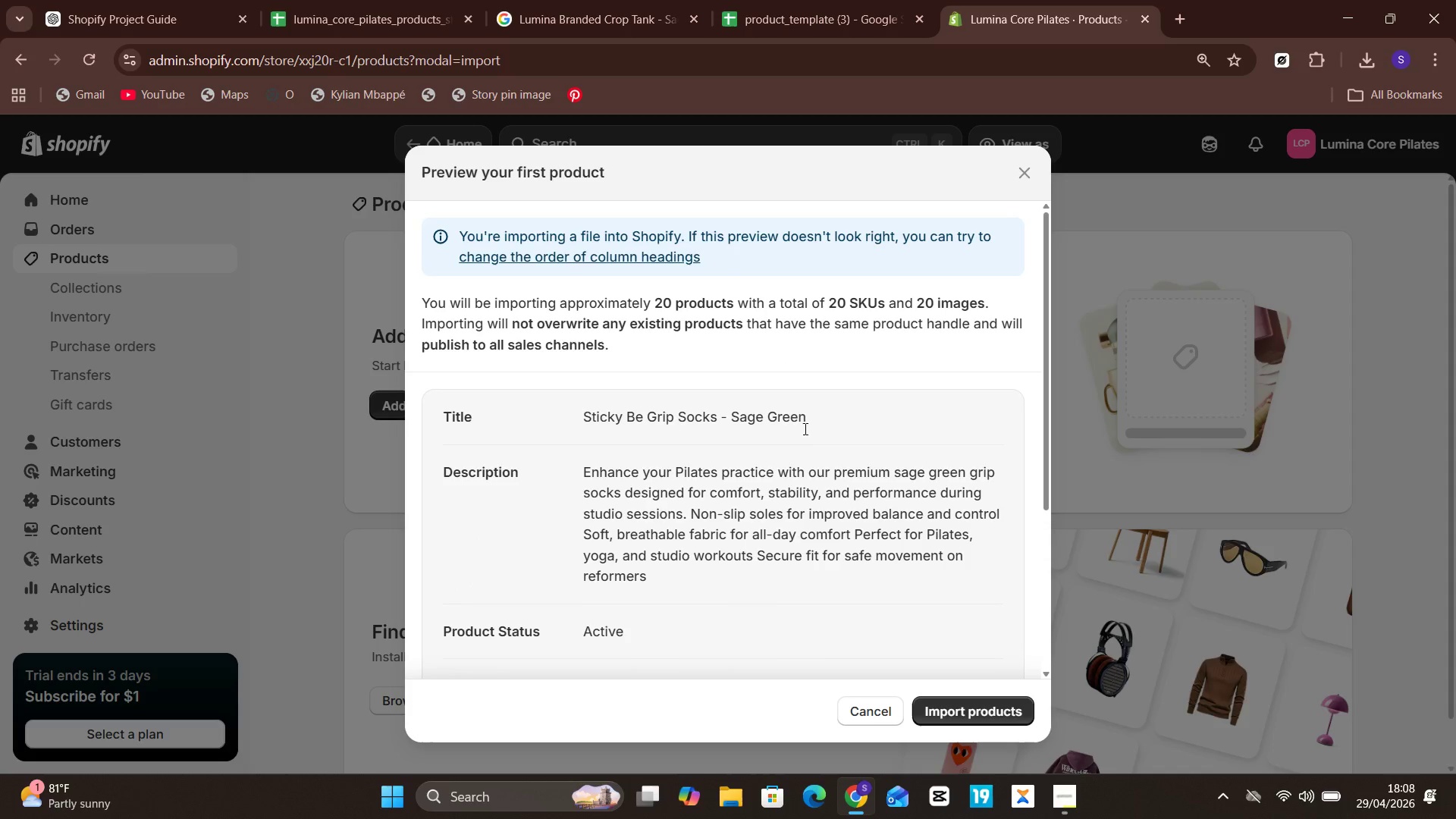 
left_click([805, 433])
 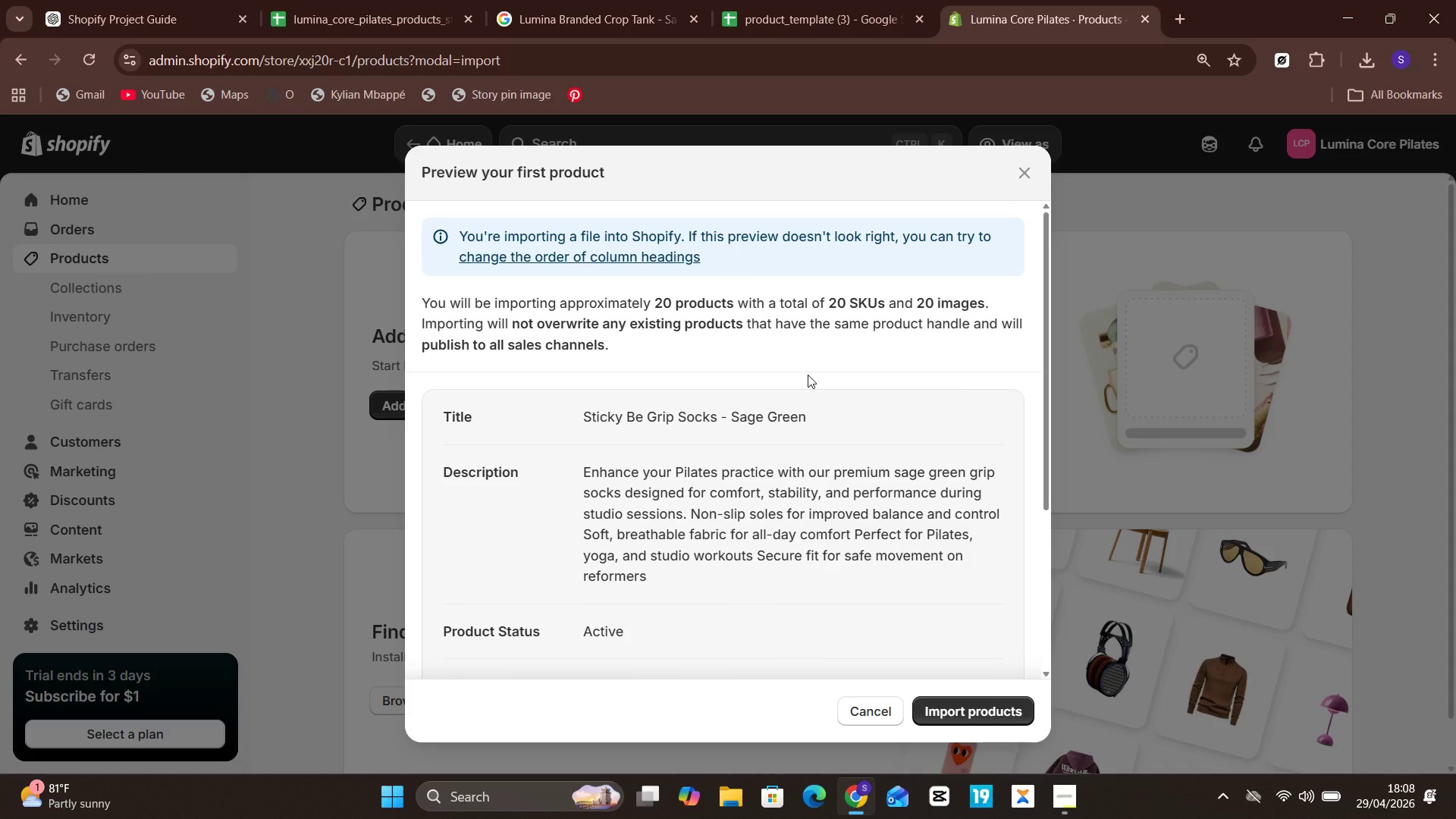 
wait(11.41)
 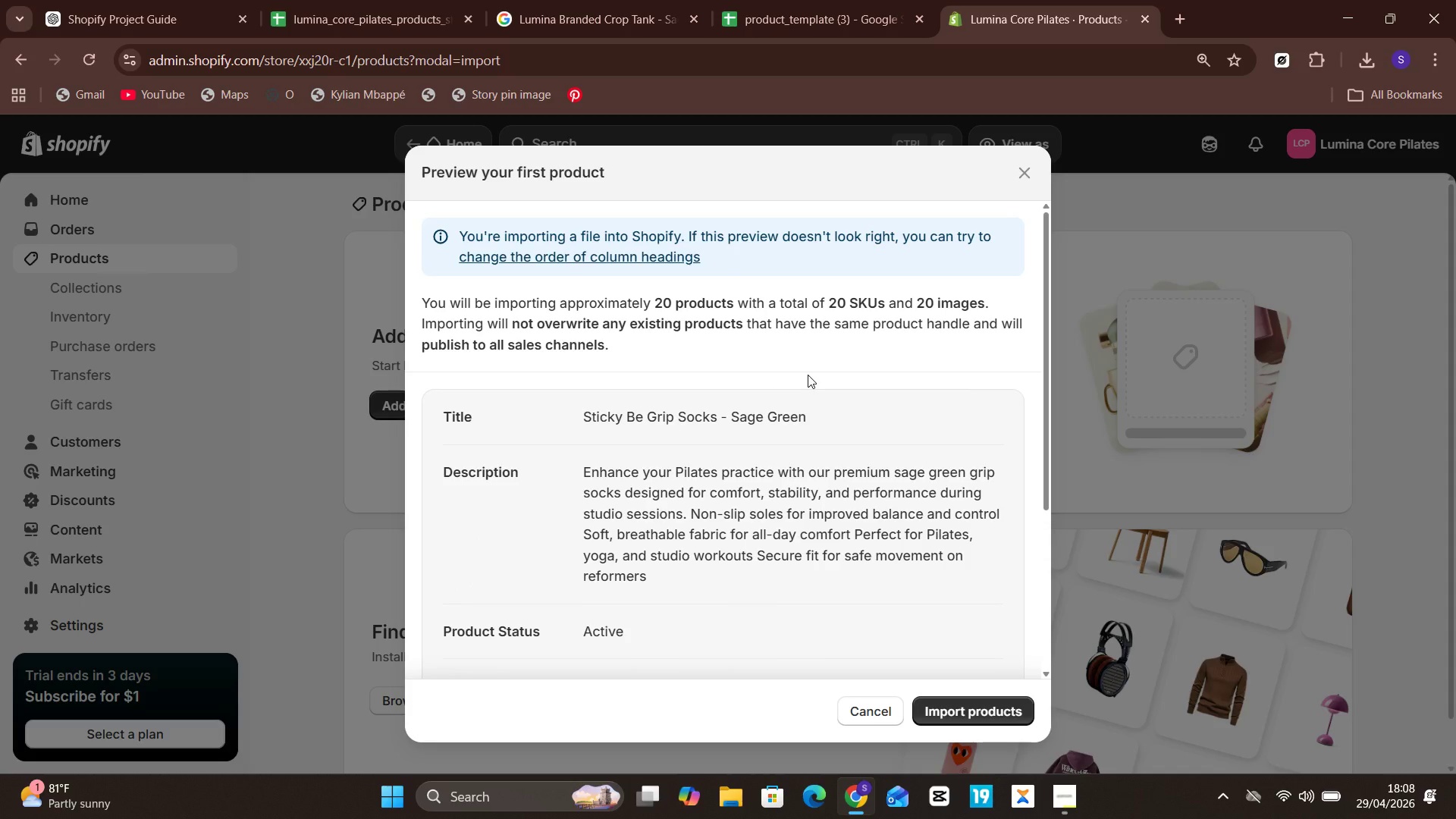 
left_click_drag(start_coordinate=[975, 694], to_coordinate=[975, 714])
 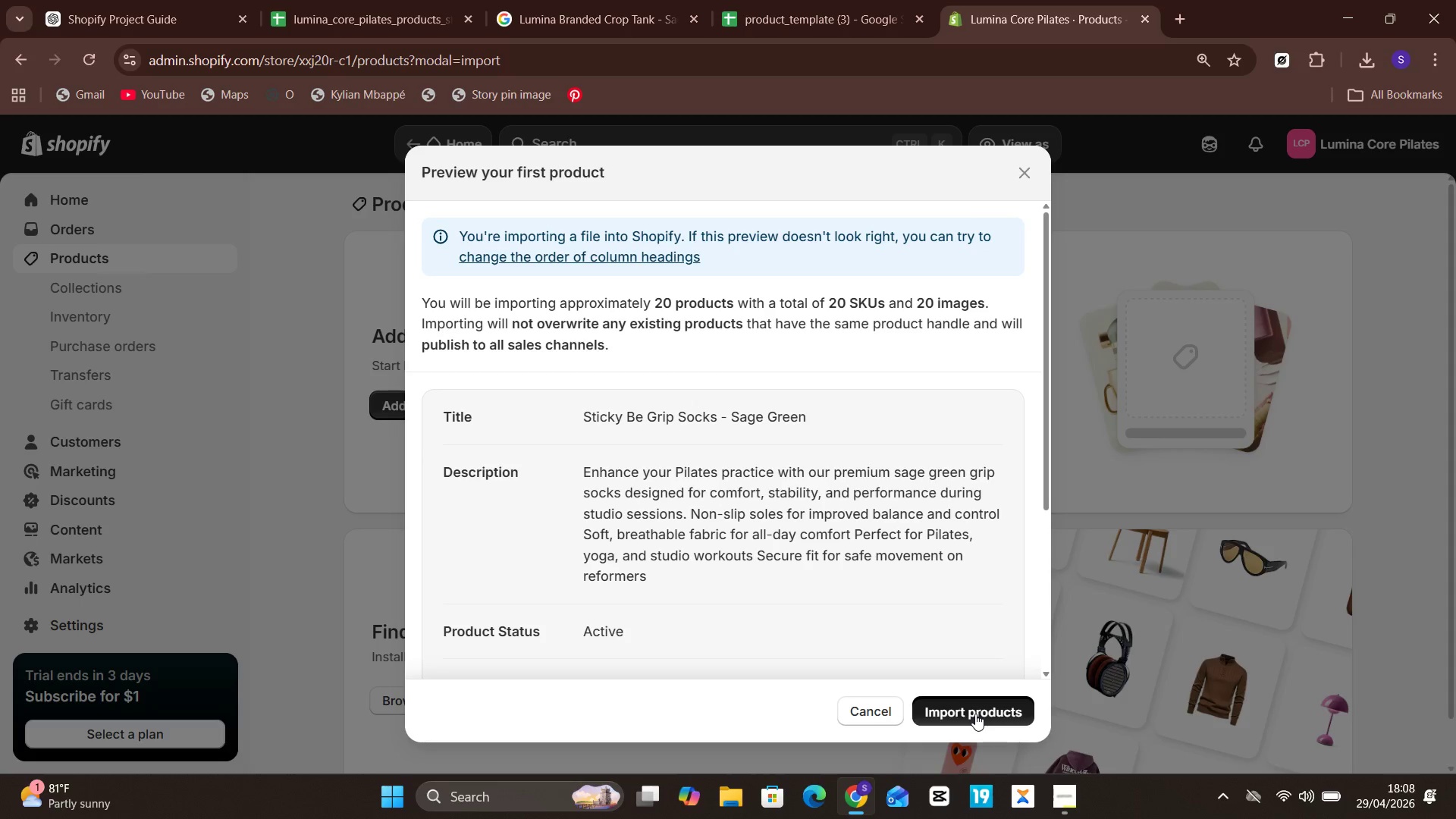 
left_click([975, 714])
 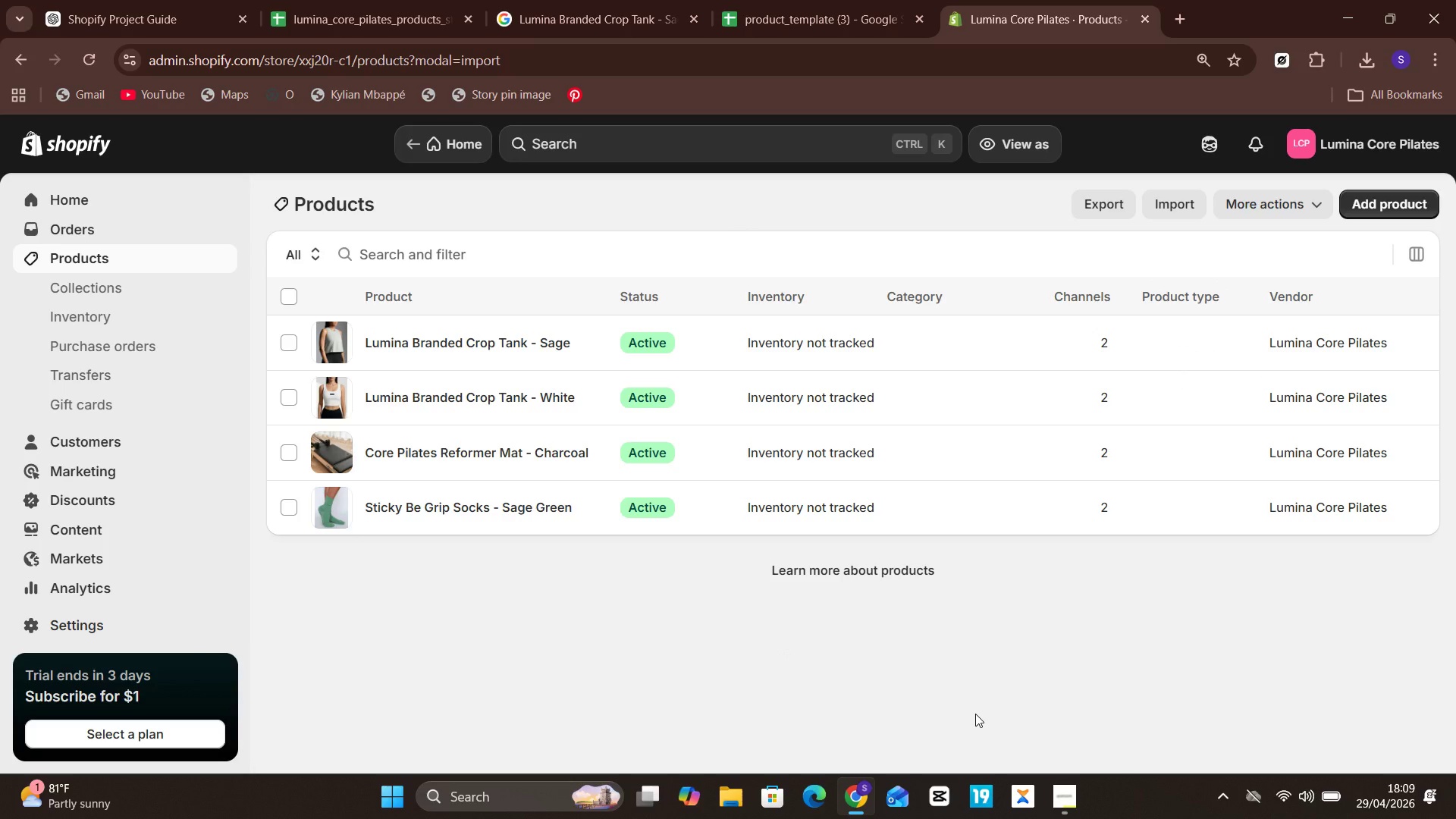 
wait(33.23)
 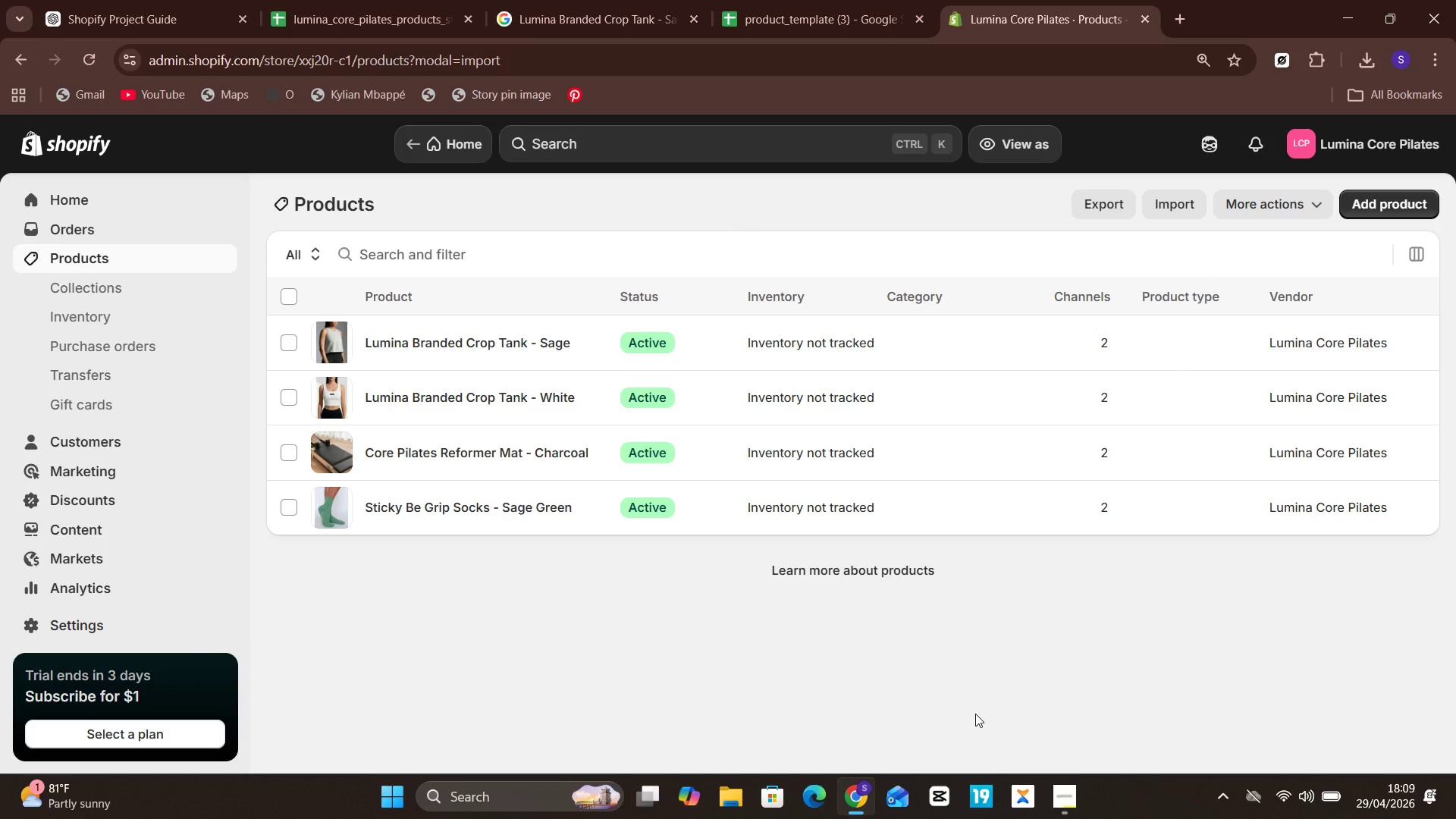 
left_click([1301, 189])
 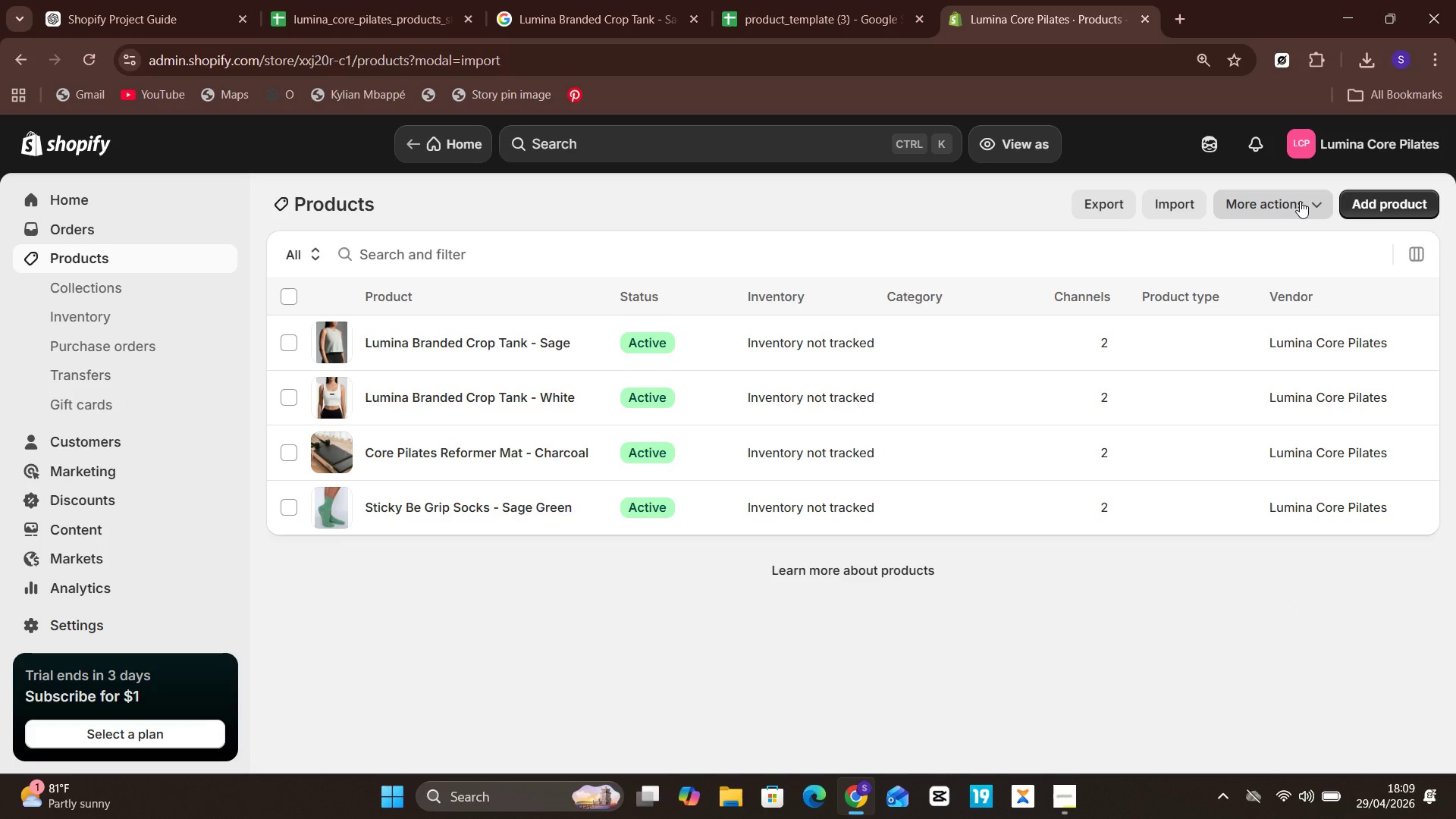 
left_click([1300, 201])
 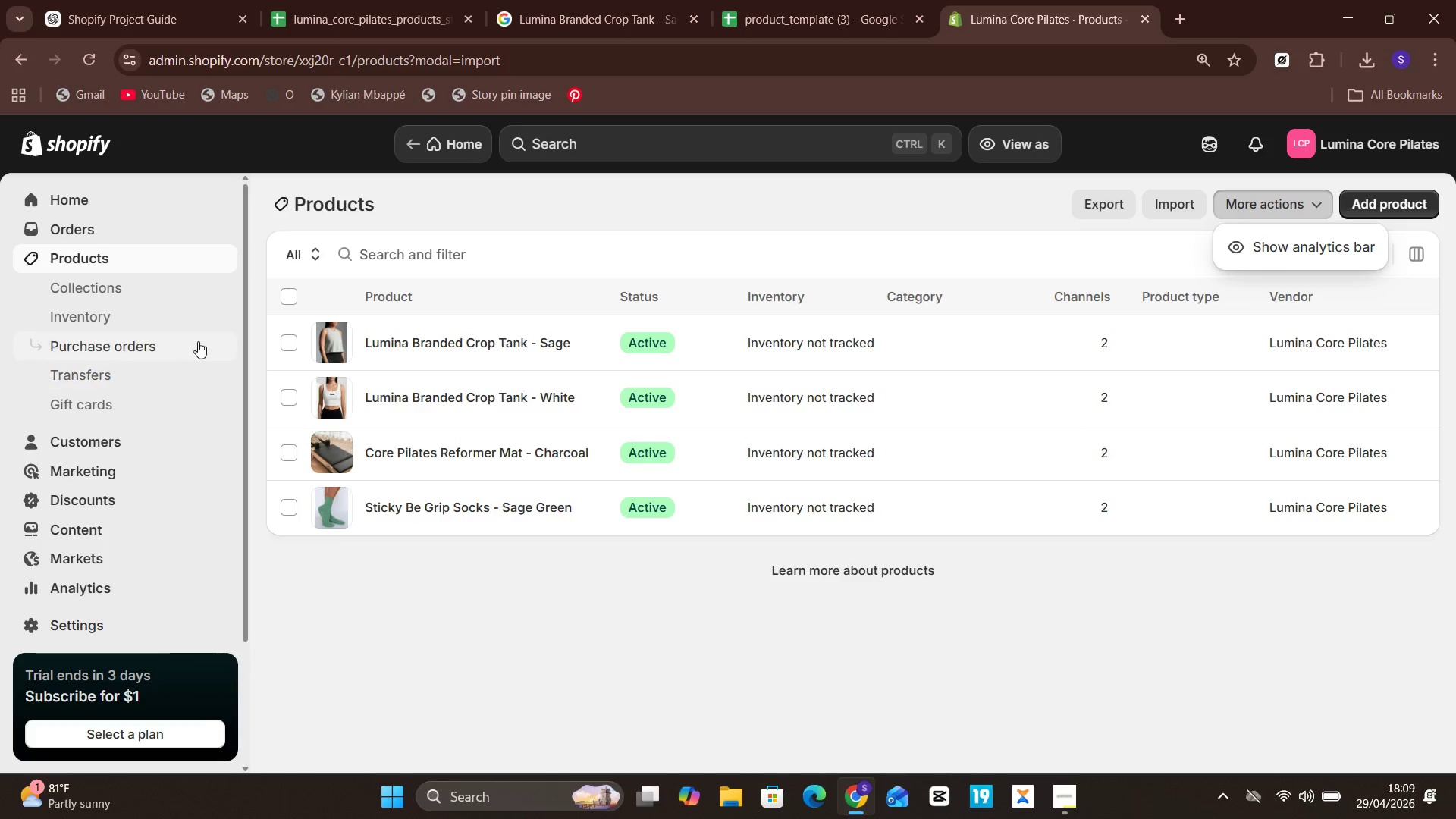 
wait(7.88)
 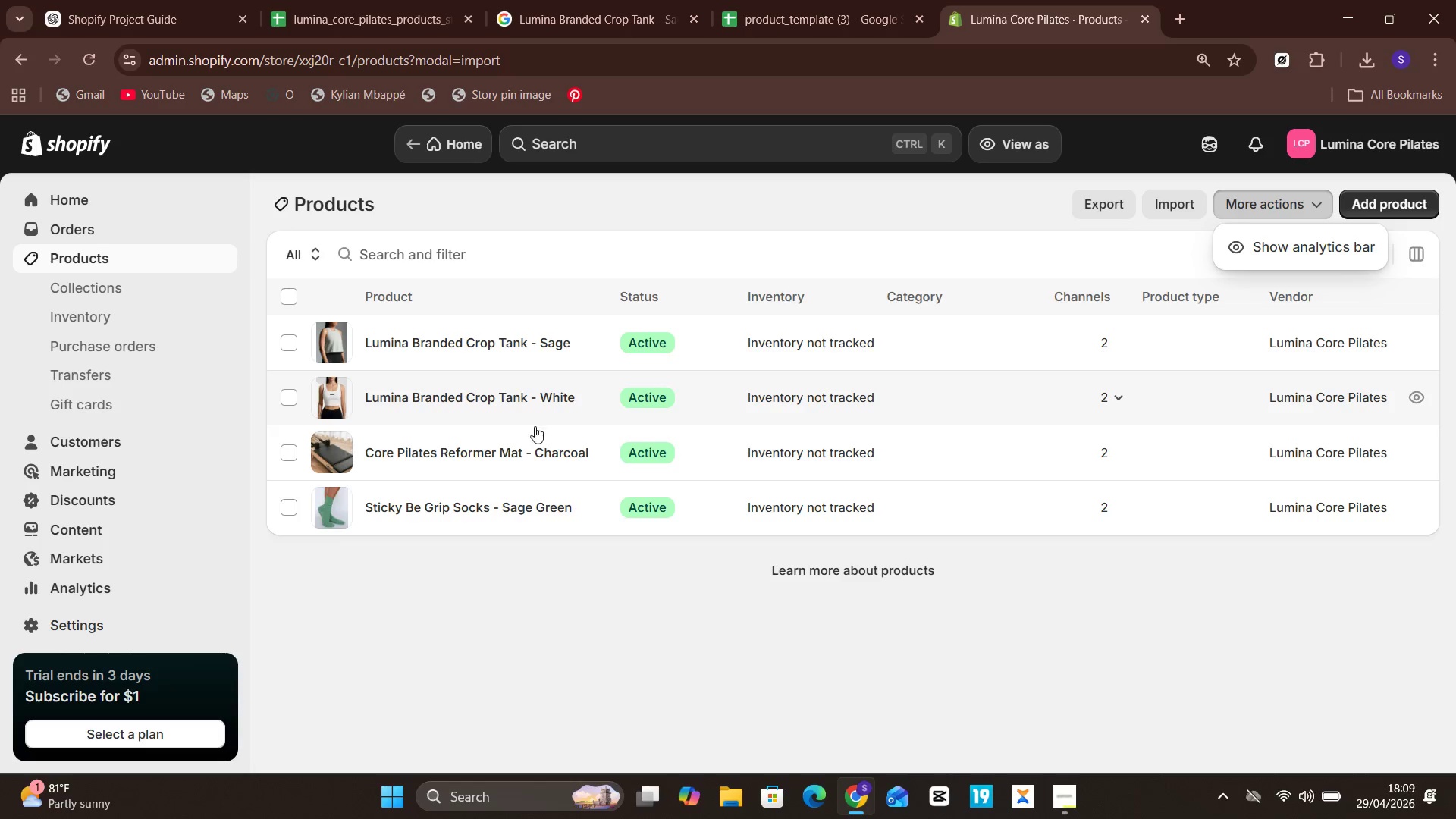 
left_click([155, 292])
 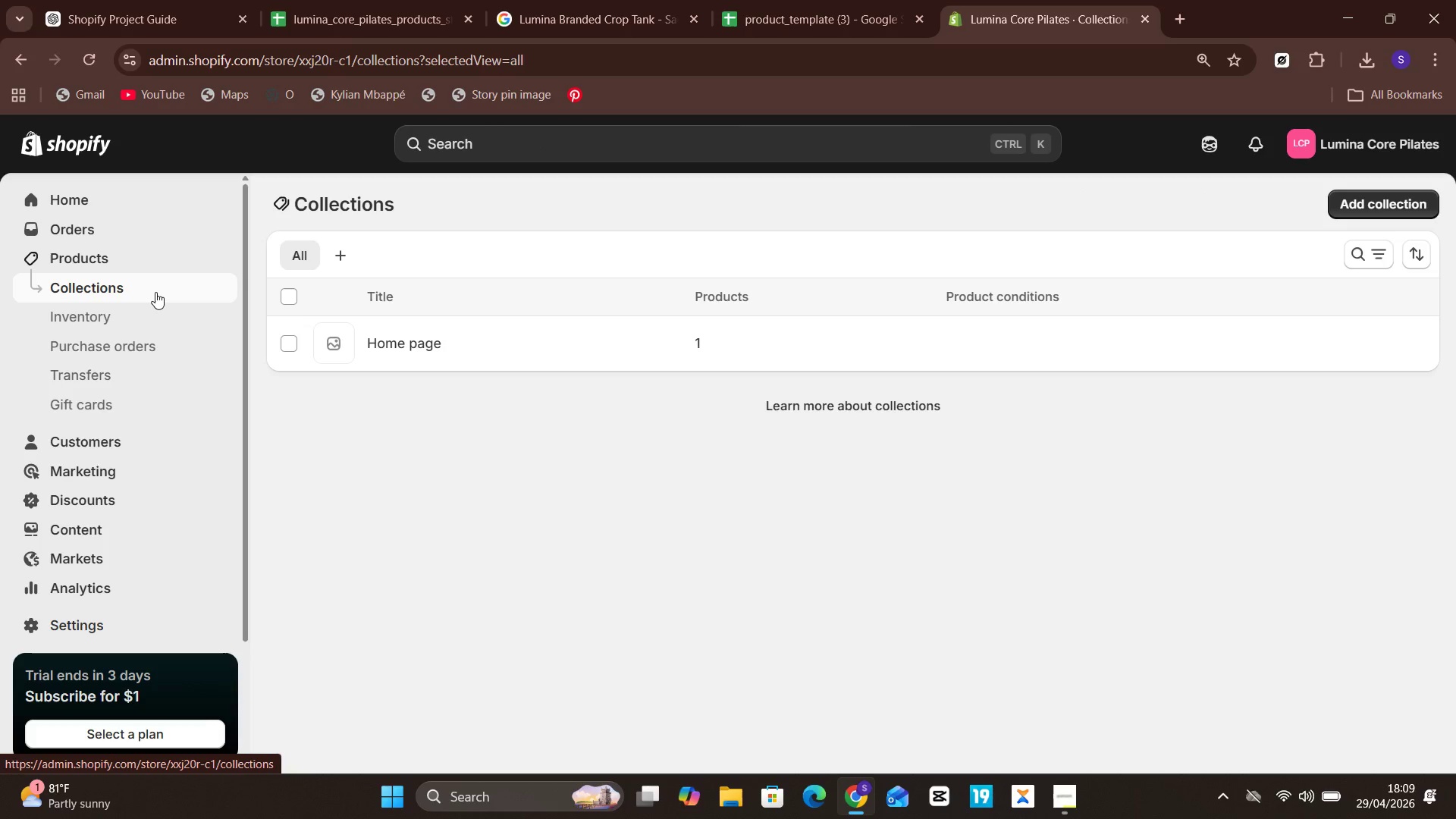 
left_click([143, 346])
 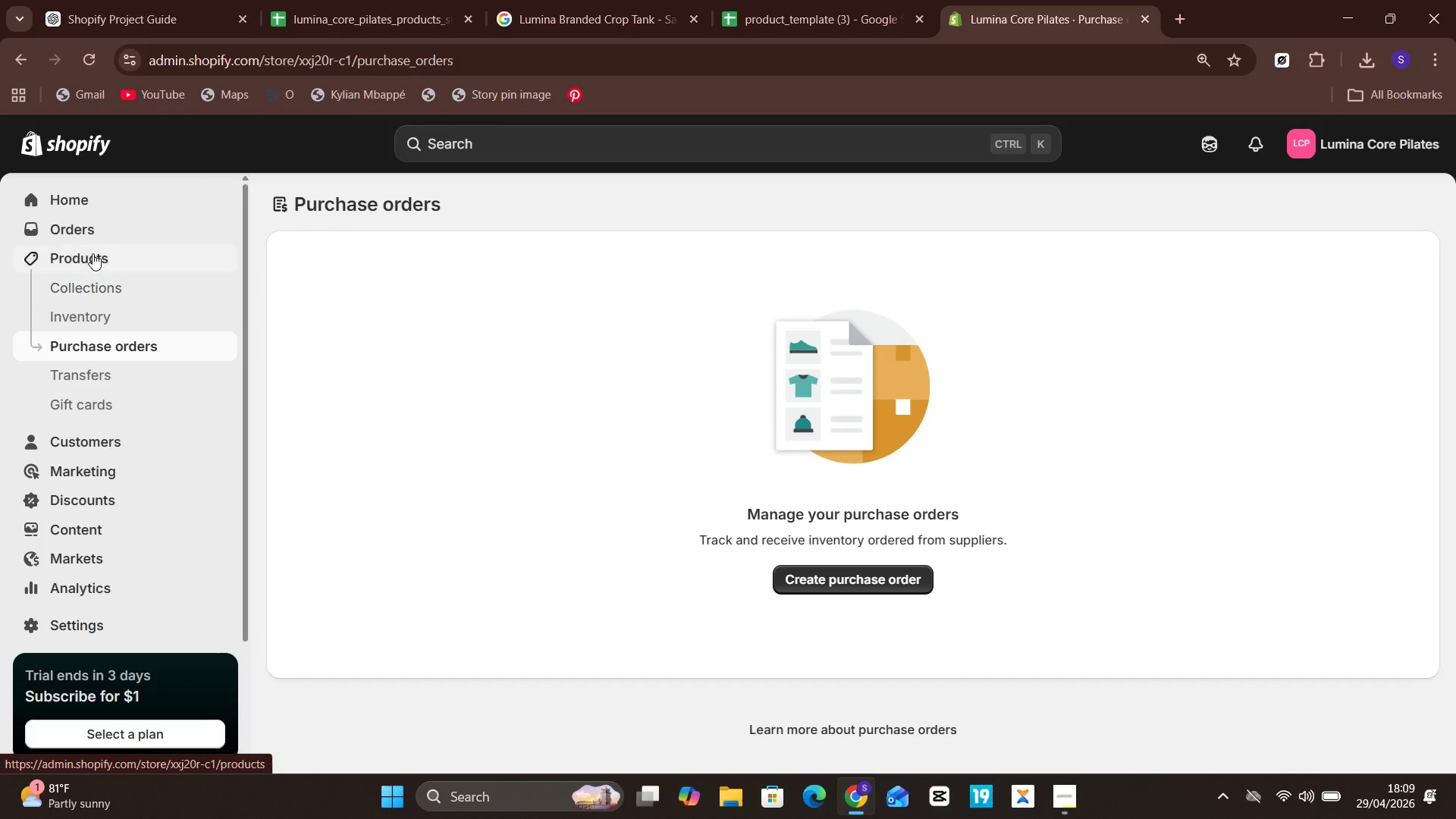 
left_click([85, 253])
 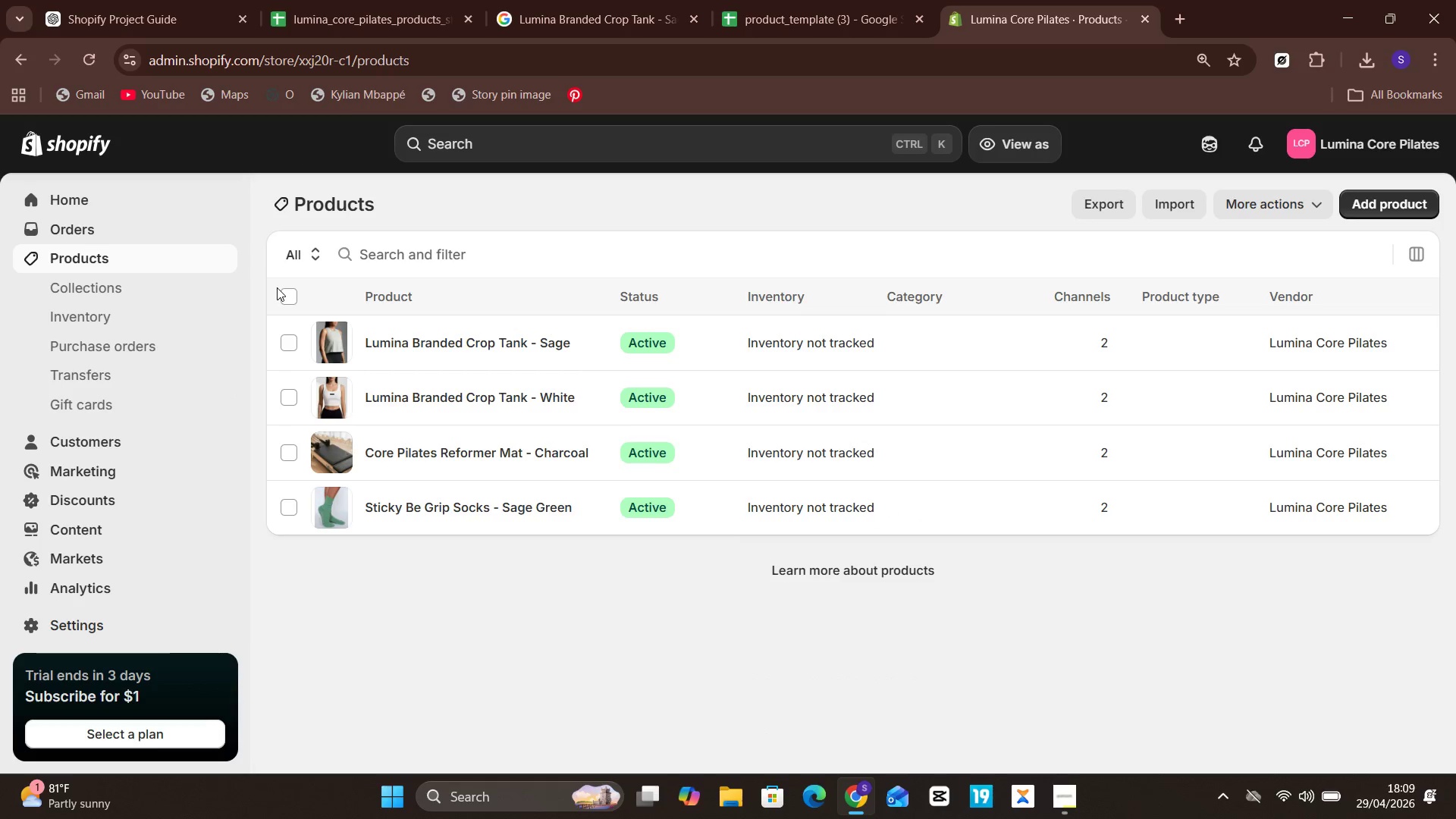 
left_click([287, 293])
 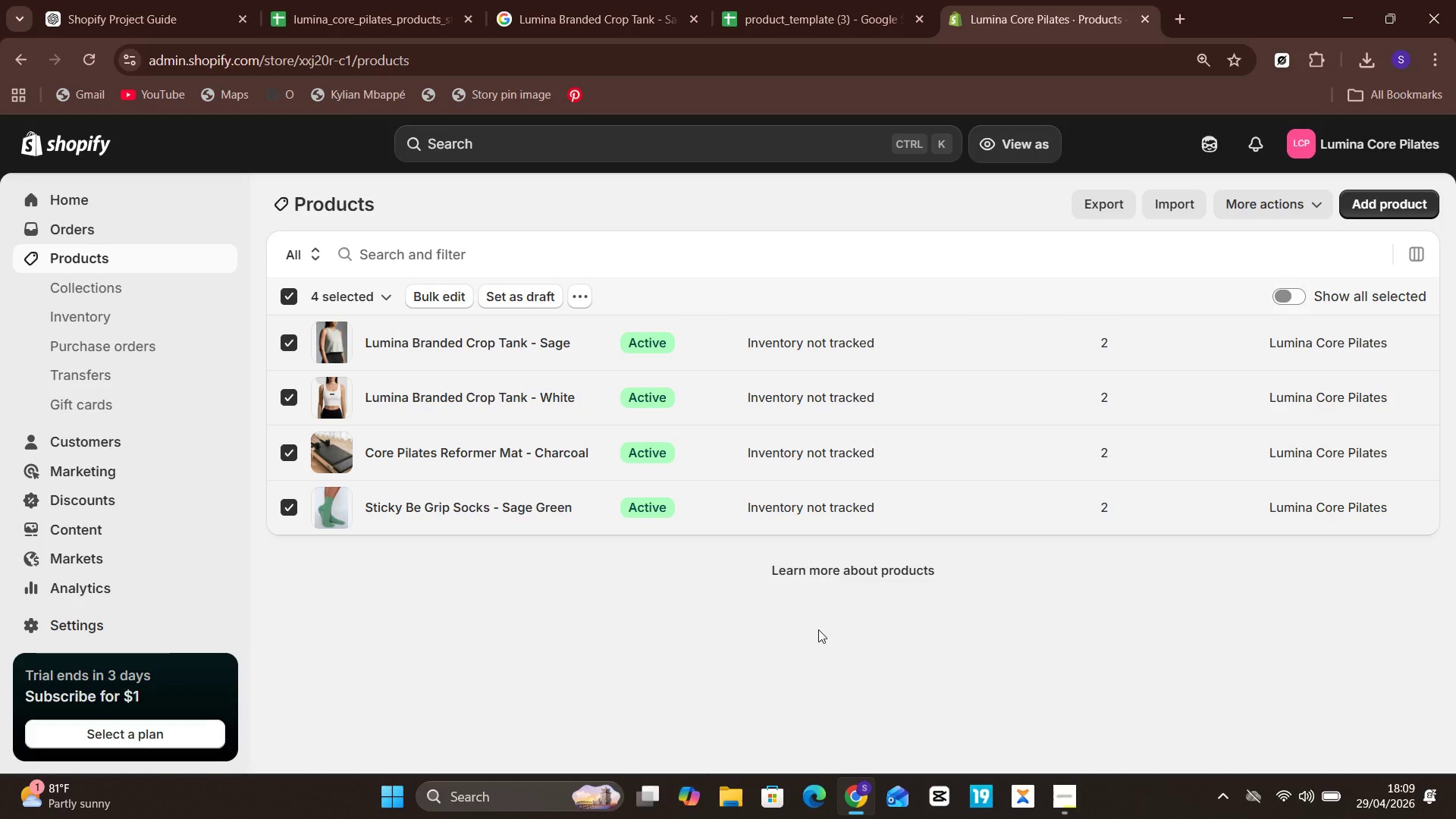 
wait(9.0)
 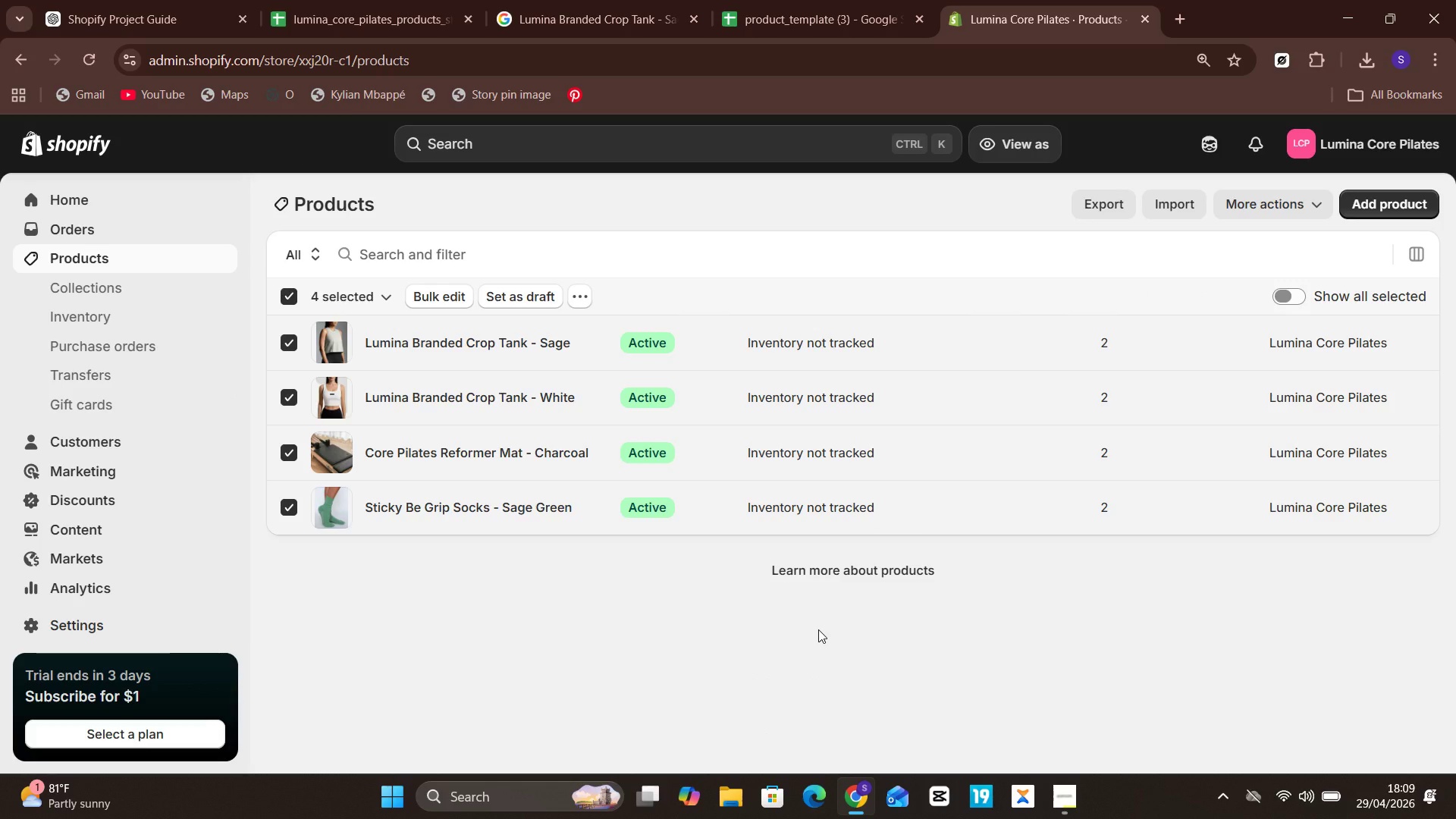 
left_click([1290, 194])
 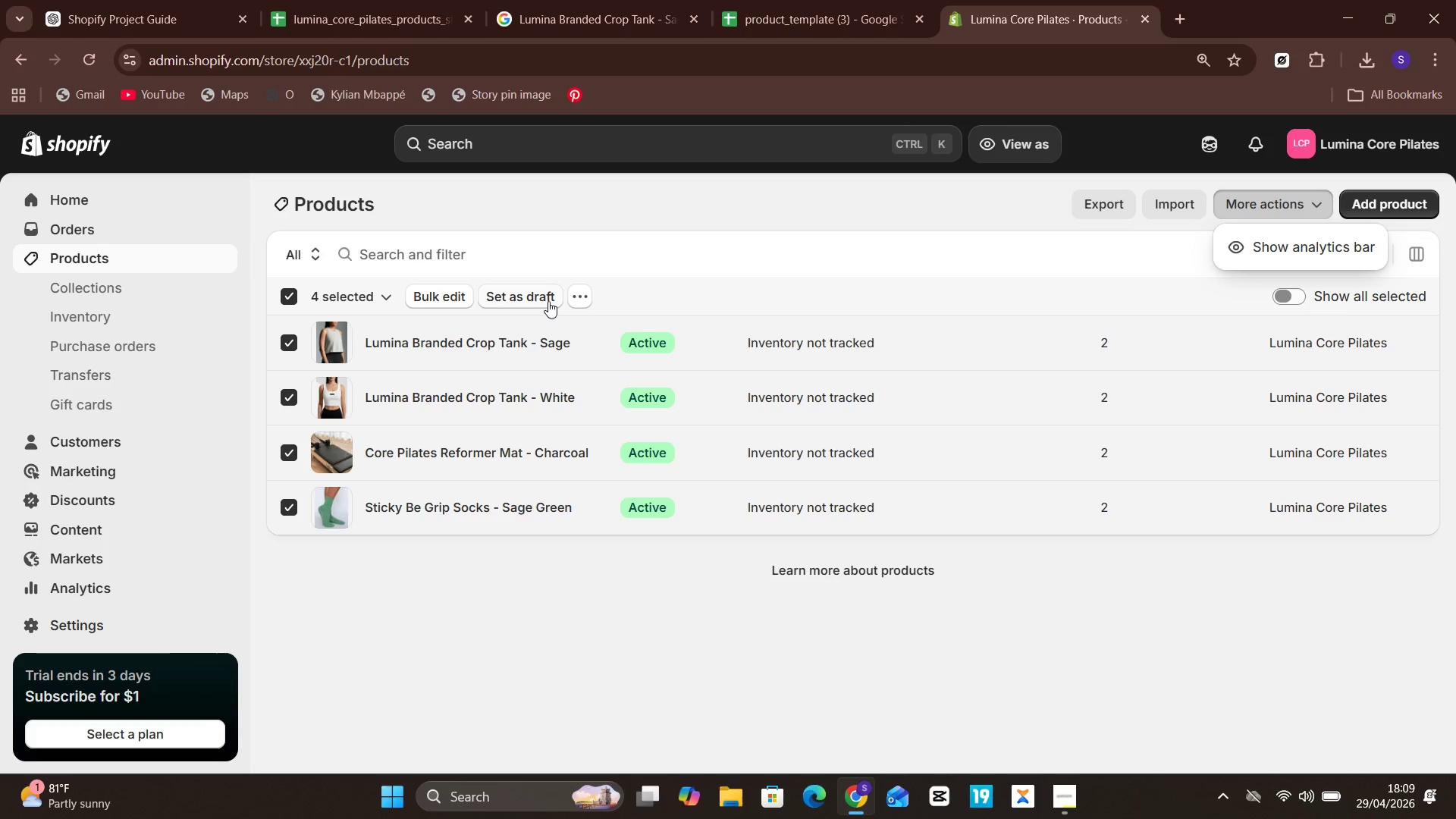 
left_click([579, 299])
 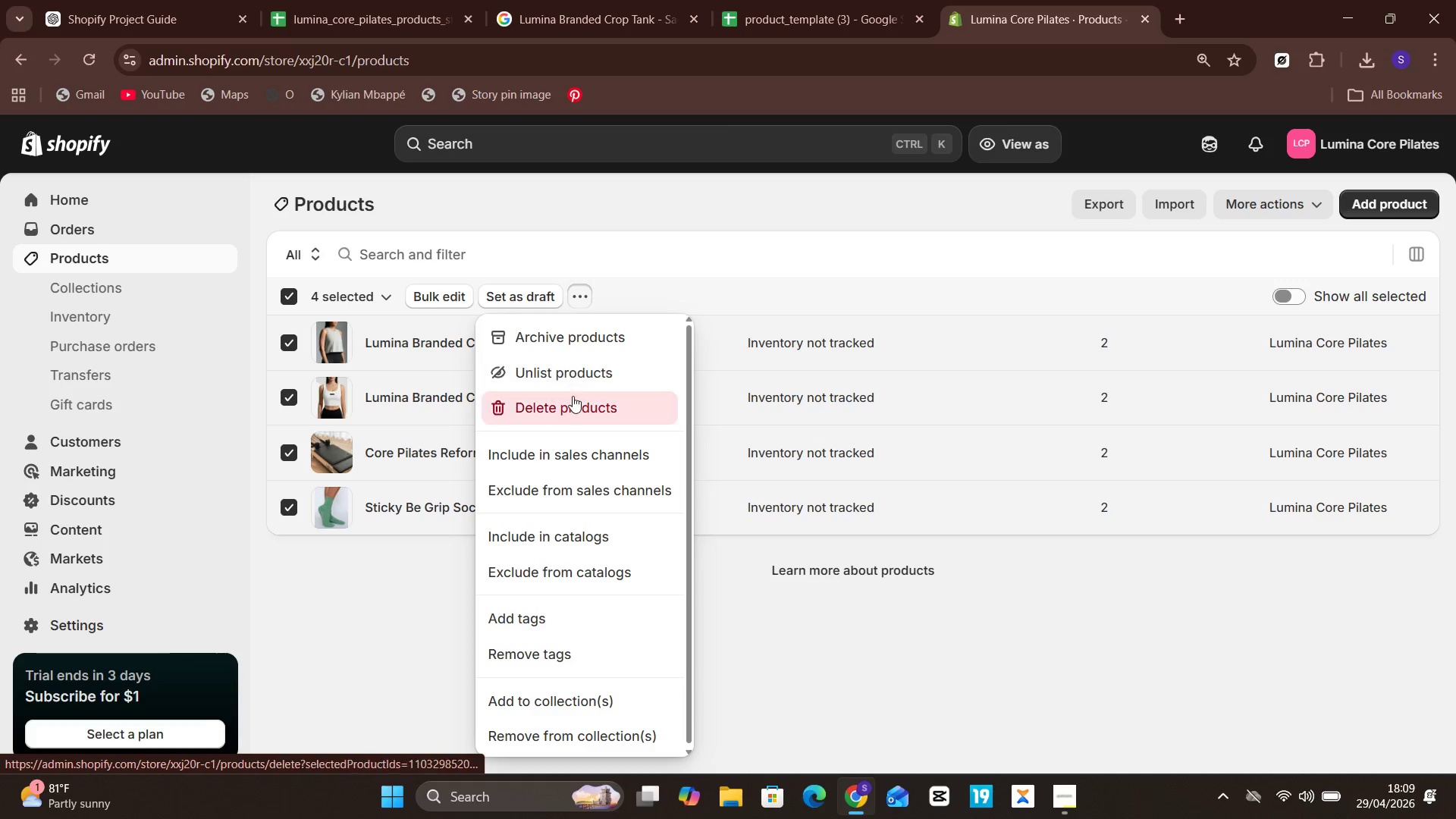 
left_click([571, 400])
 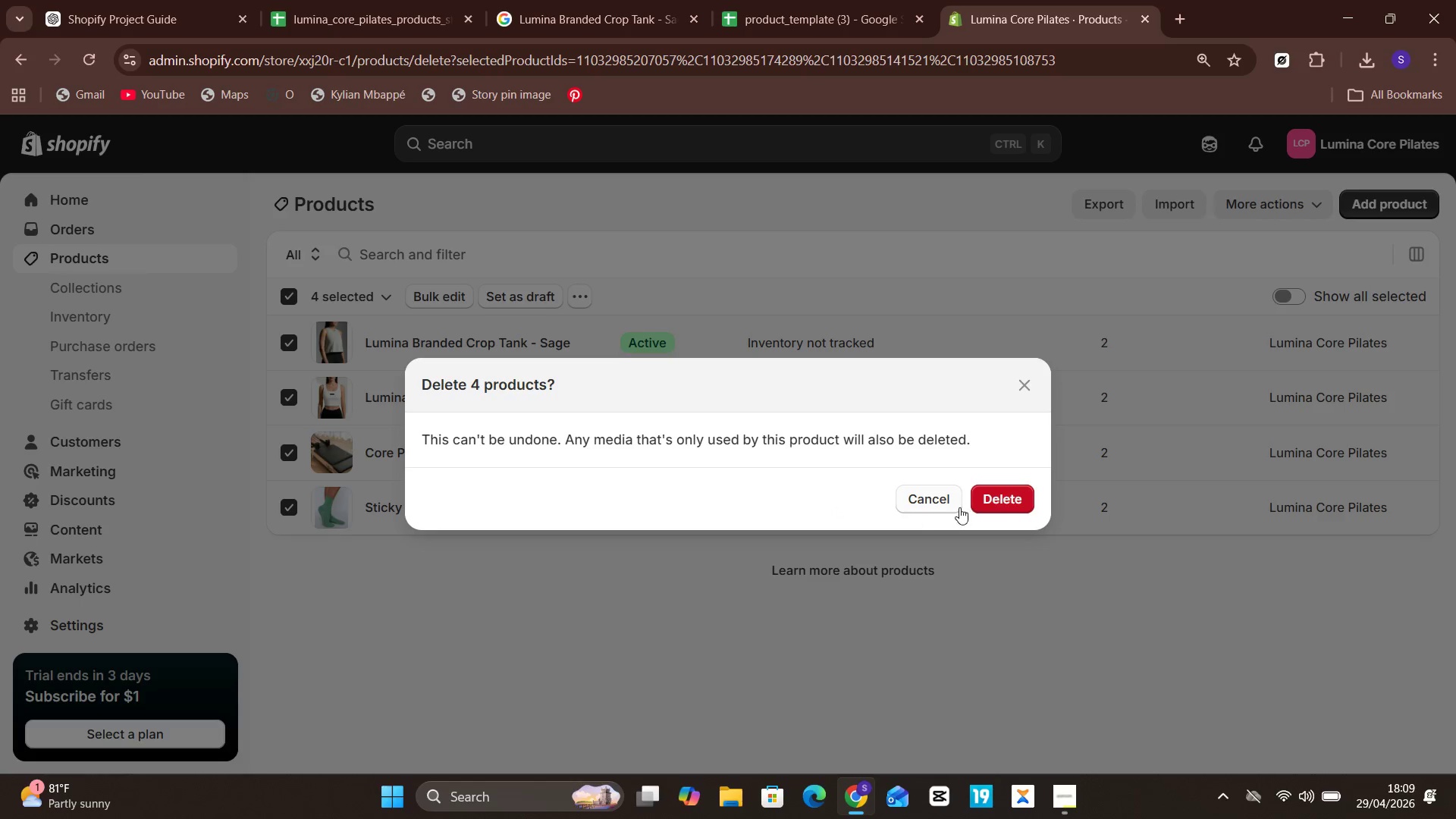 
left_click([991, 494])
 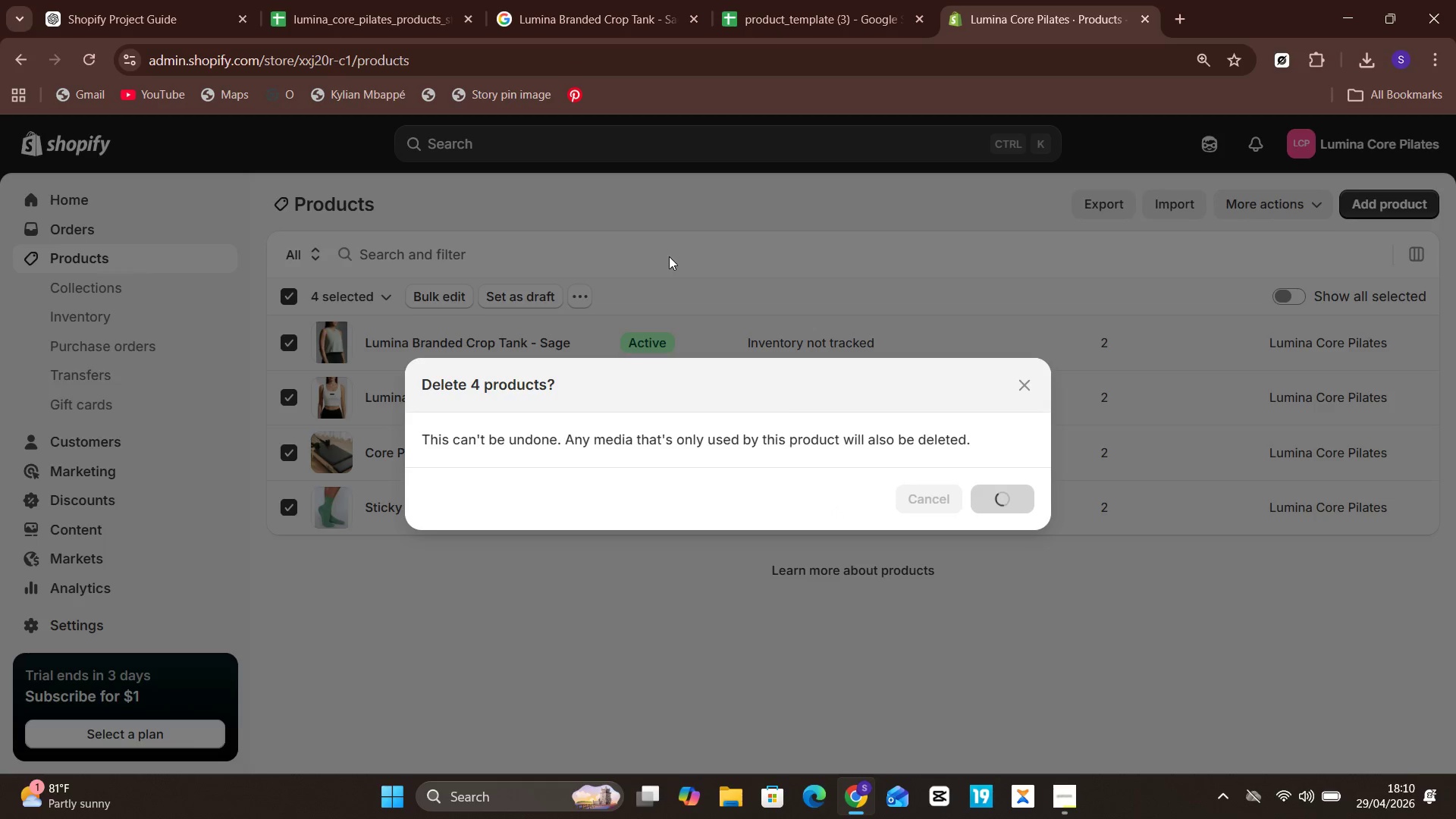 
wait(8.74)
 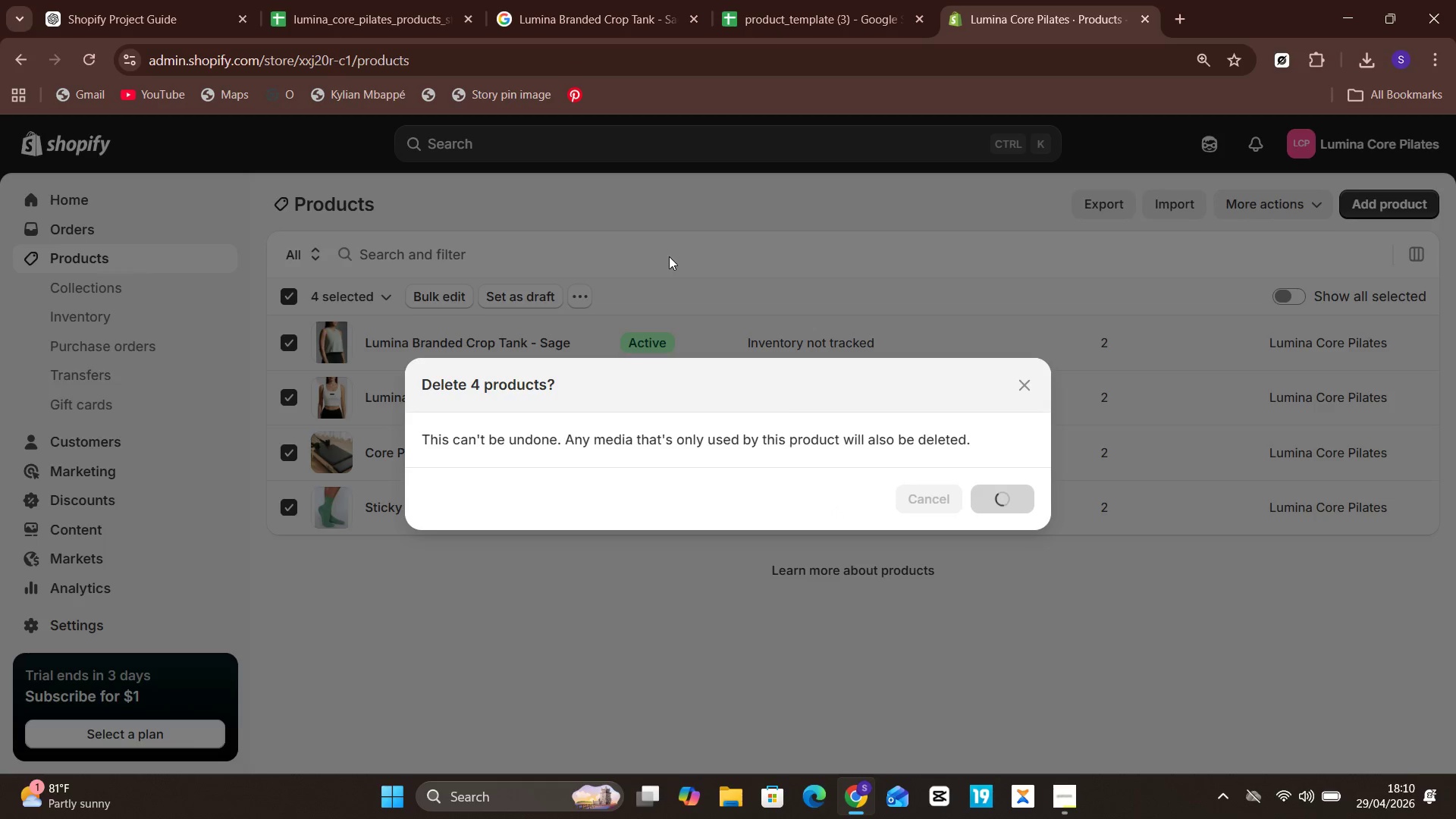 
left_click([98, 626])
 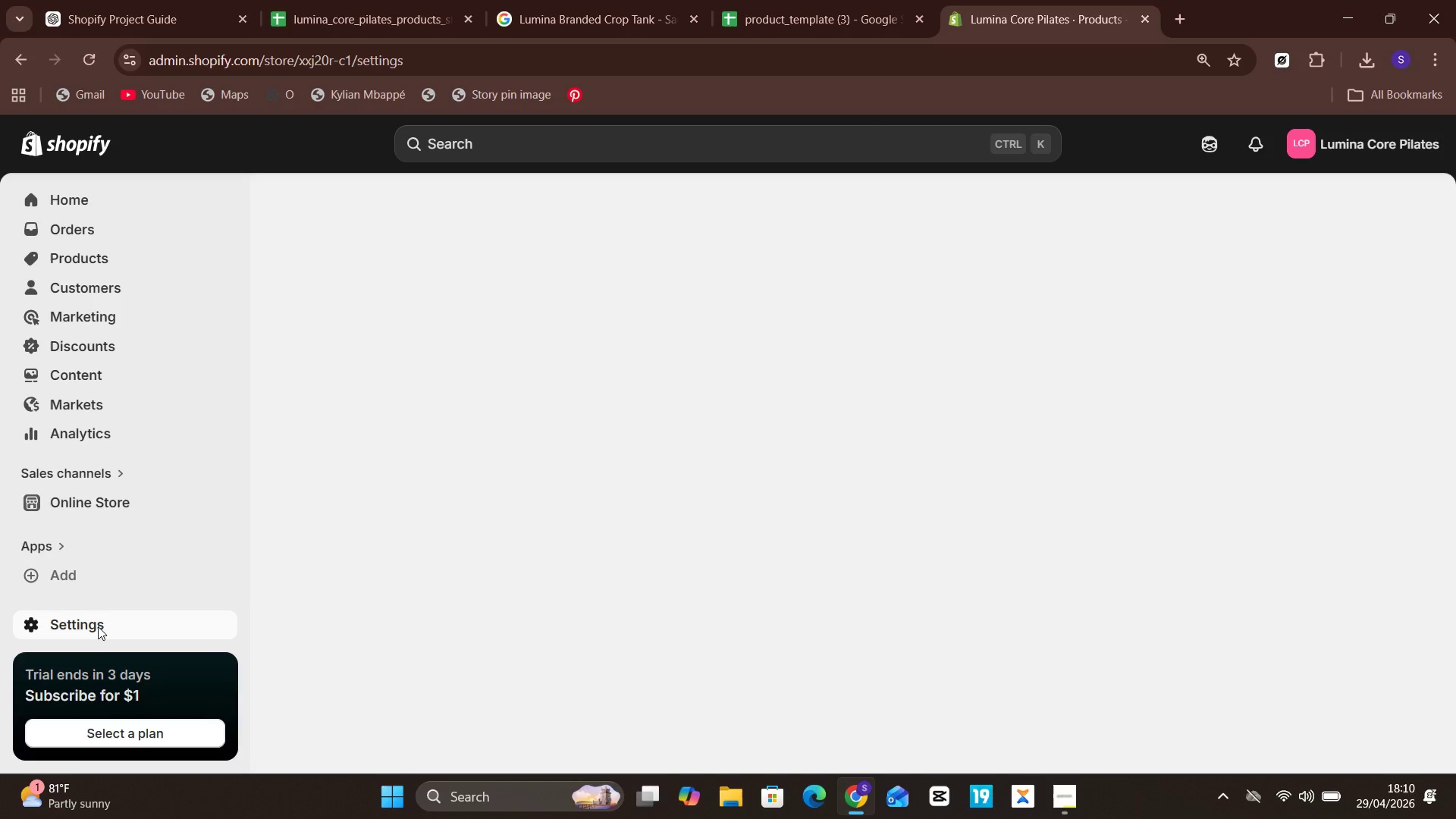 
mouse_move([278, 440])
 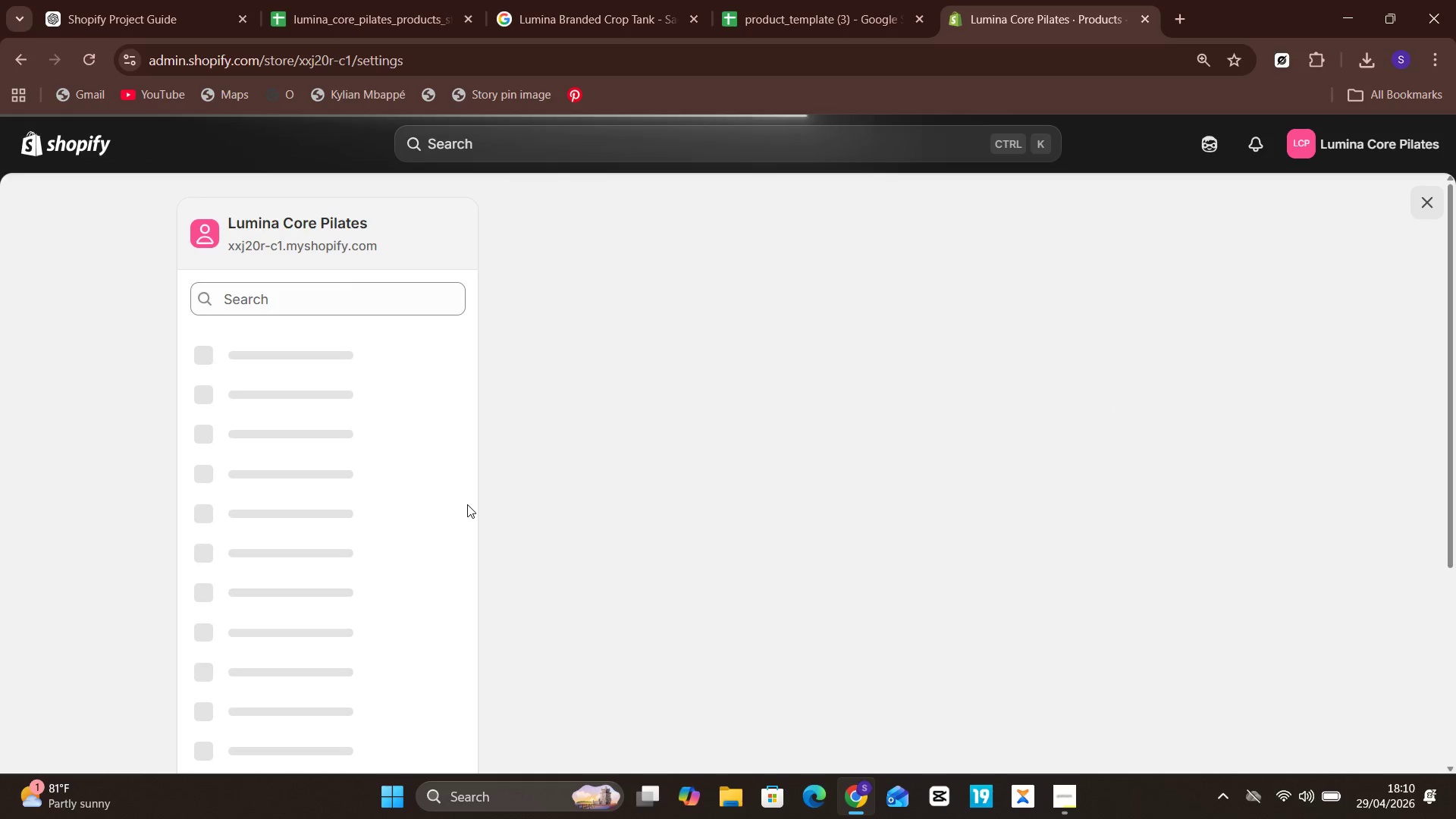 
mouse_move([544, 560])
 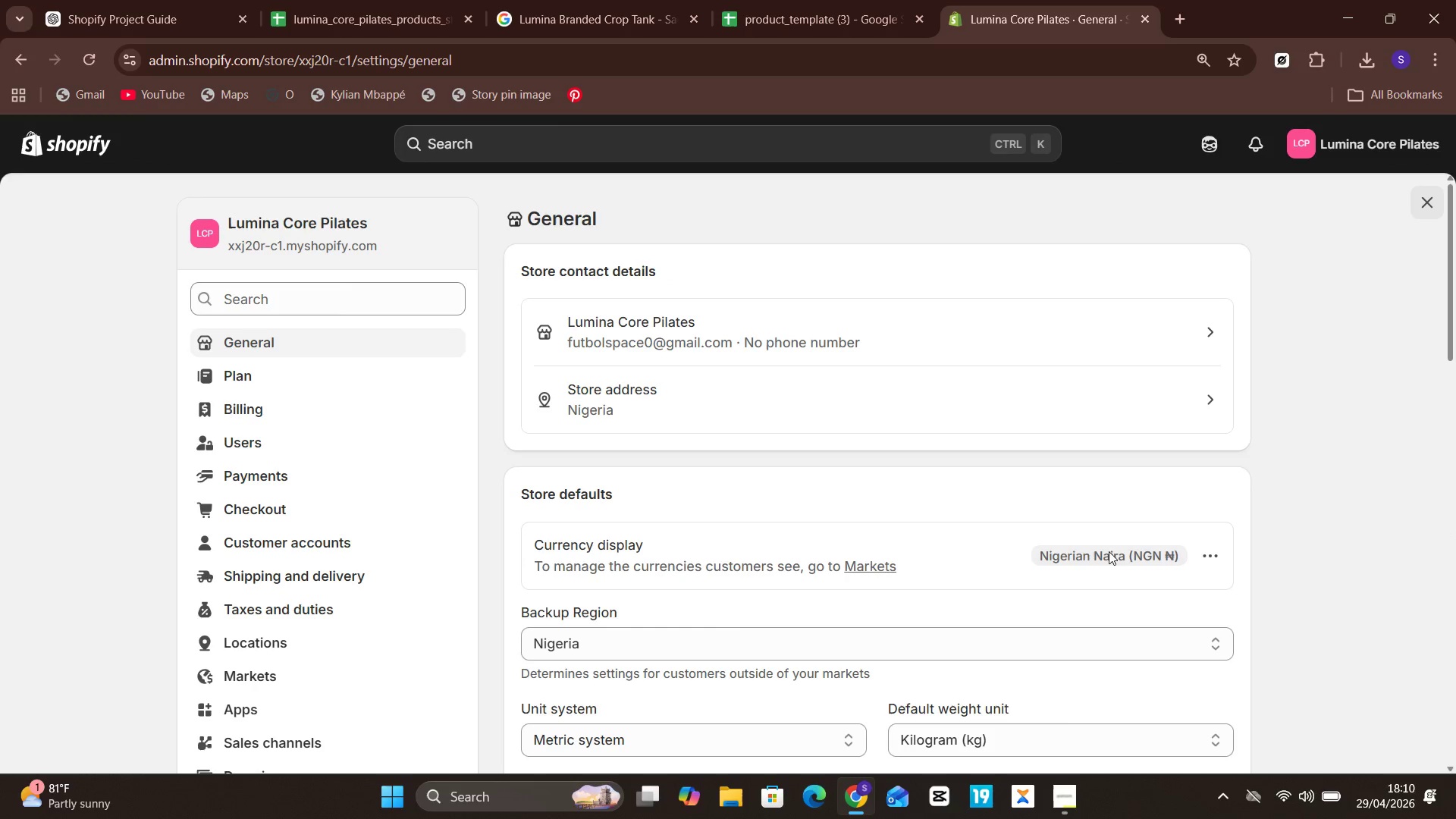 
left_click([1116, 546])
 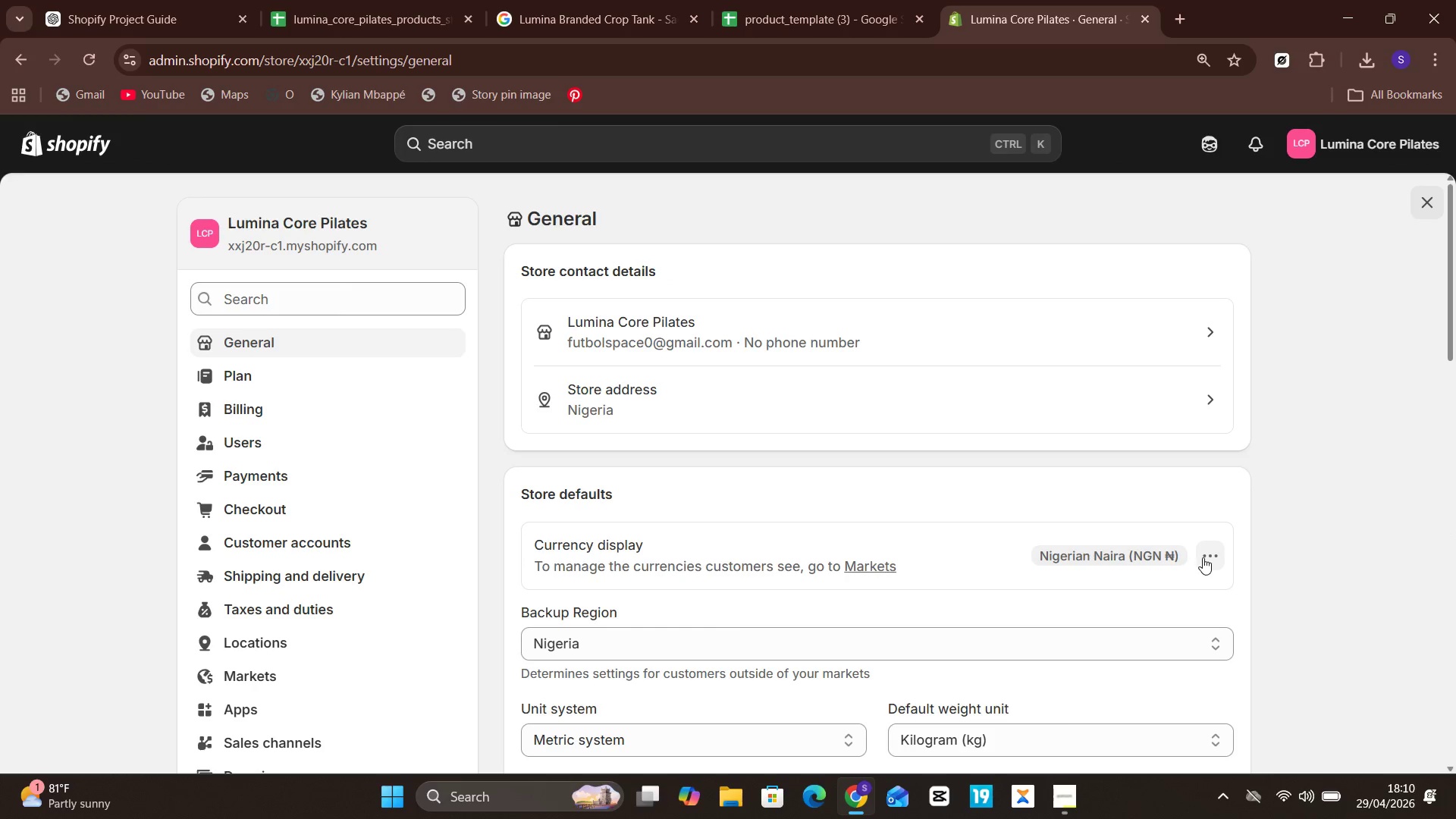 
left_click([1206, 557])
 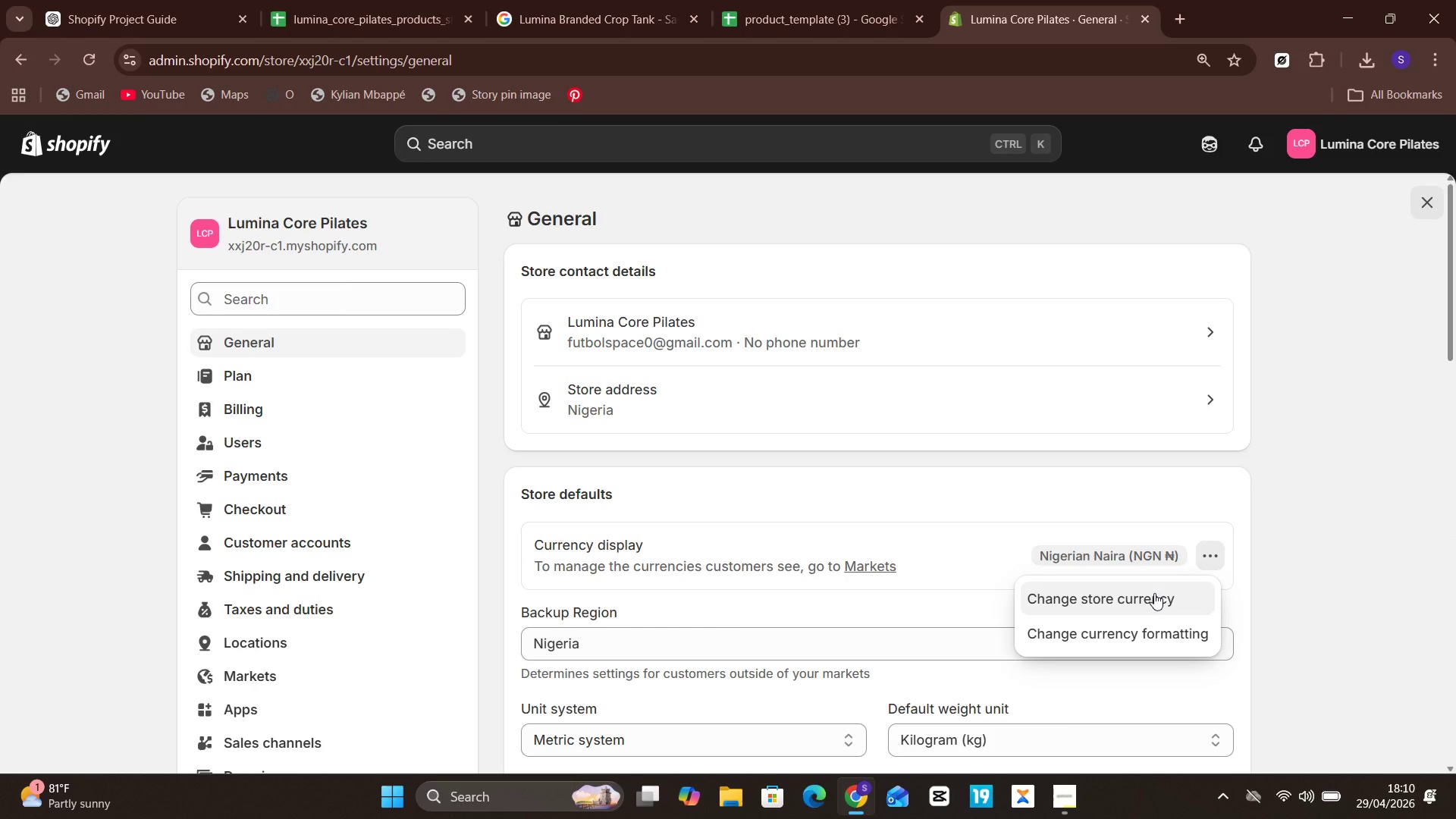 
left_click([1154, 593])
 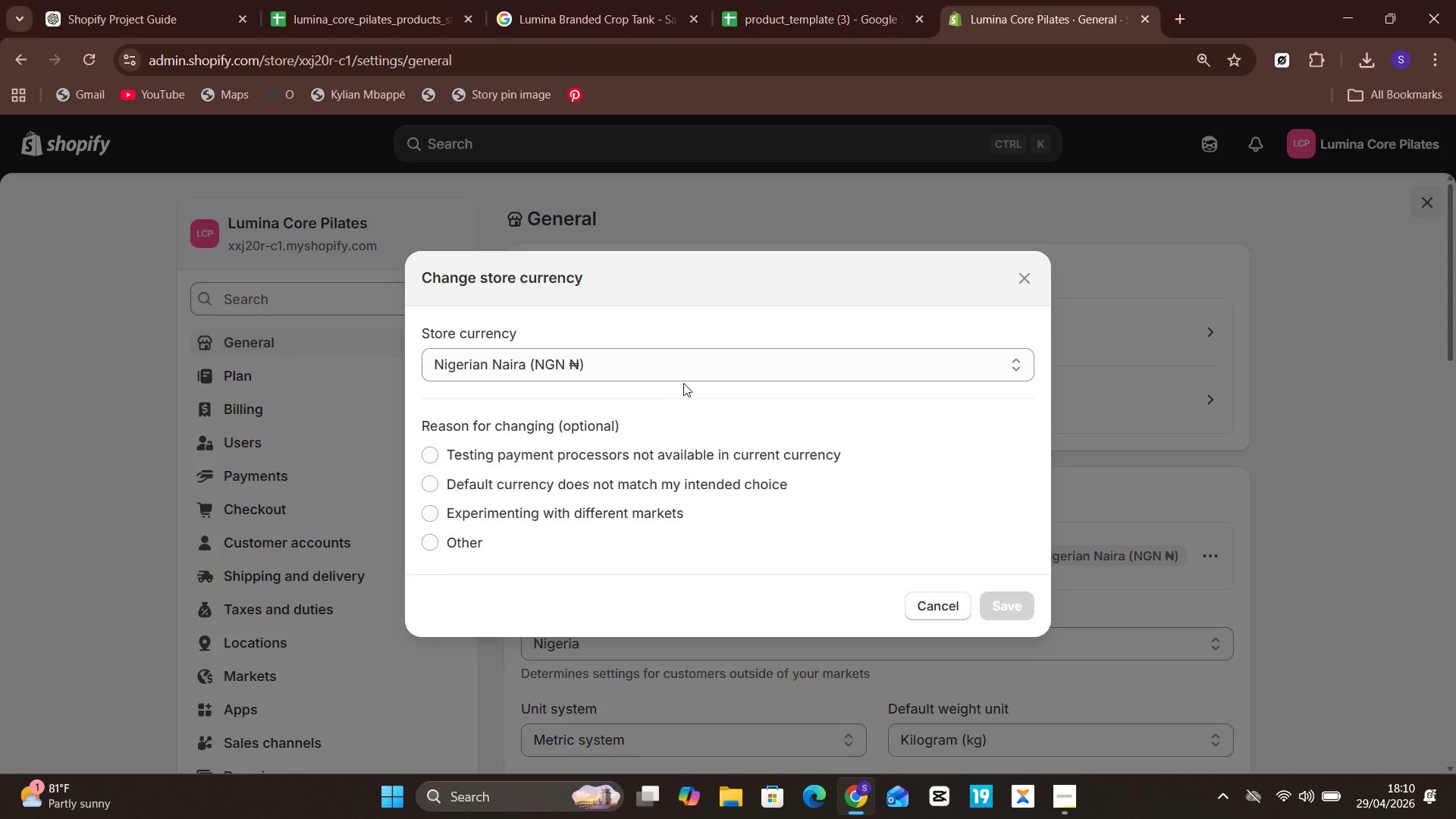 
left_click([714, 371])
 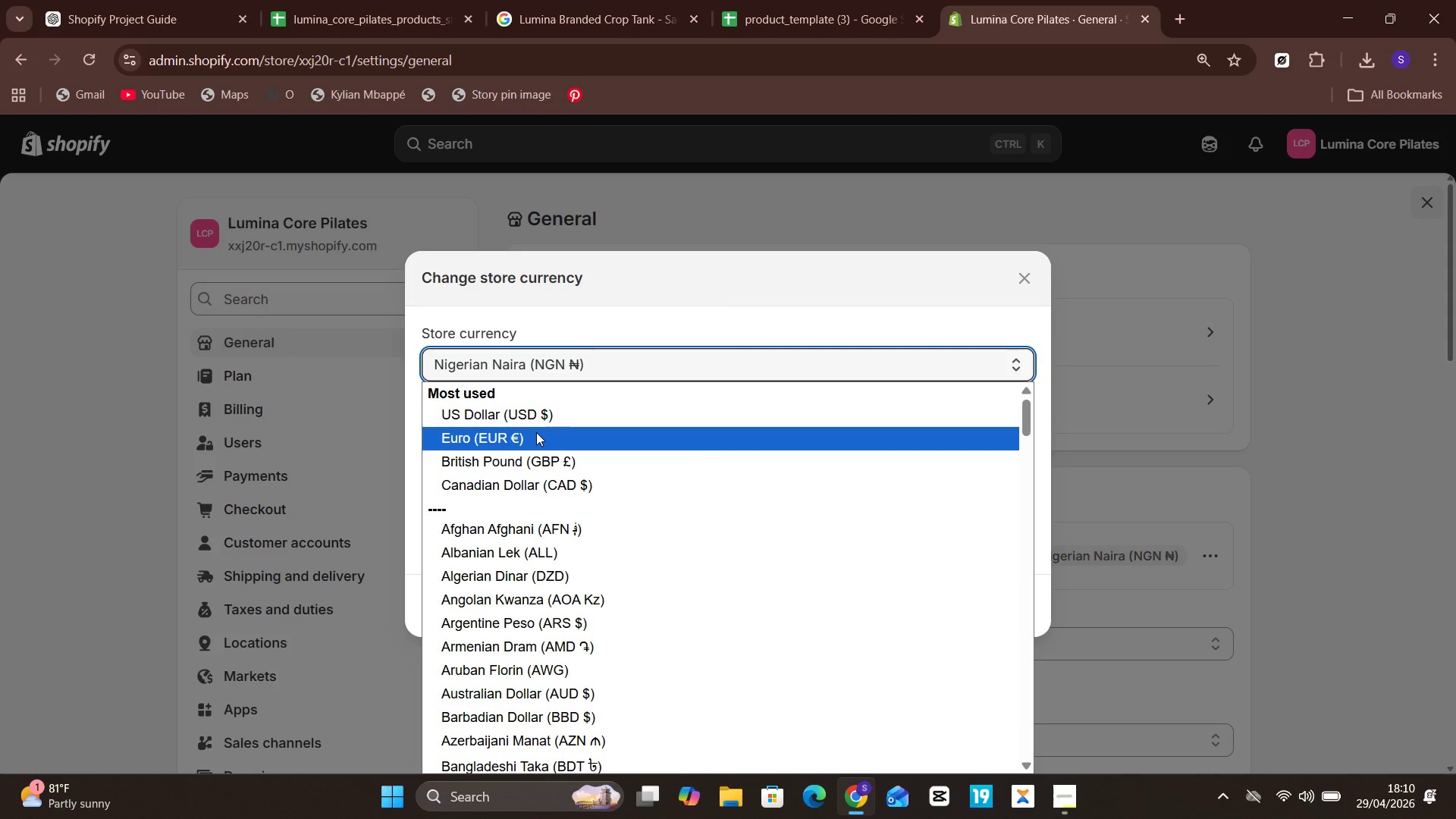 
left_click([548, 414])
 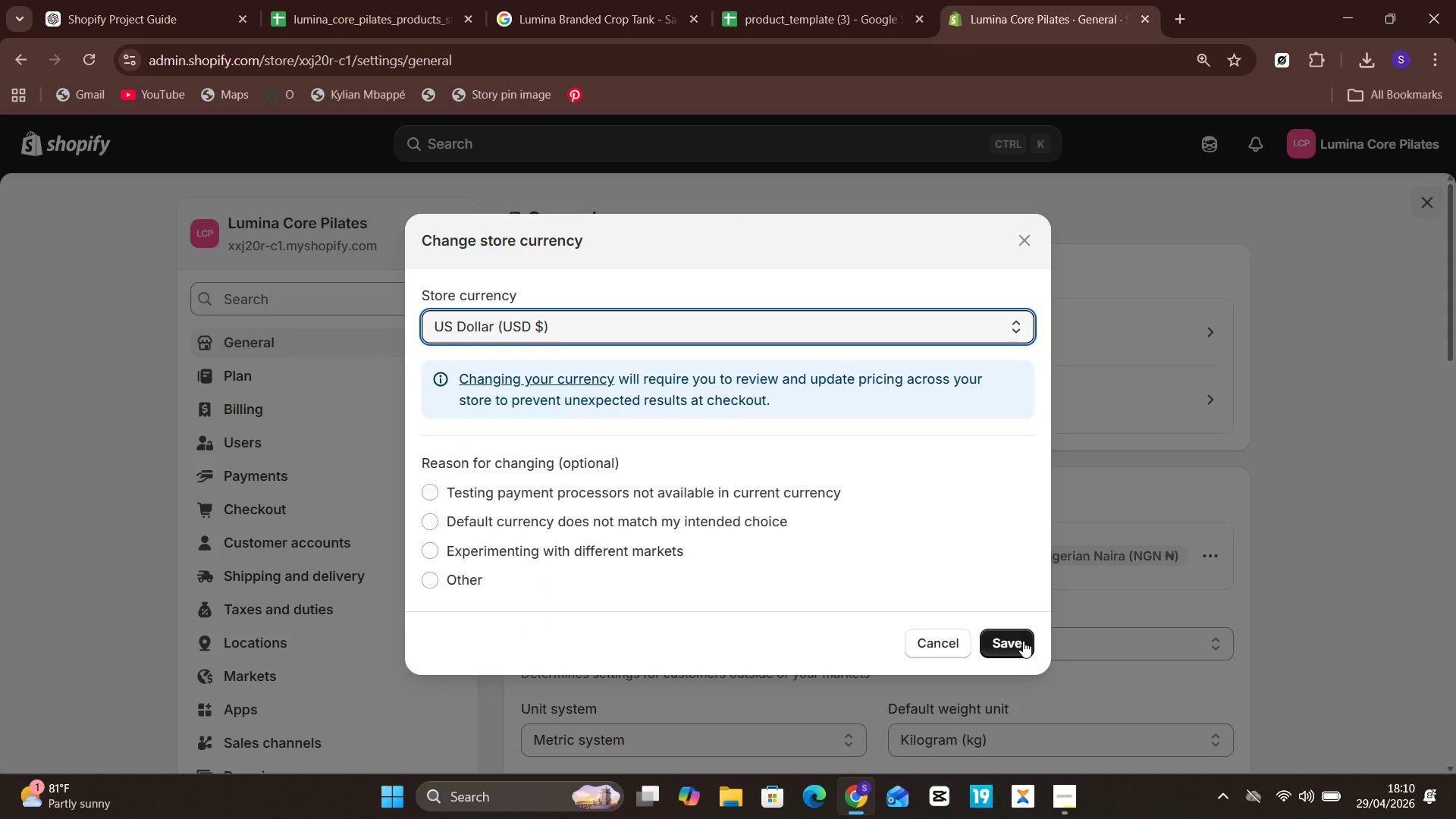 
left_click([1023, 641])
 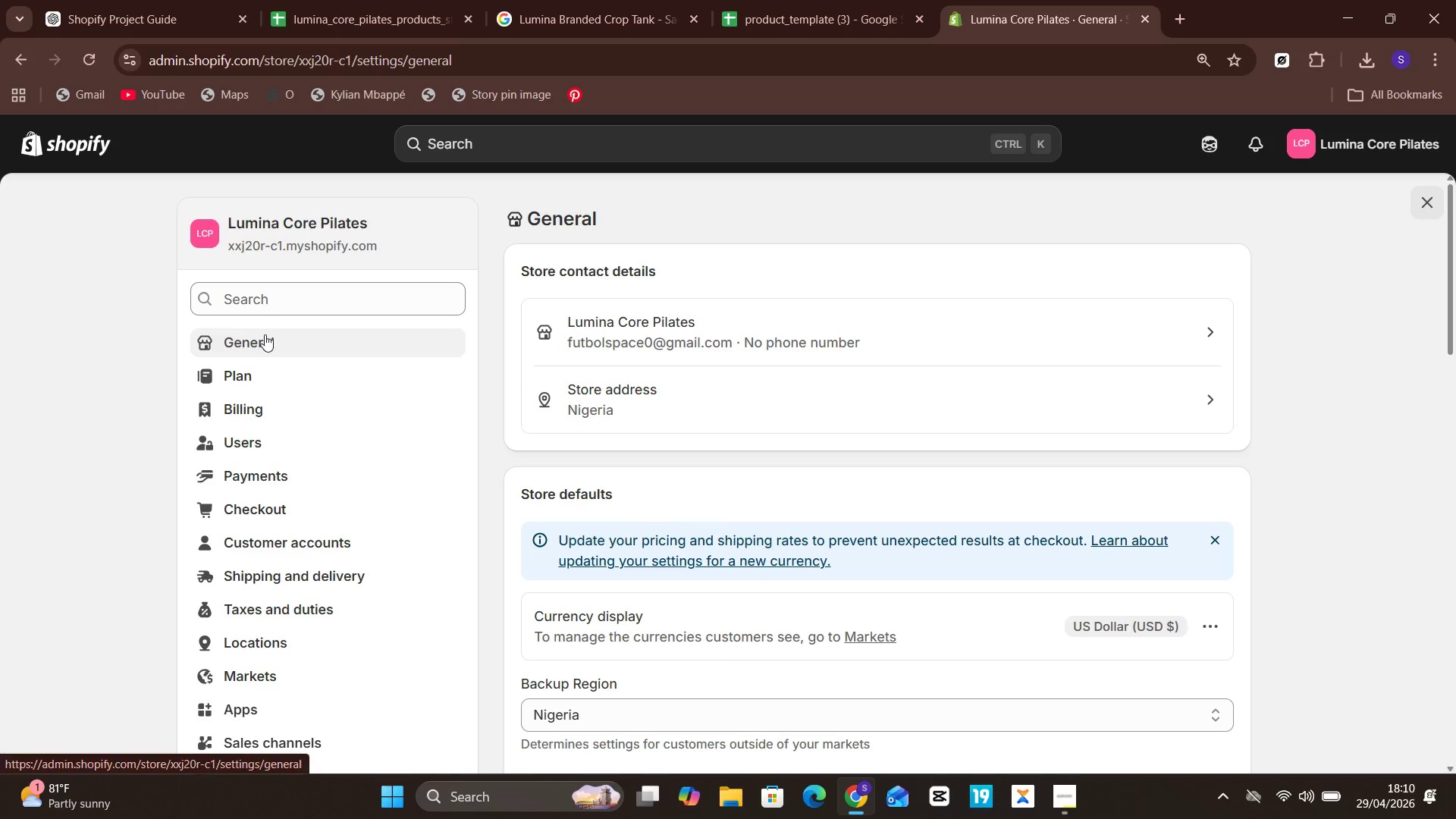 
left_click([67, 127])
 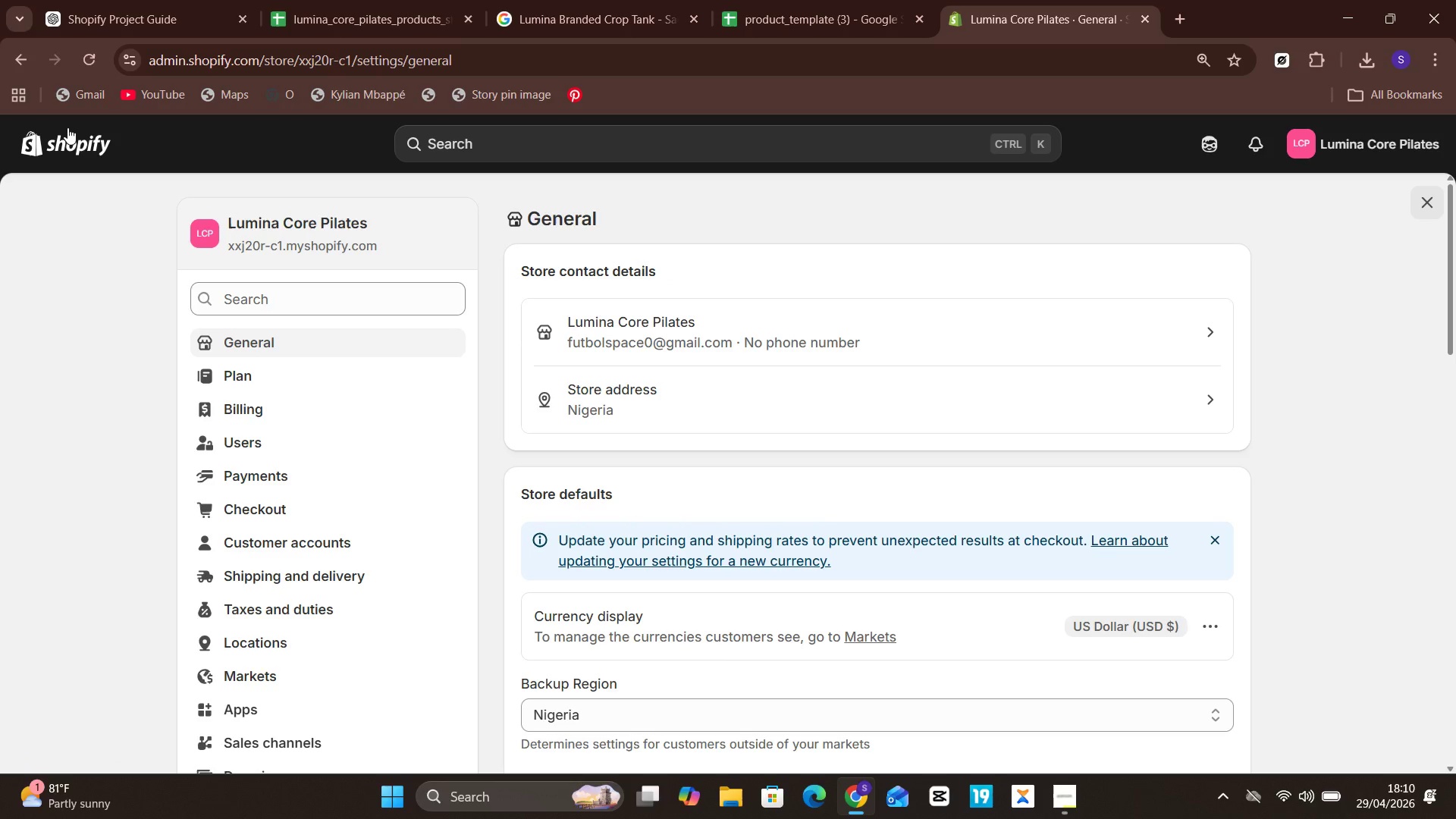 
left_click([67, 140])
 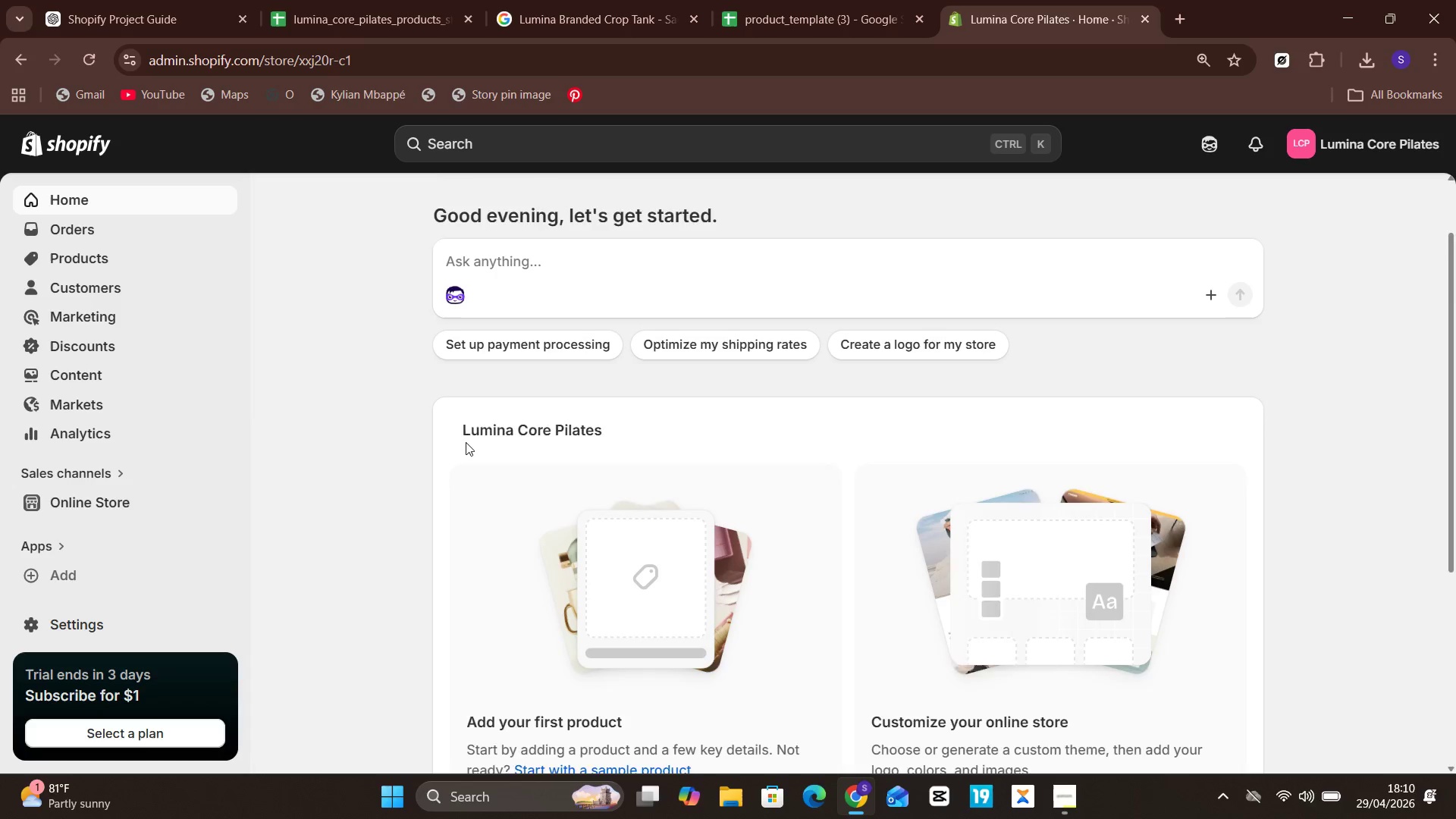 
wait(13.41)
 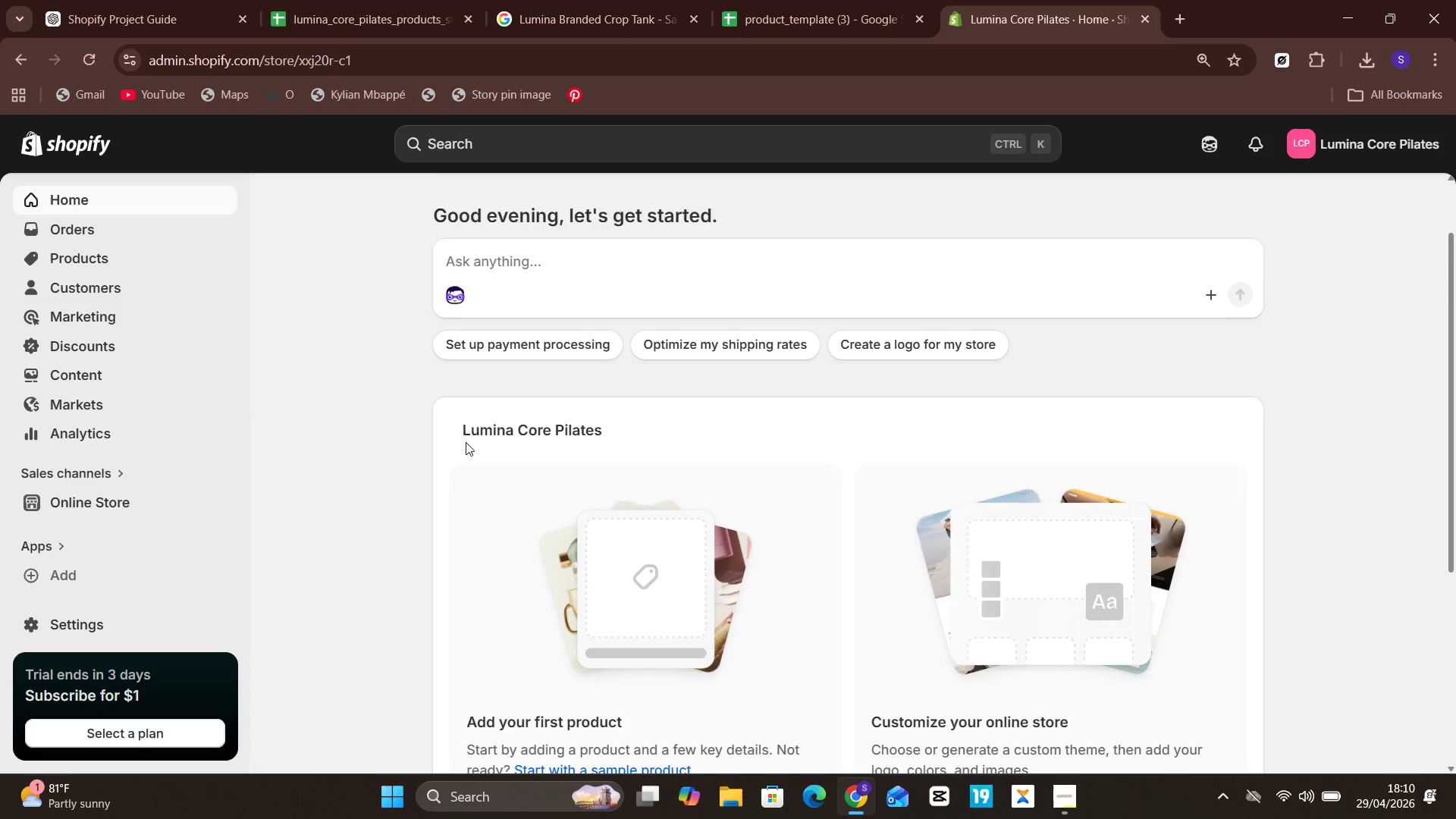 
left_click([376, 0])
 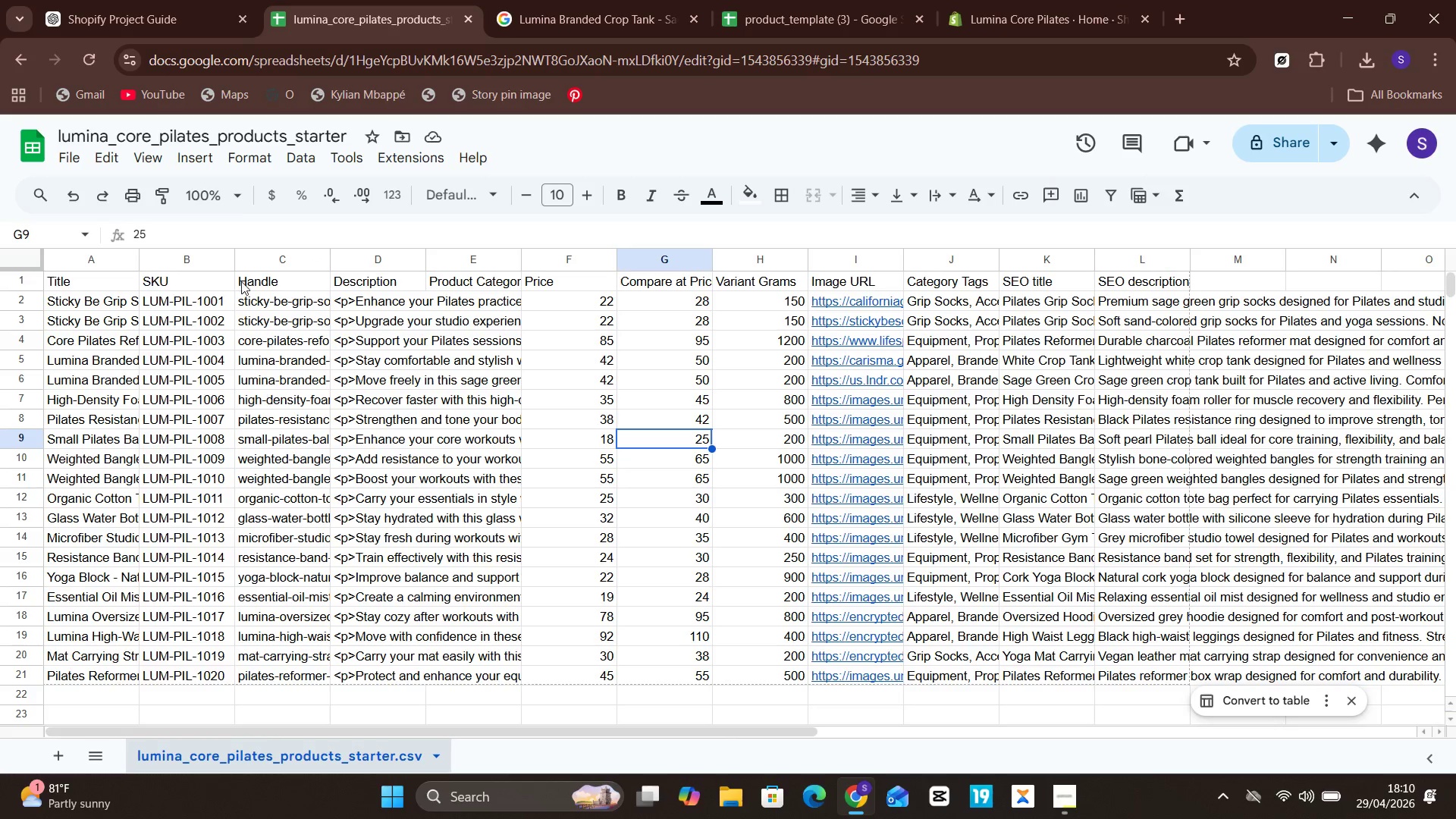 
mouse_move([186, -1])
 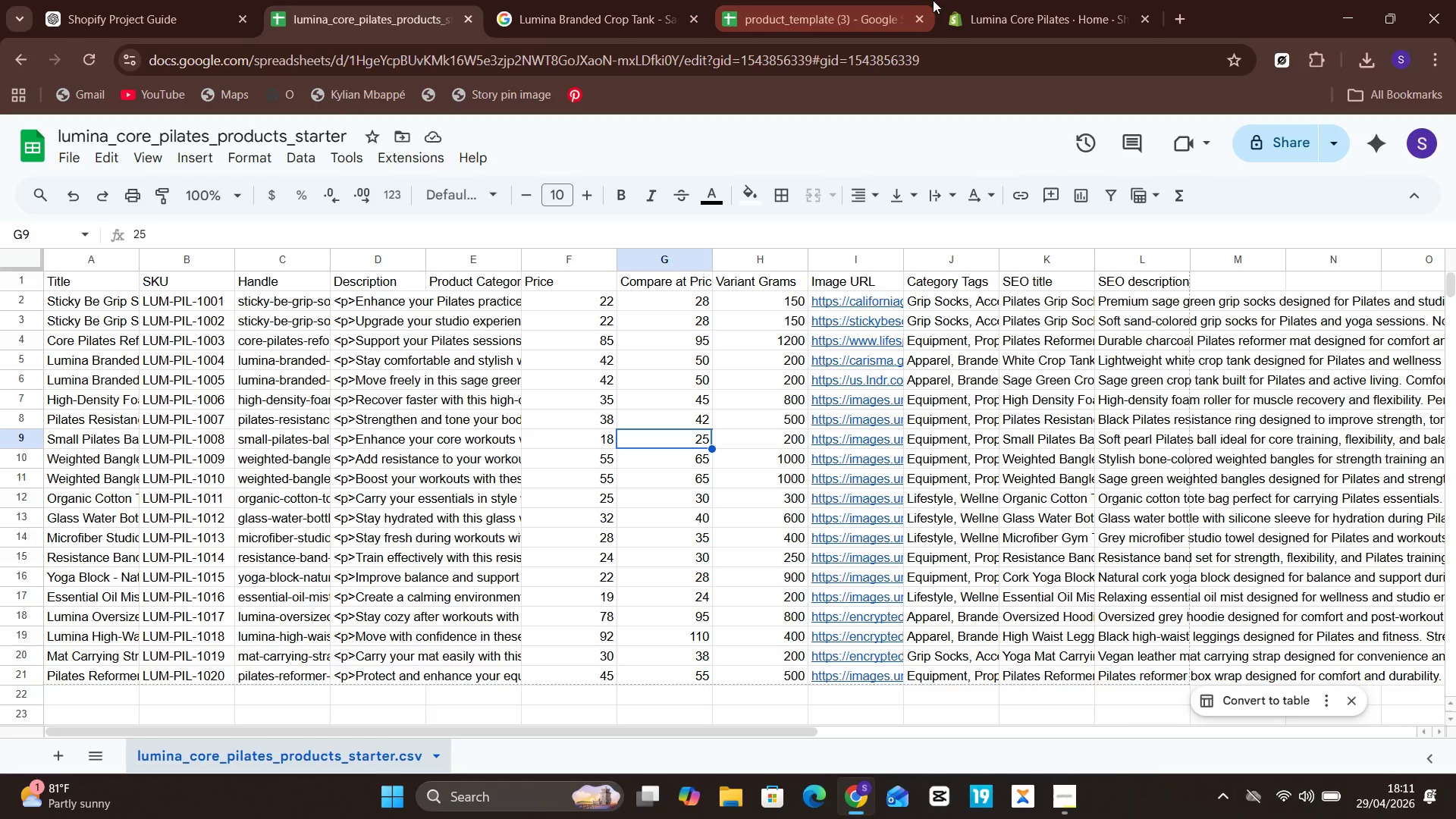 
wait(7.21)
 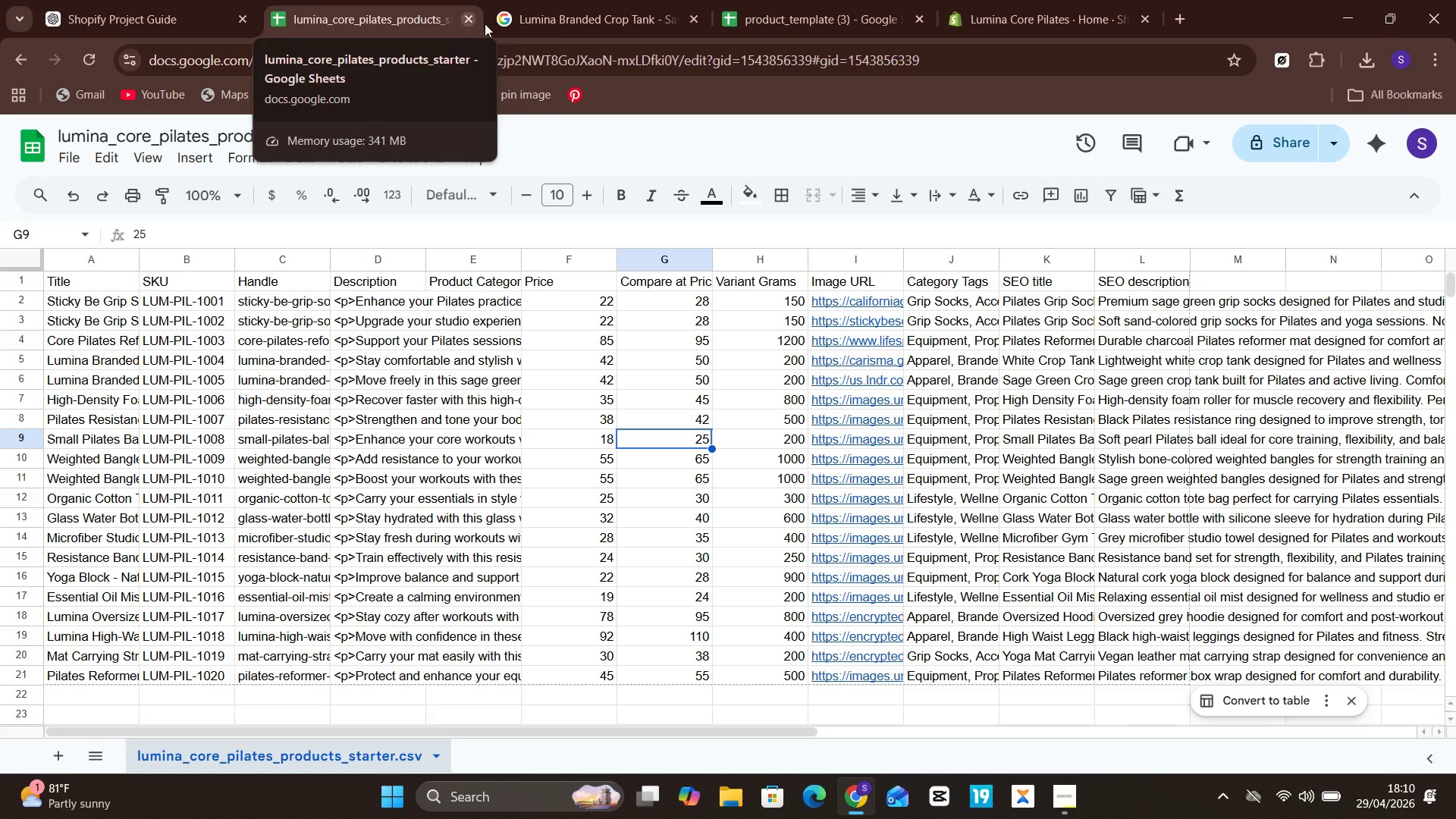 
left_click([1185, 276])
 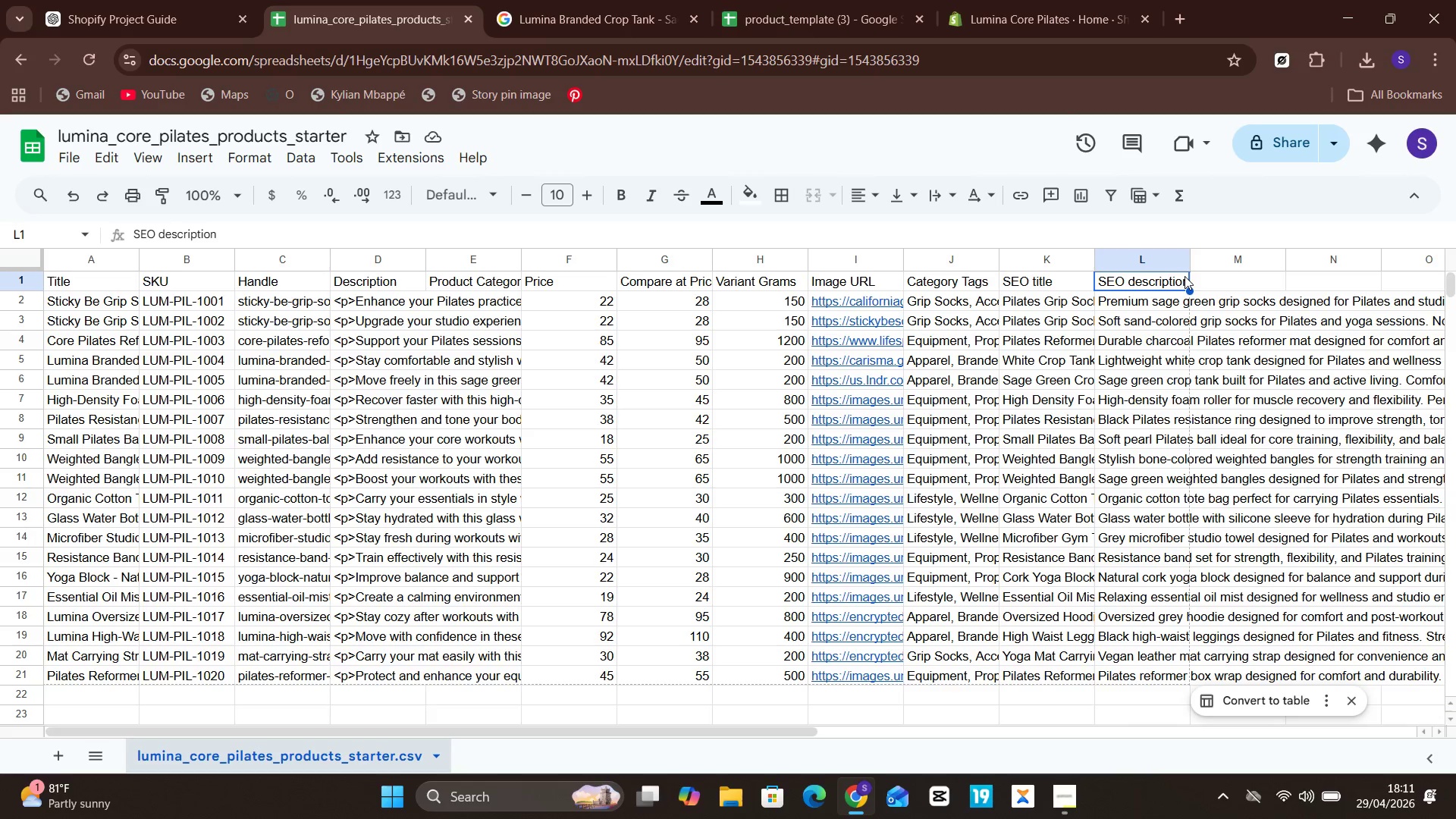 
double_click([1185, 276])
 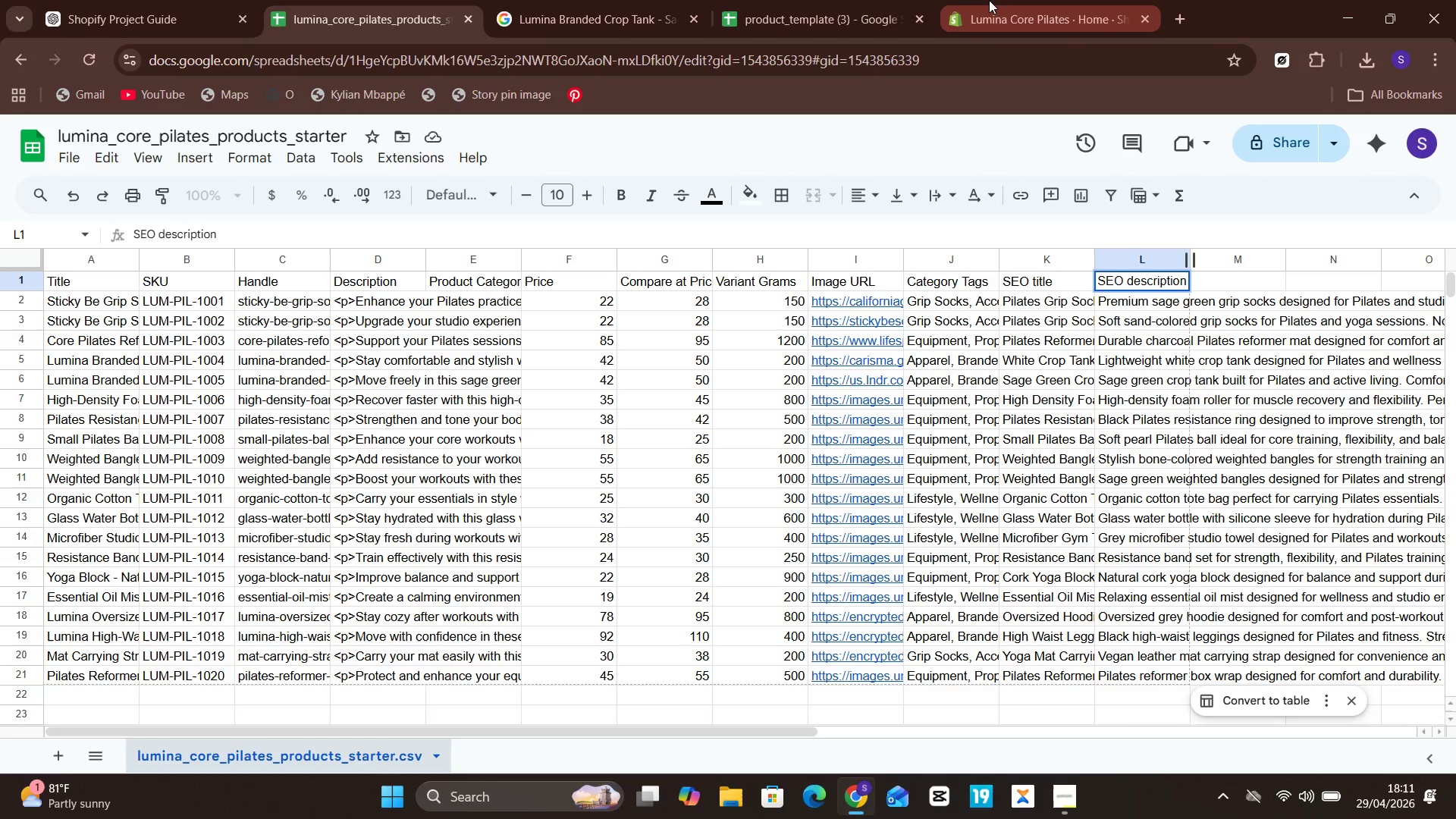 
left_click([989, 0])
 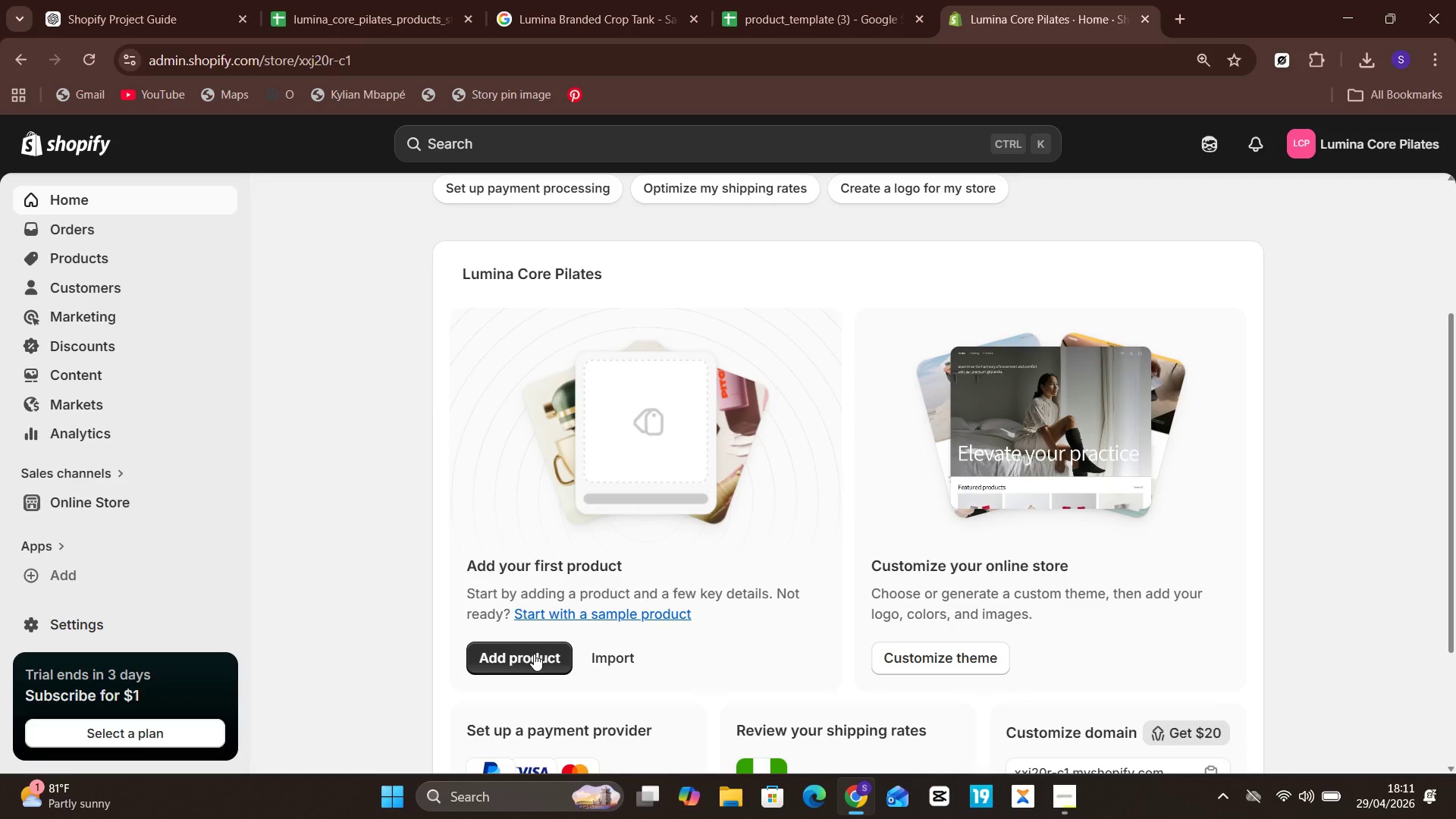 
left_click([626, 658])
 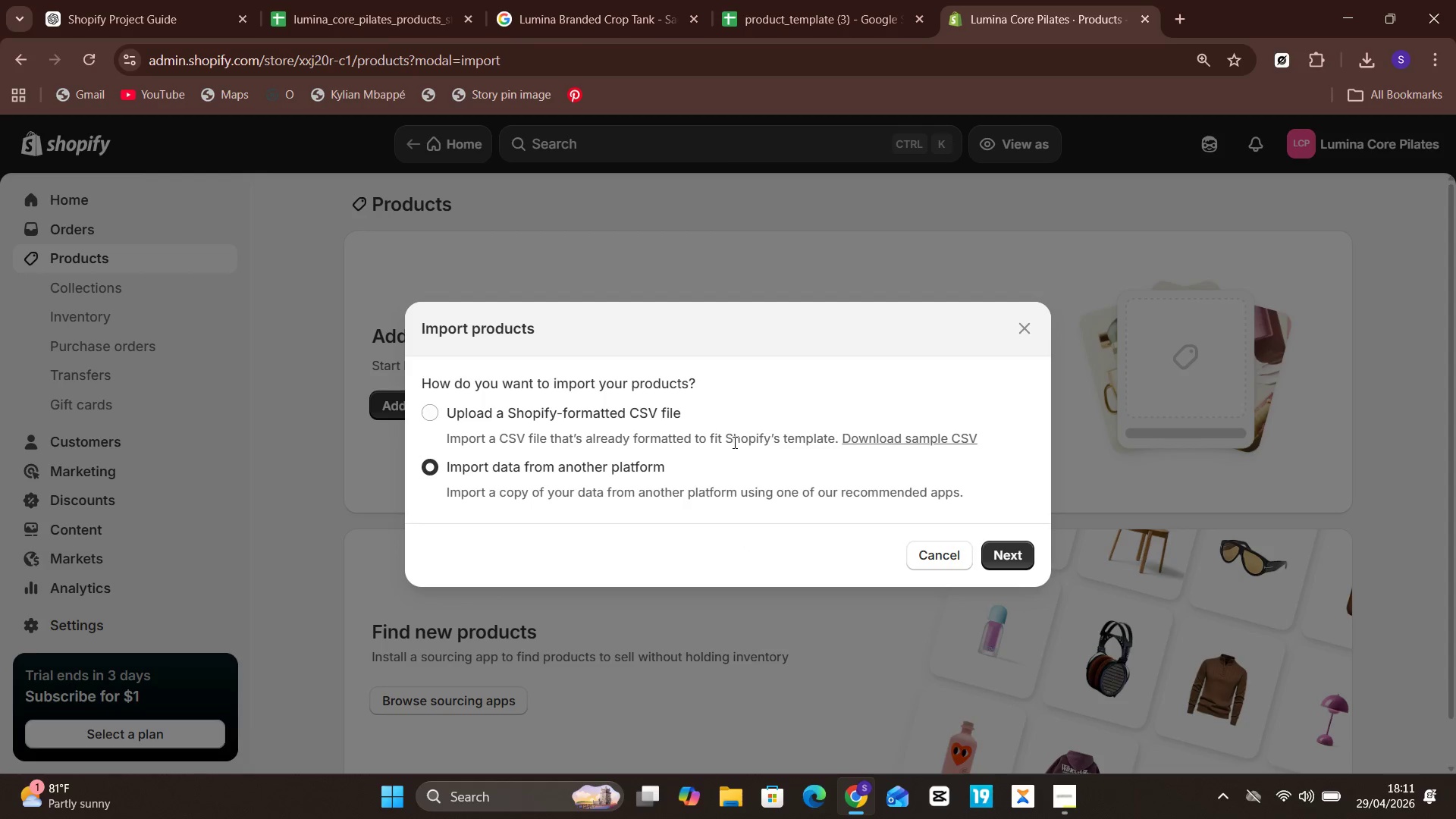 
wait(5.7)
 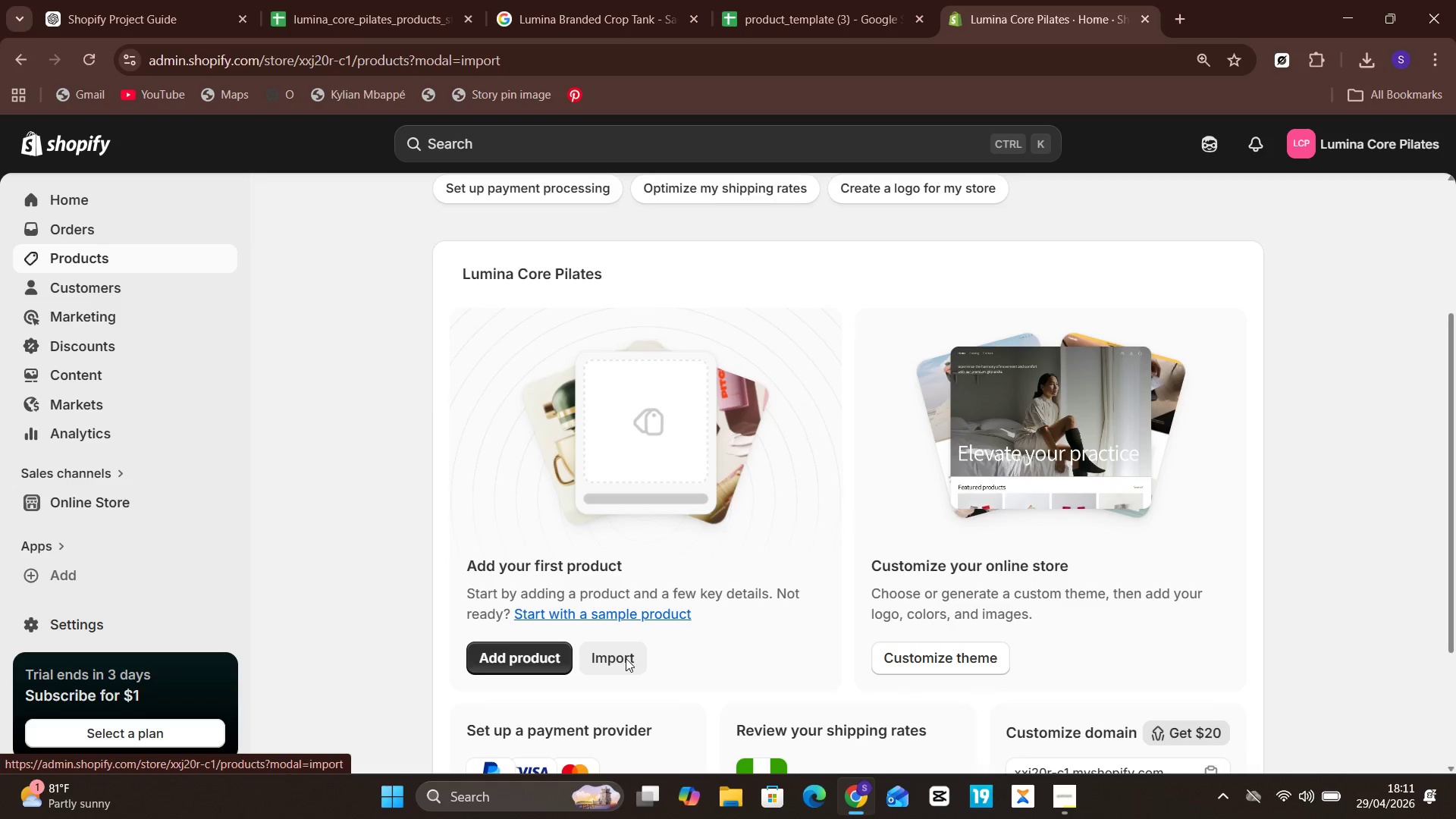 
left_click([639, 422])
 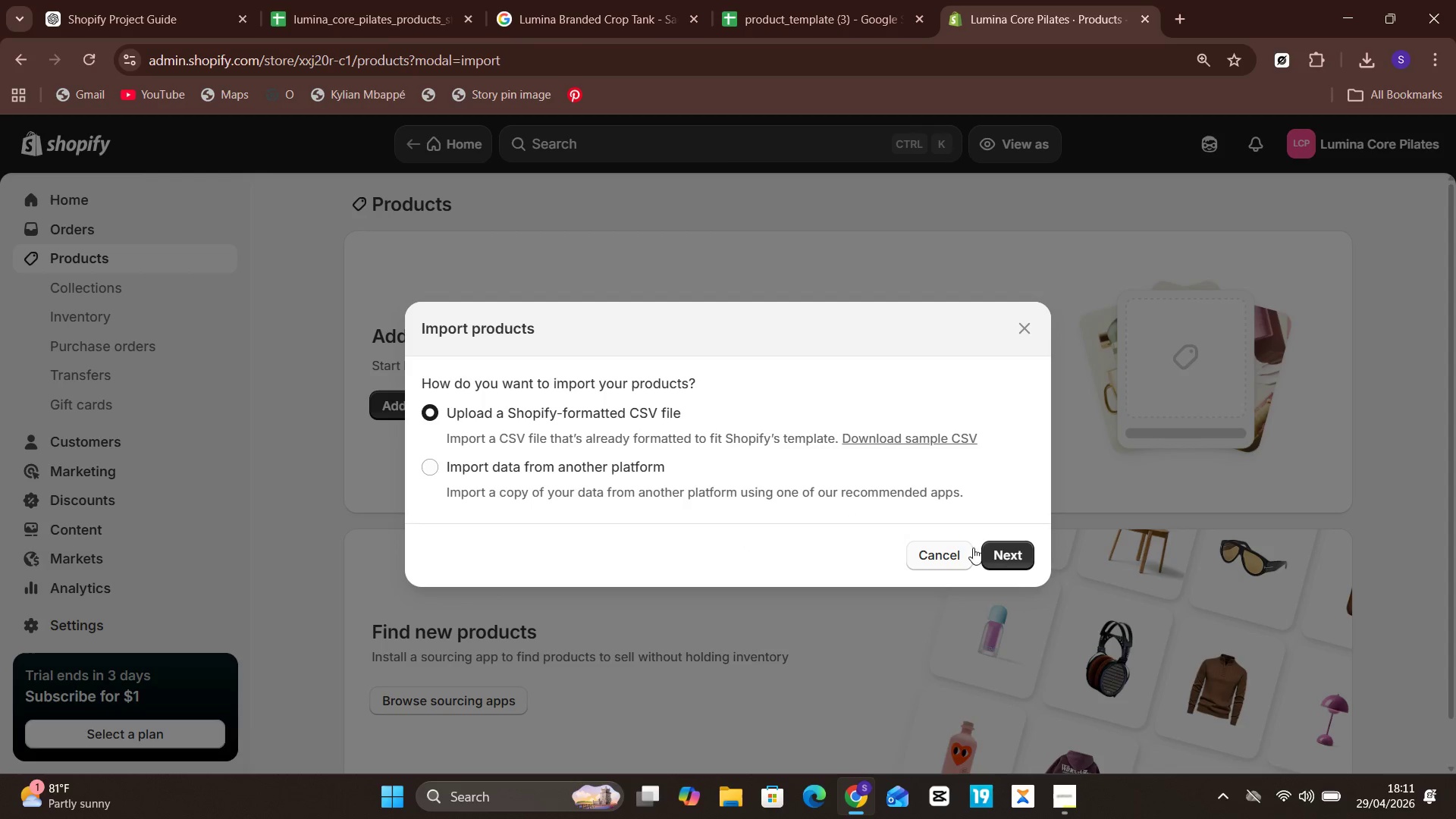 
left_click([996, 552])
 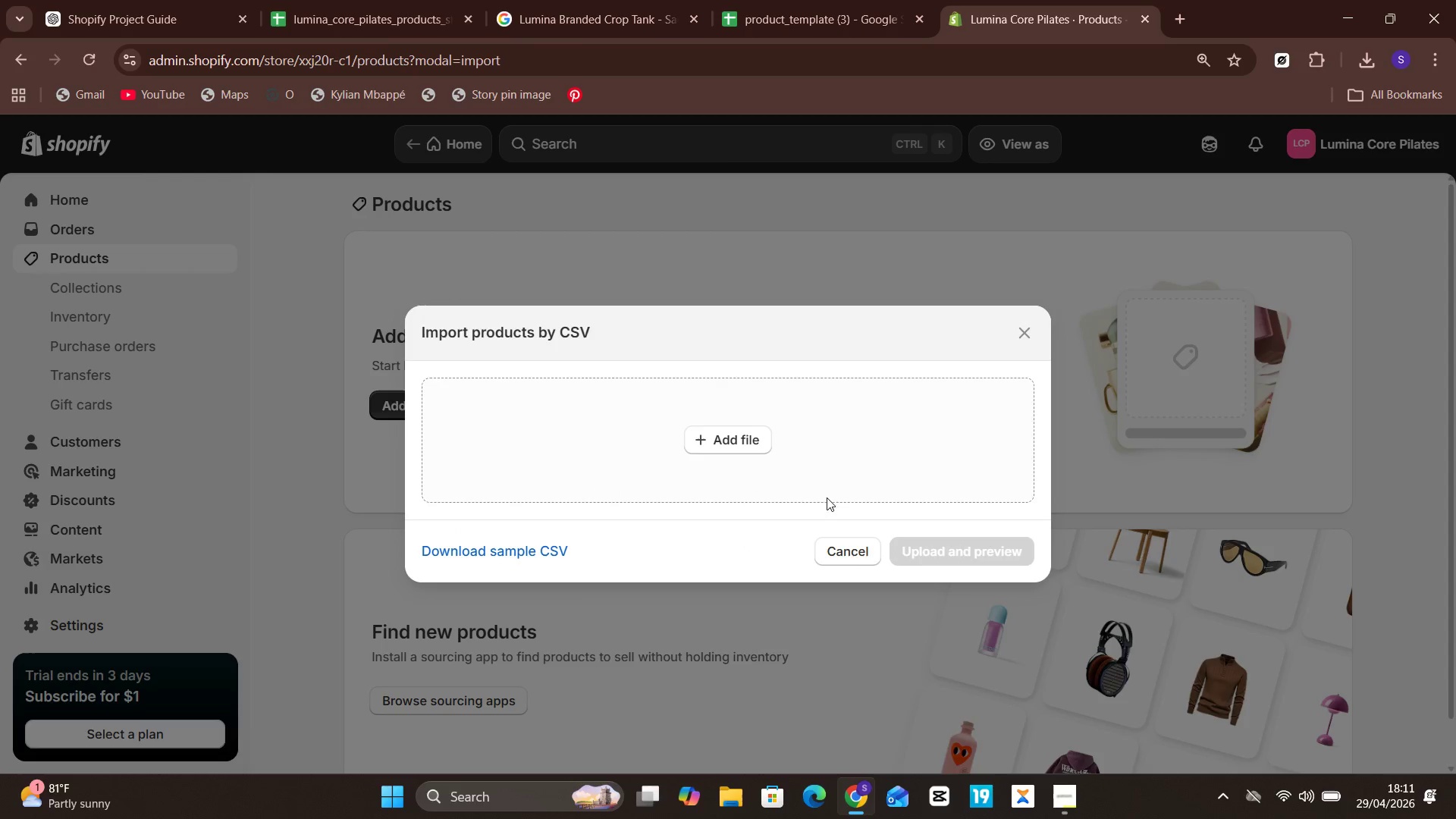 
left_click([806, 470])
 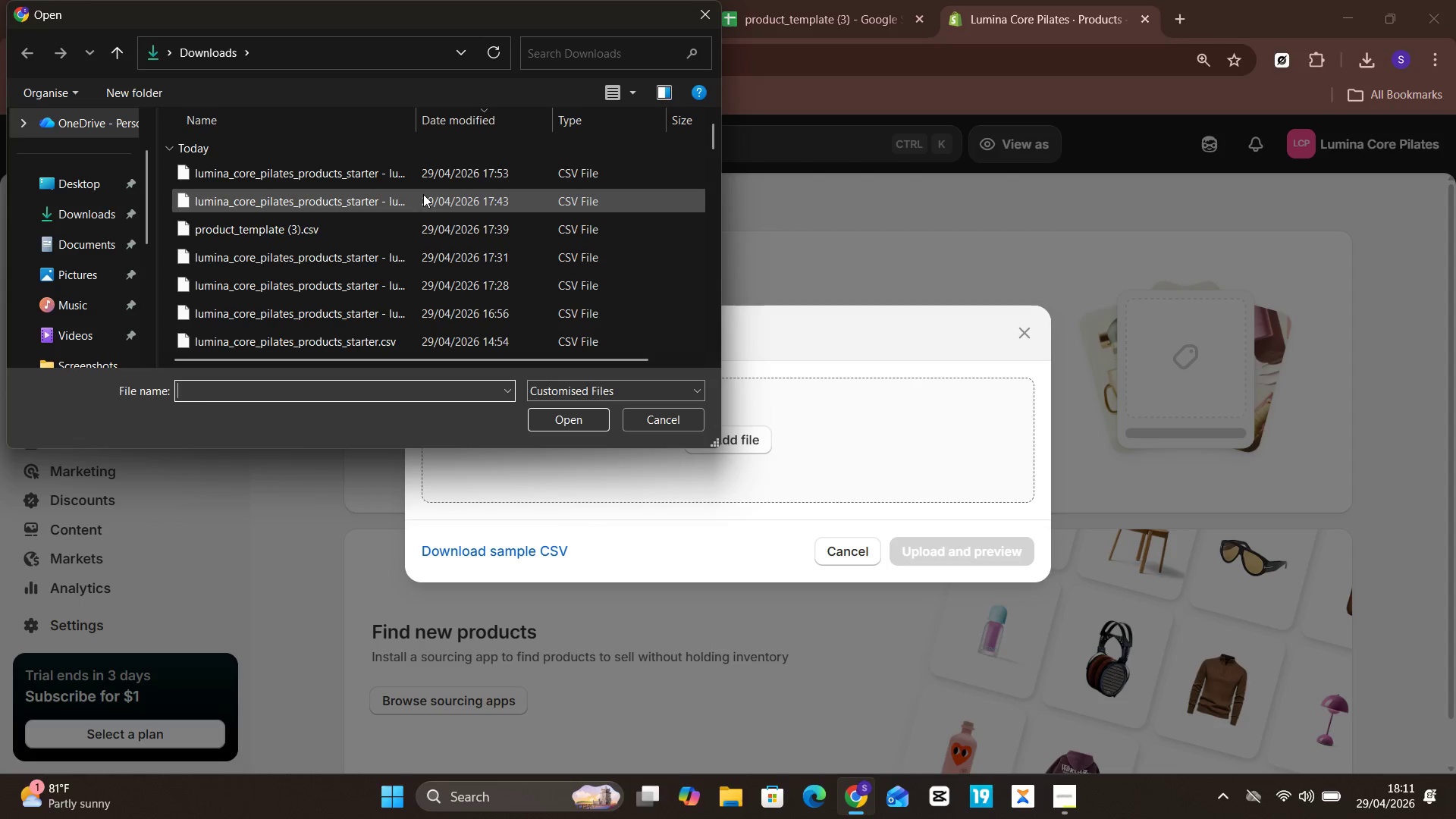 
left_click([430, 180])
 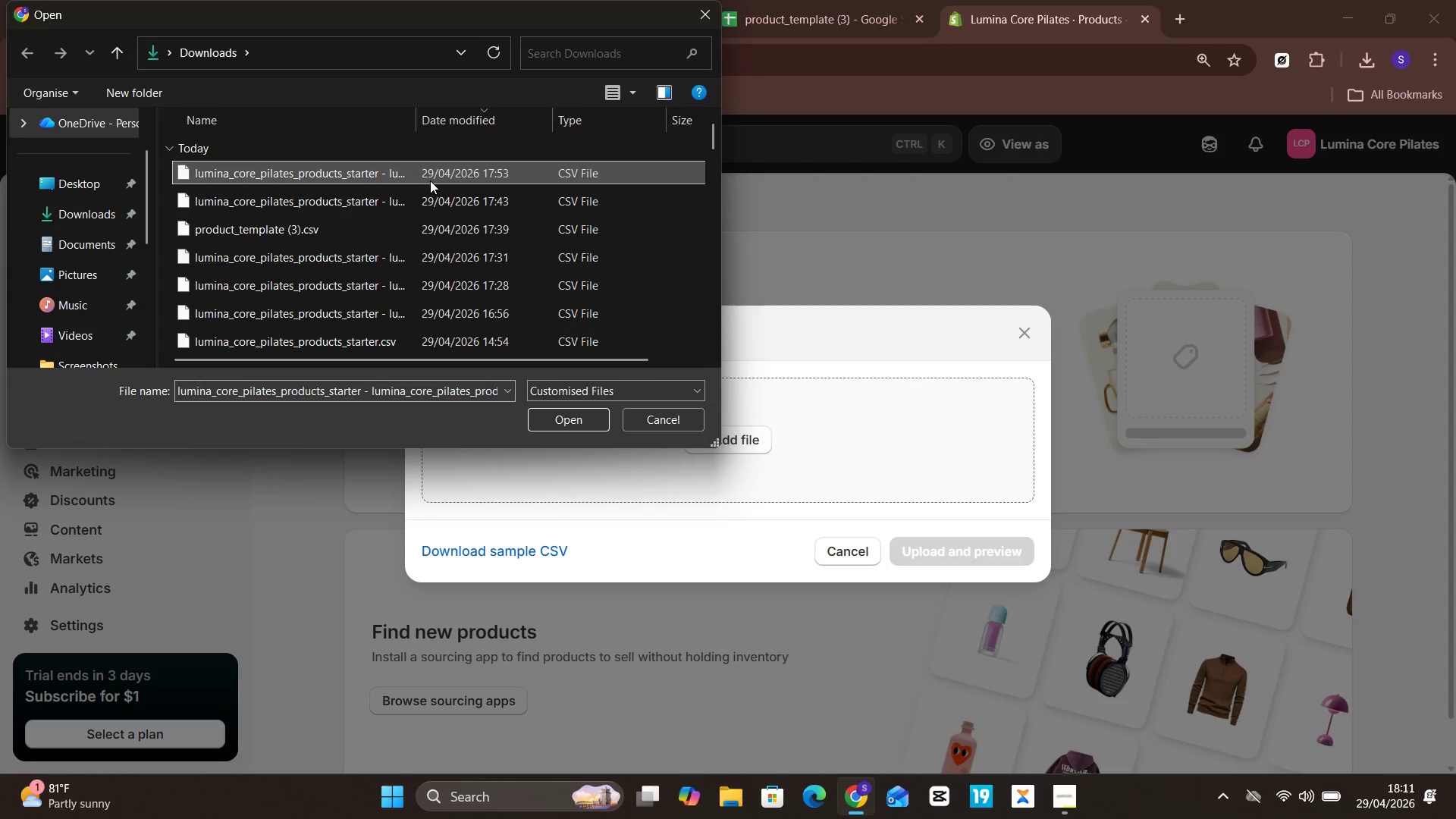 
key(Enter)
 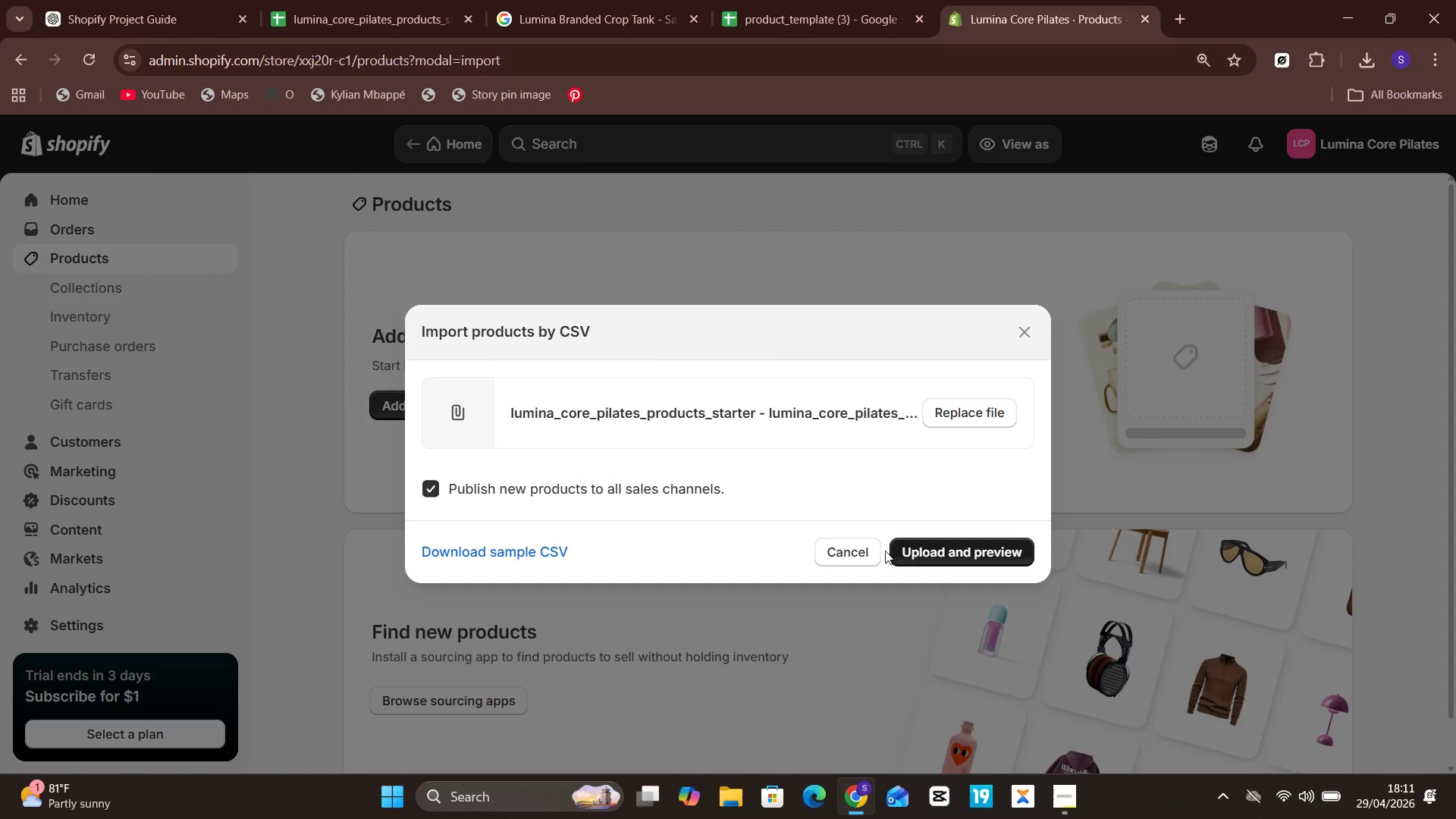 
wait(7.8)
 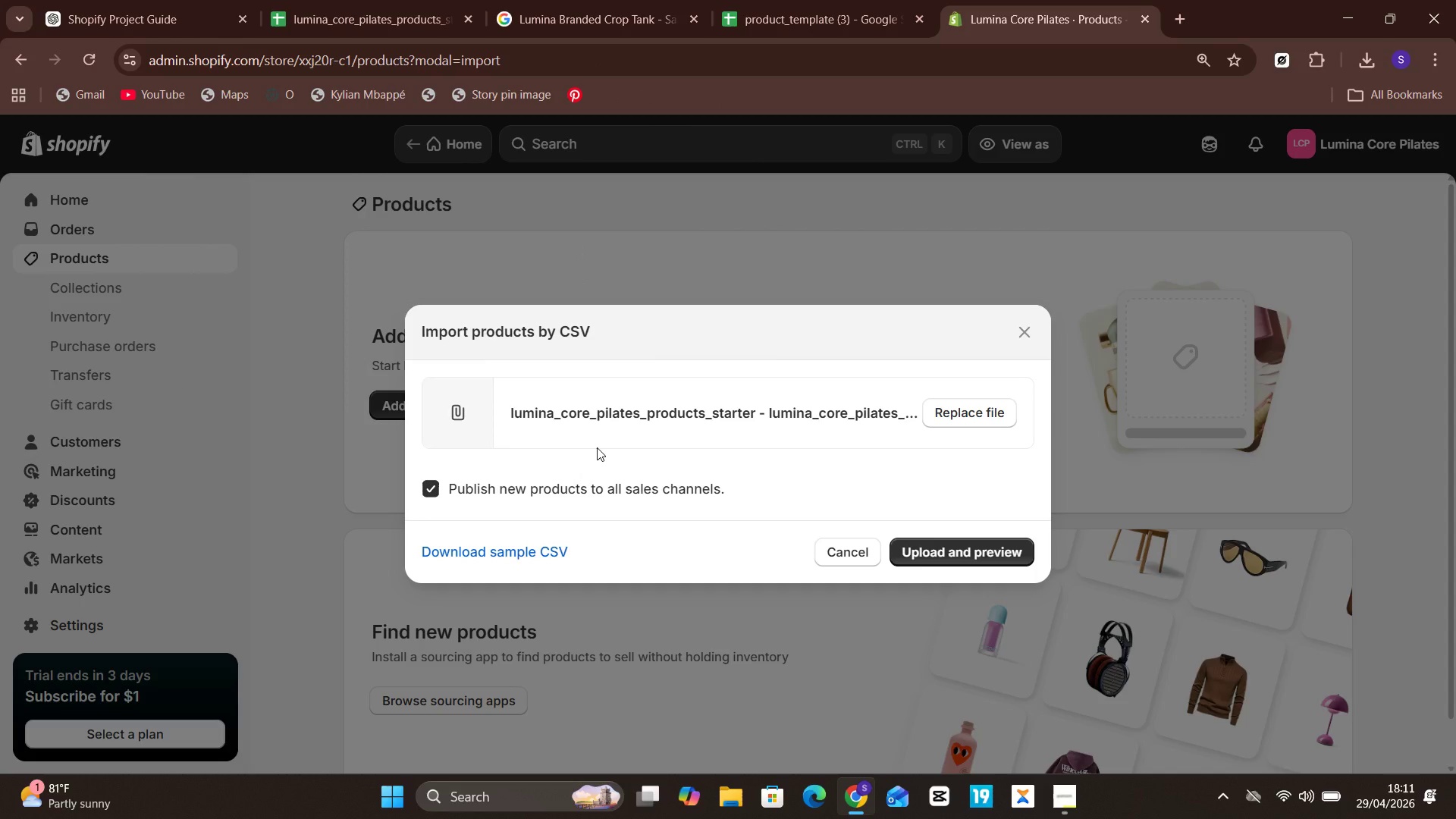 
left_click([643, 490])
 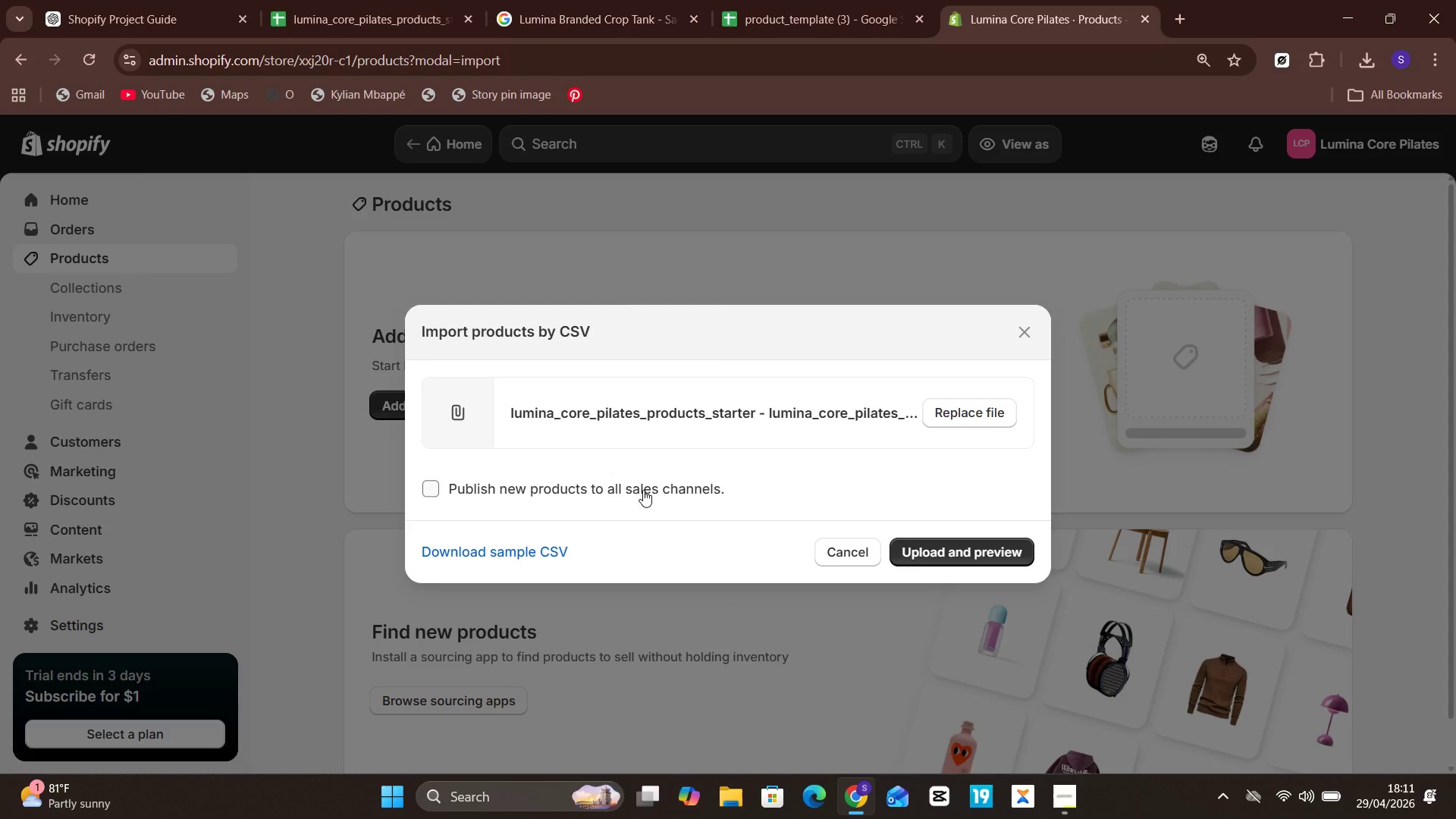 
left_click([643, 490])
 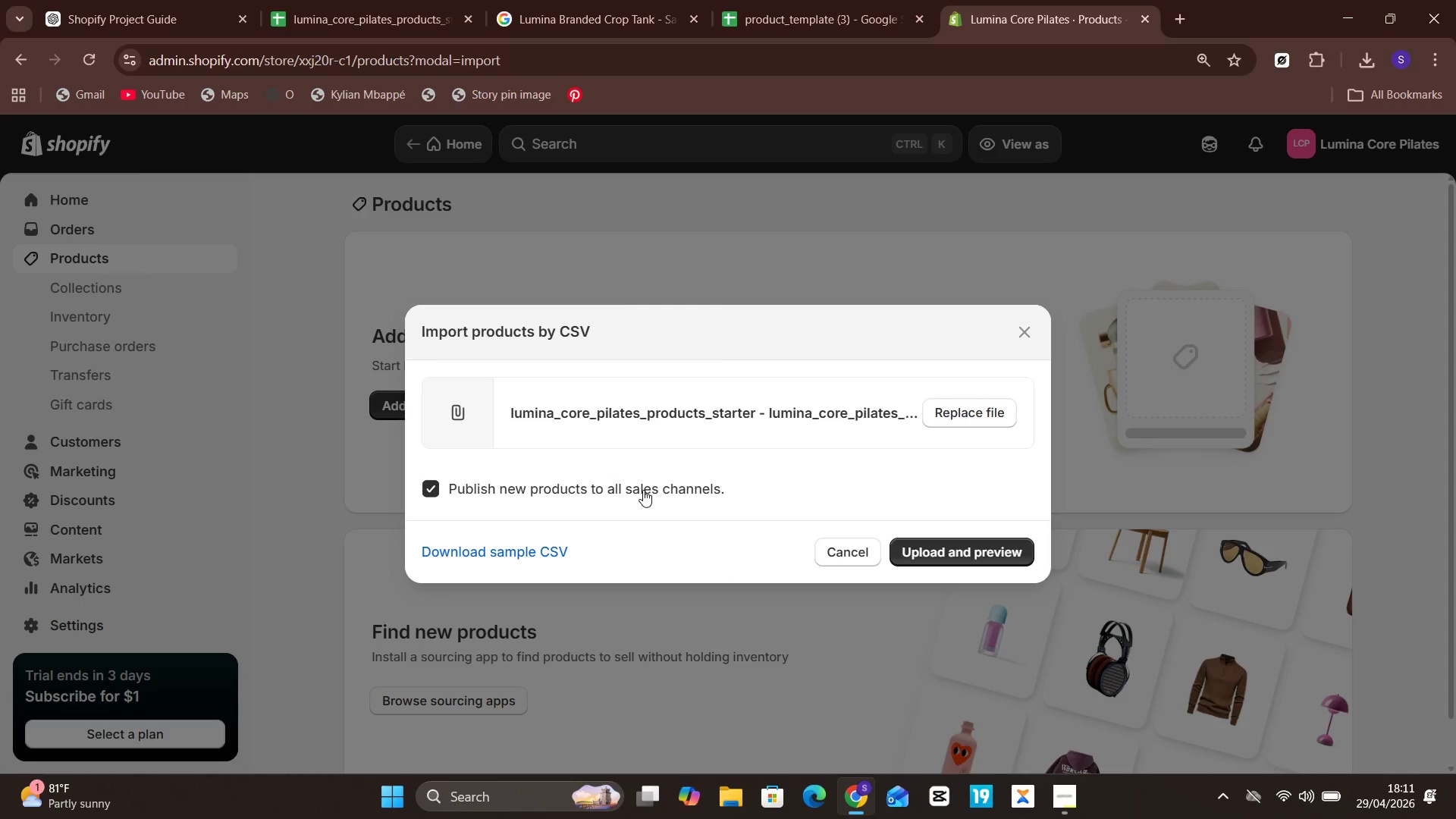 
left_click([643, 490])
 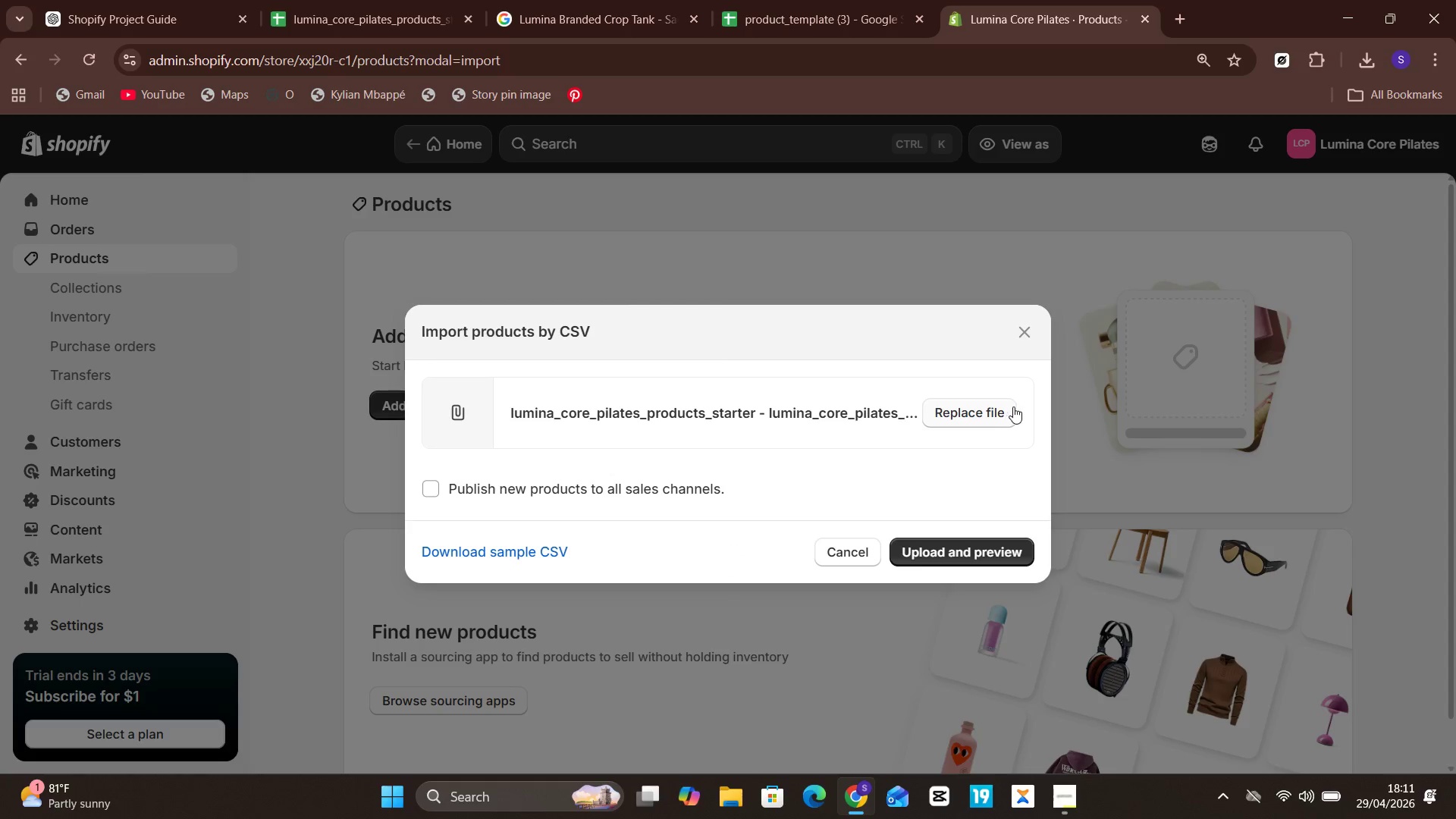 
left_click([981, 415])
 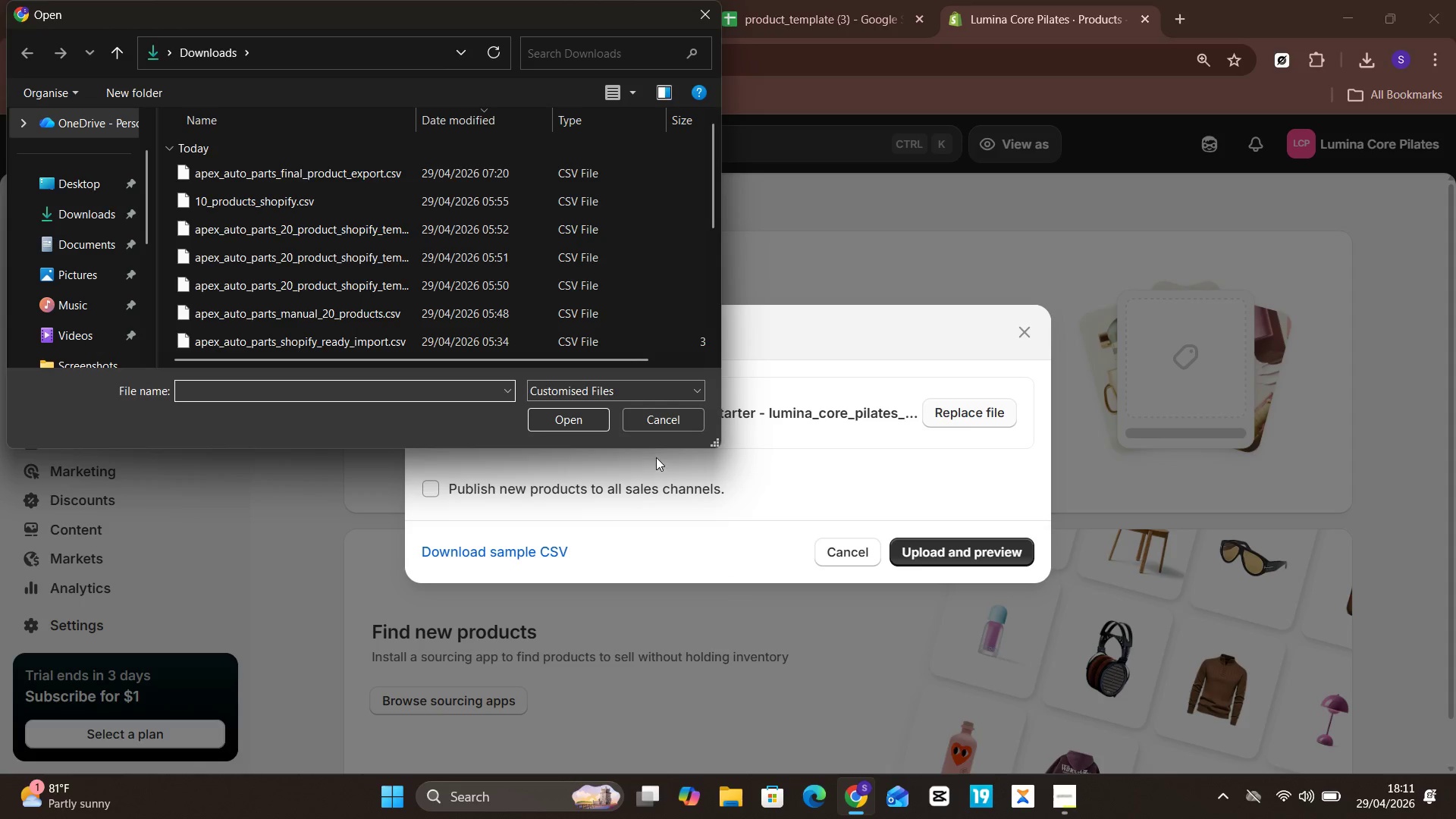 
left_click([682, 428])
 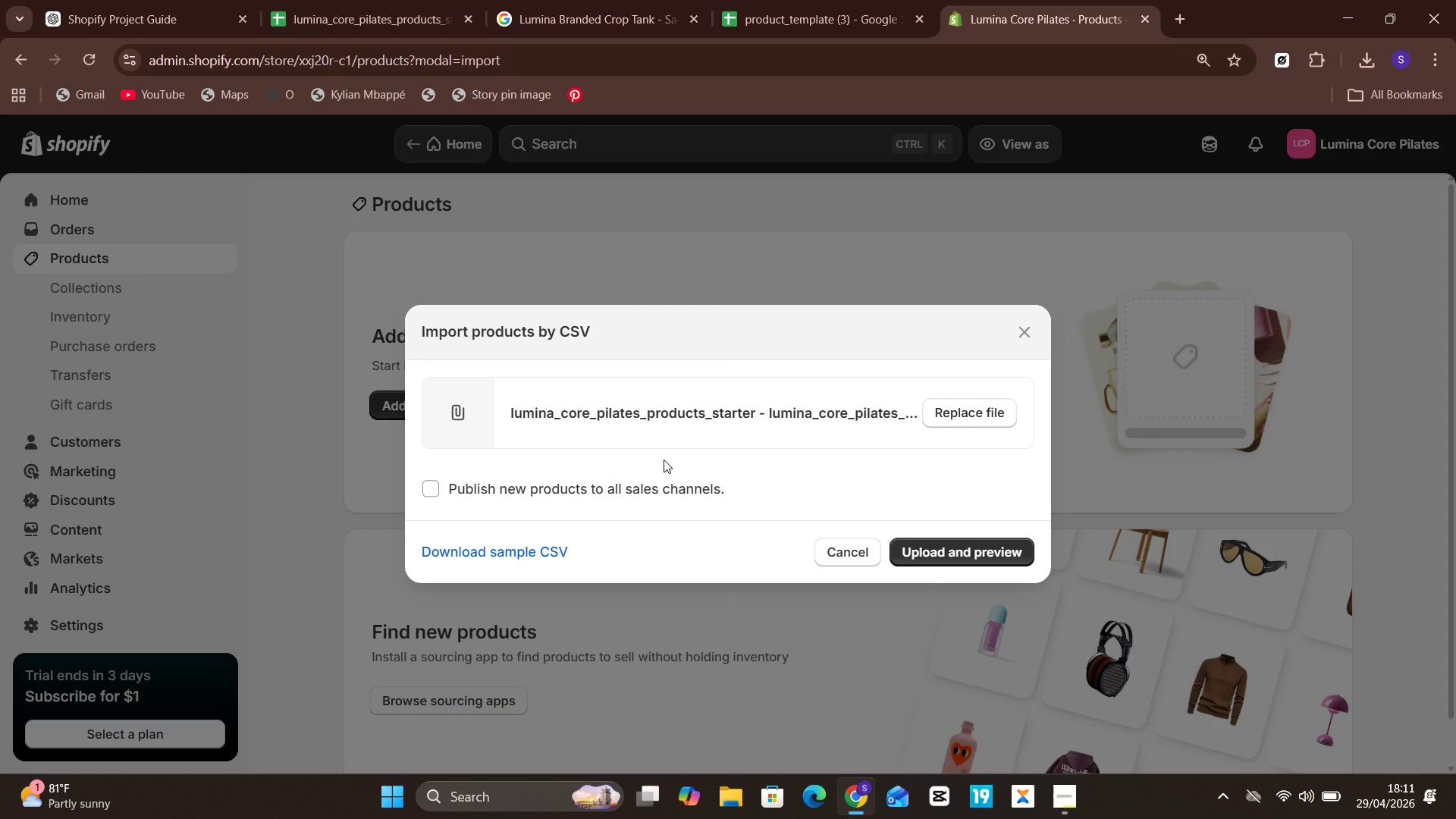 
left_click([647, 504])
 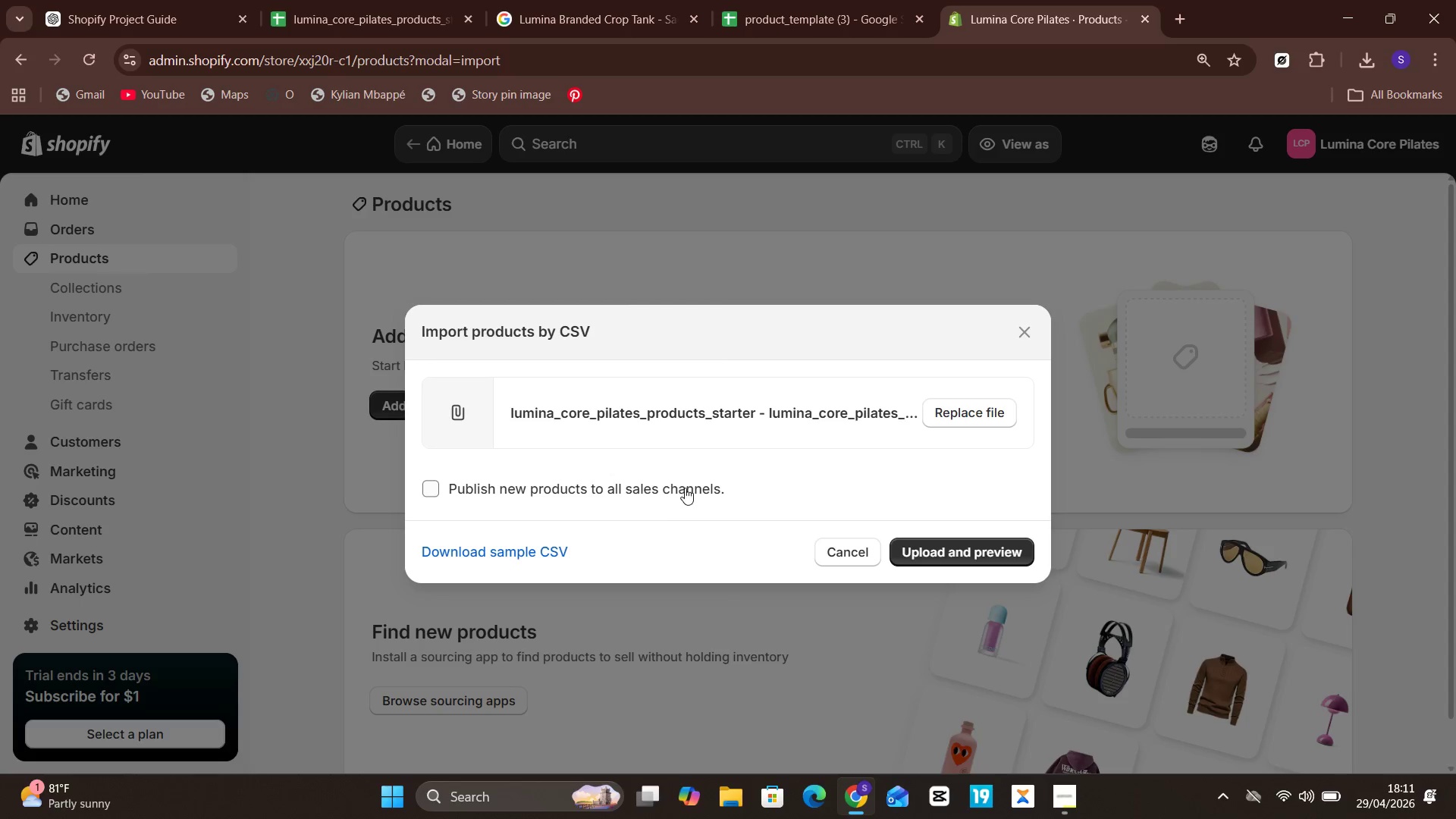 
left_click([686, 487])
 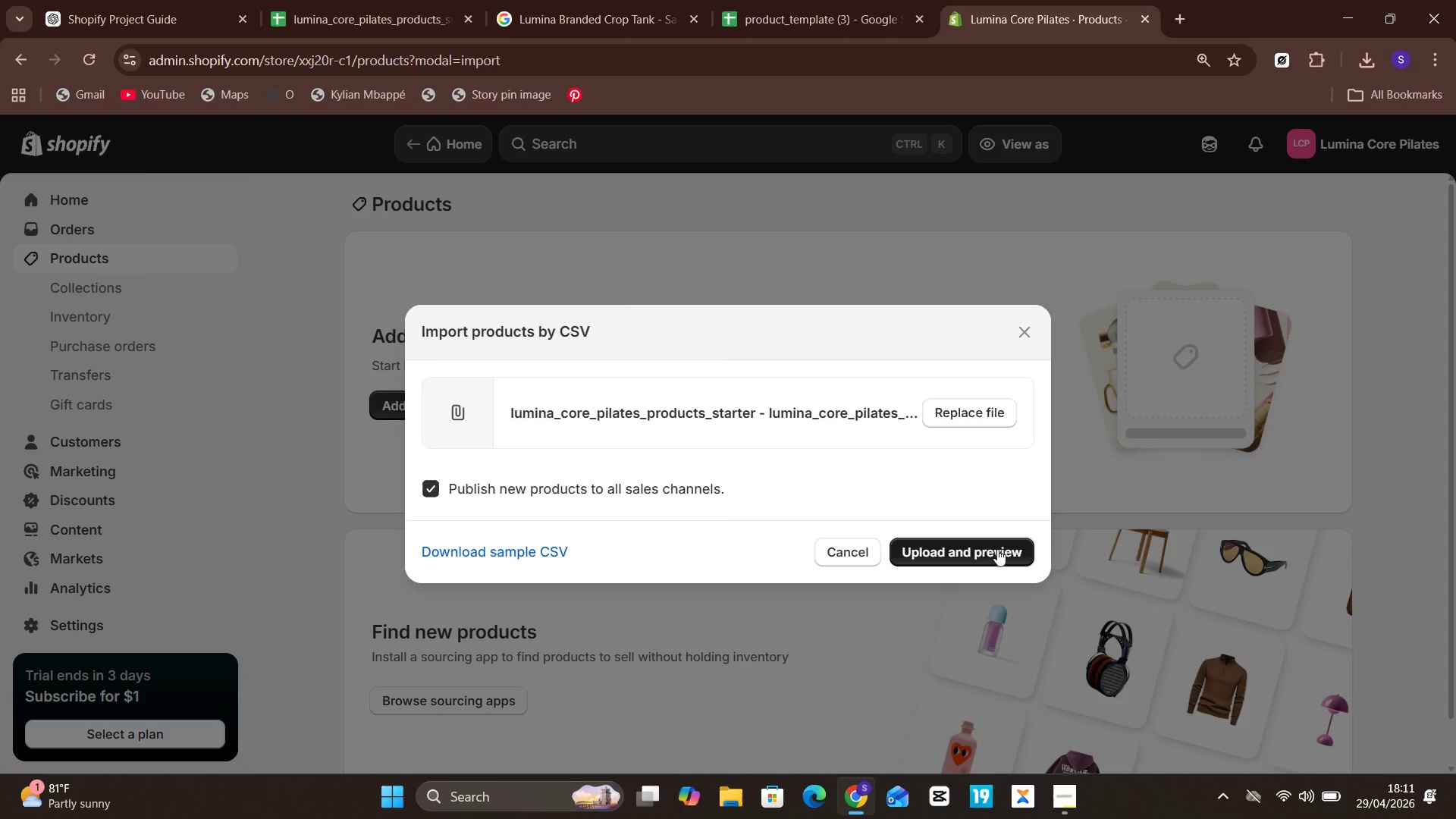 
left_click([1001, 550])
 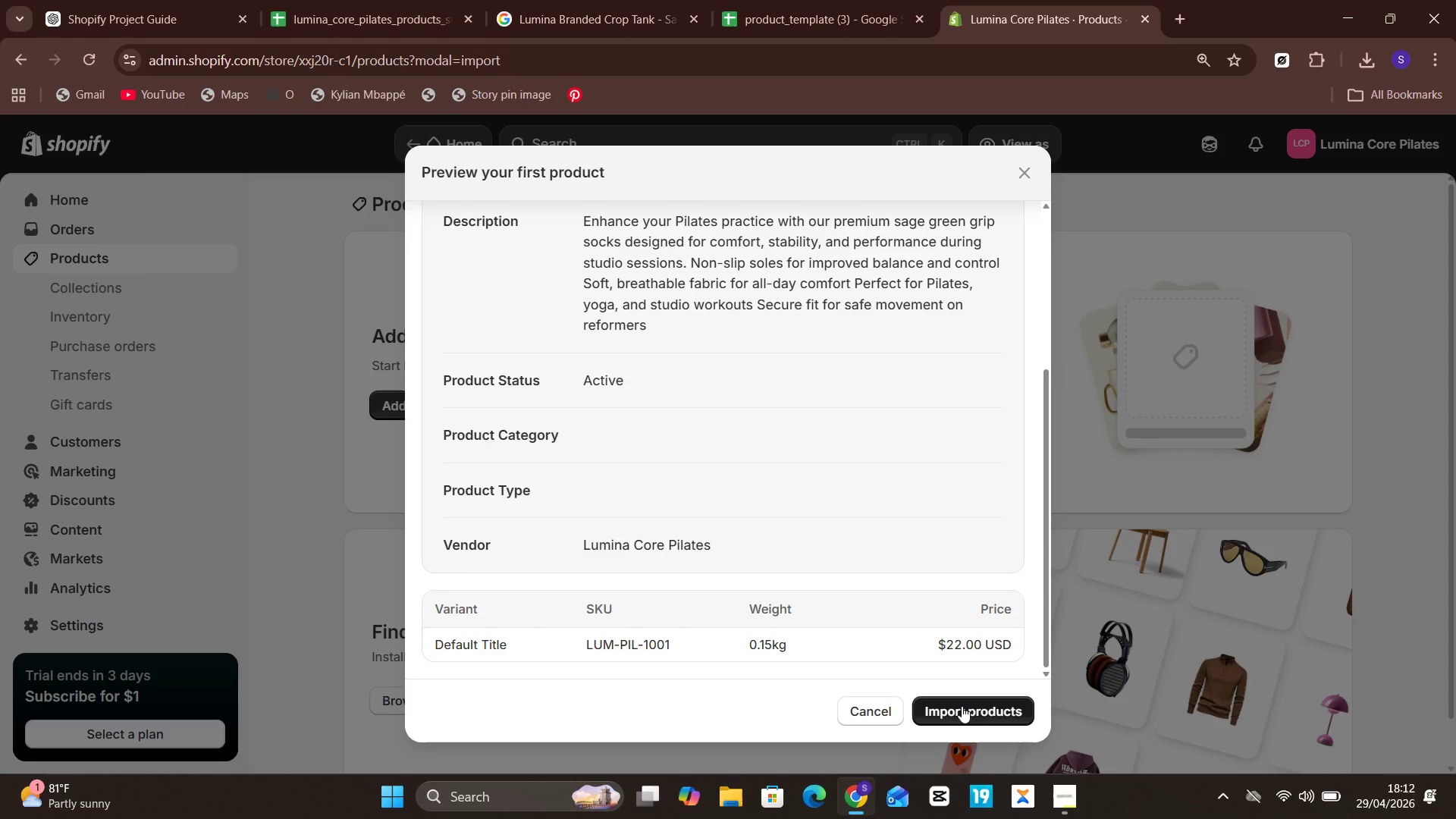 
wait(37.08)
 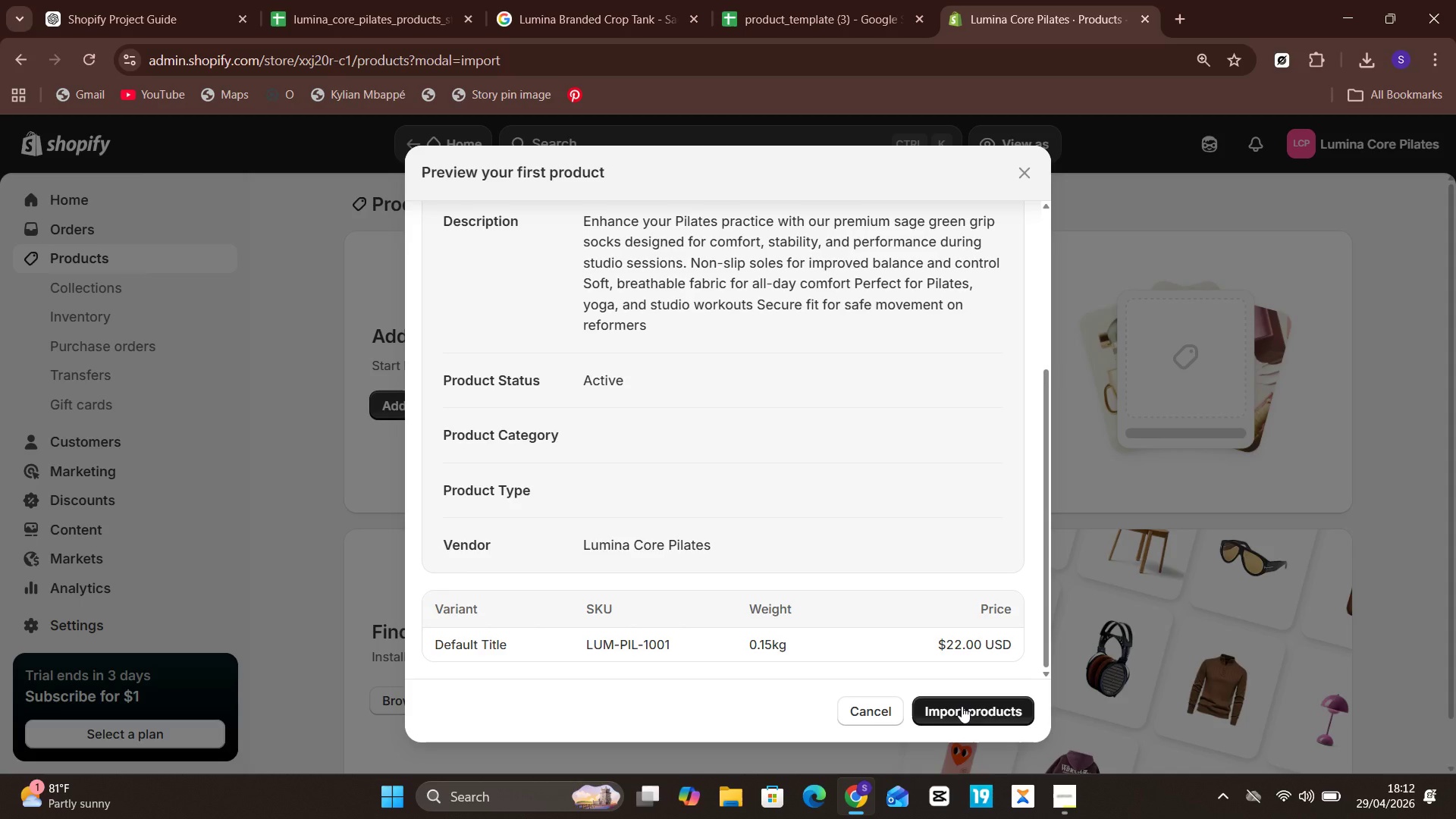 
left_click([962, 706])
 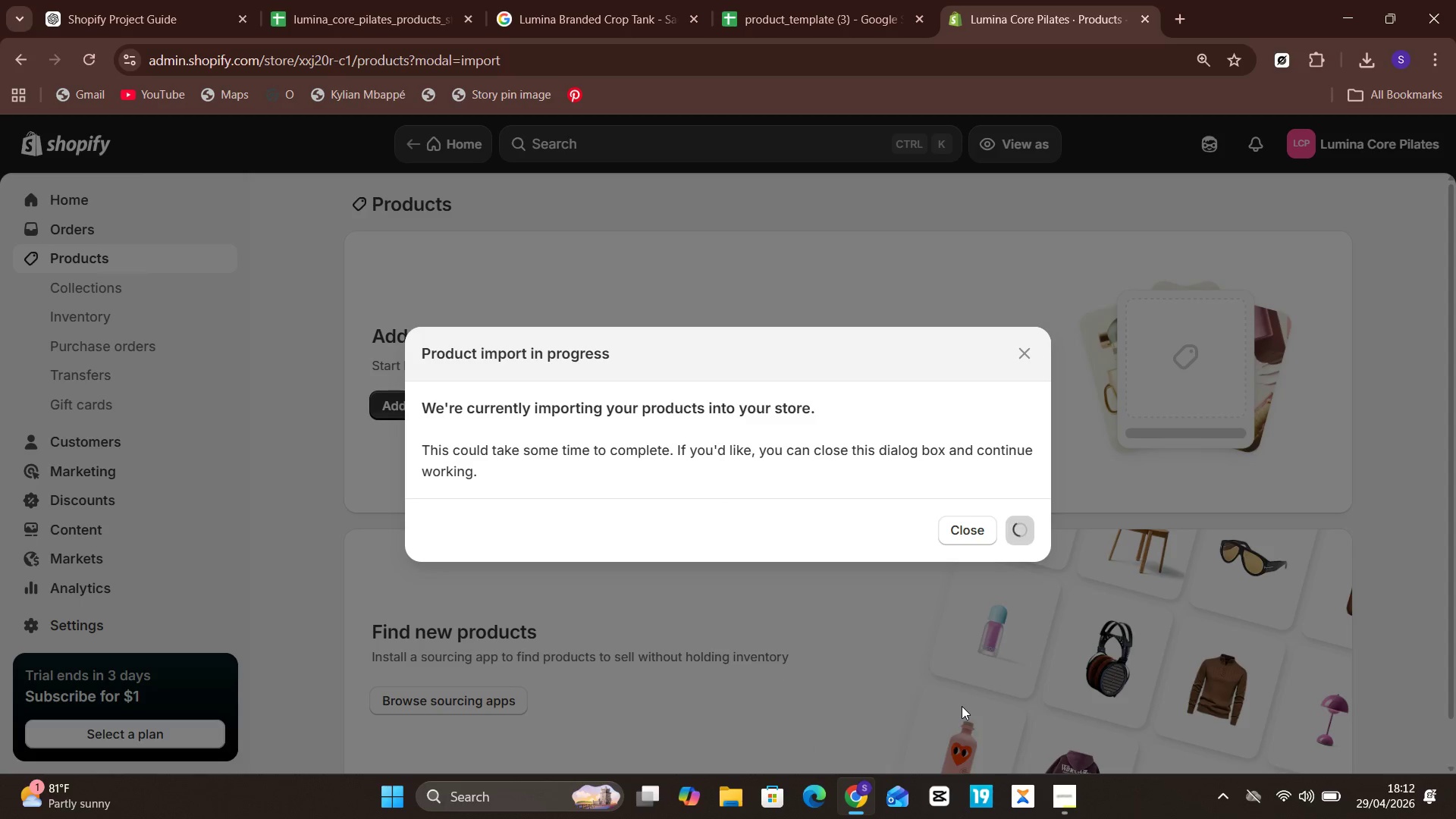 
wait(15.56)
 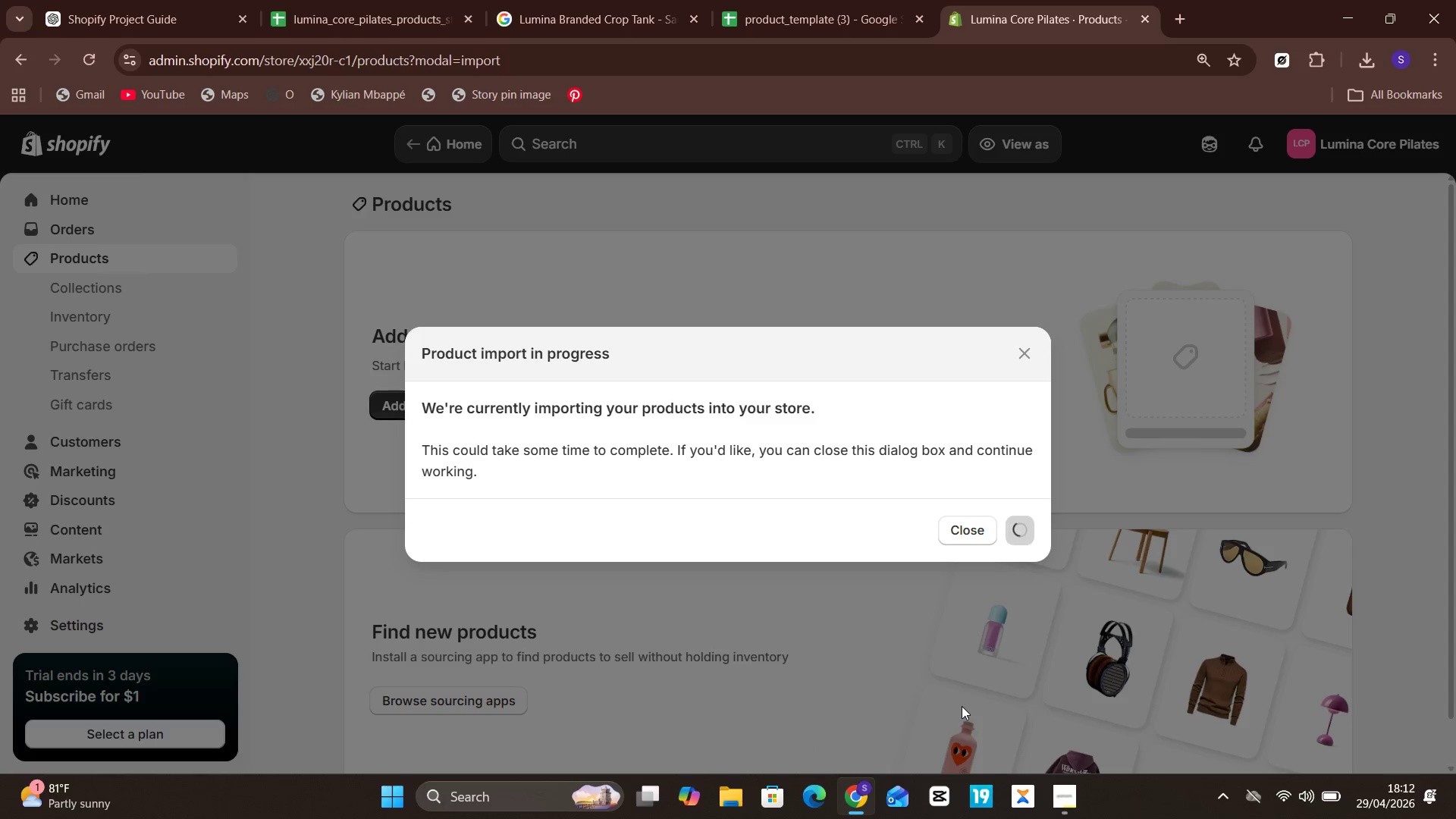 
left_click([579, 348])
 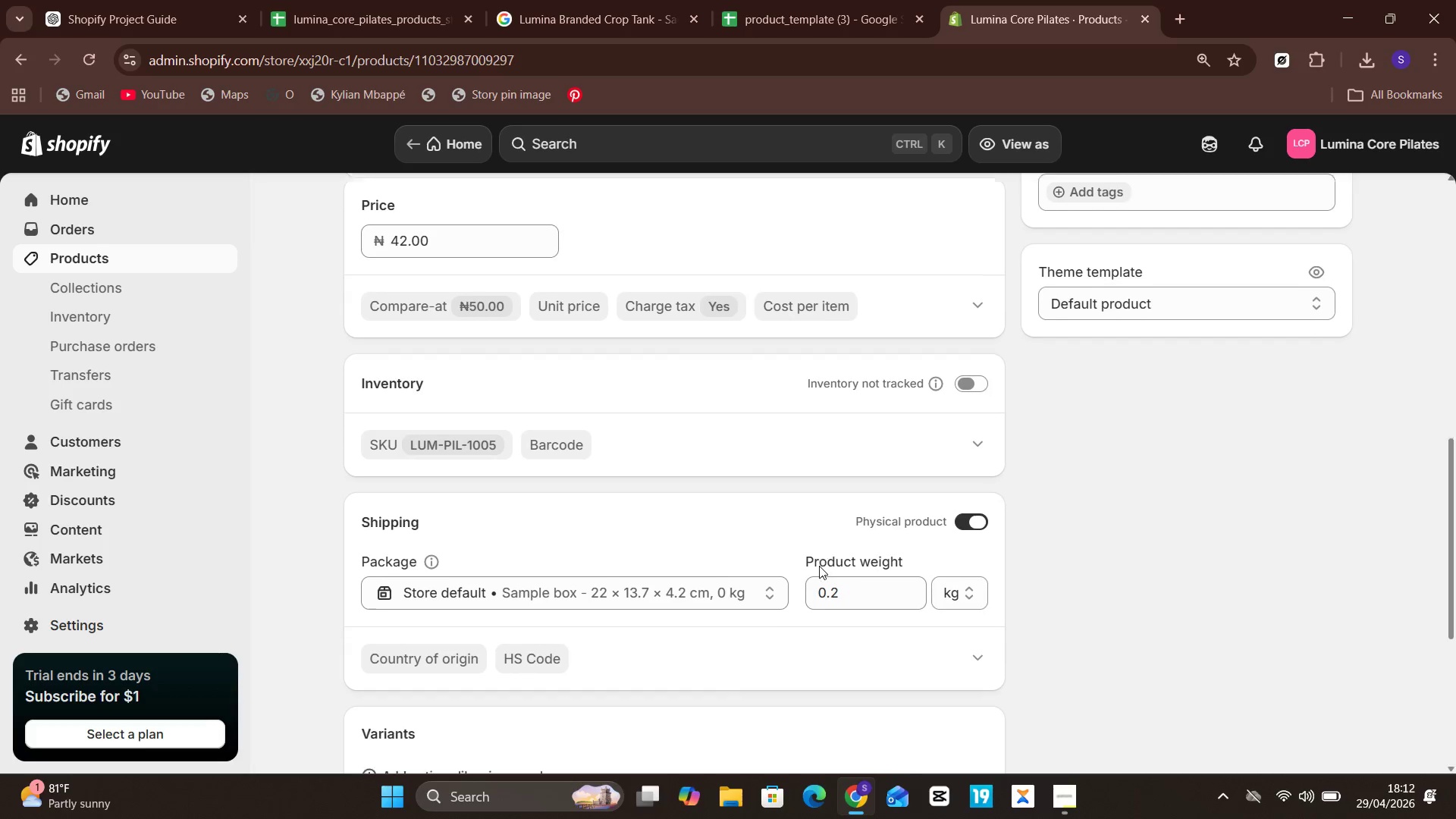 
wait(16.51)
 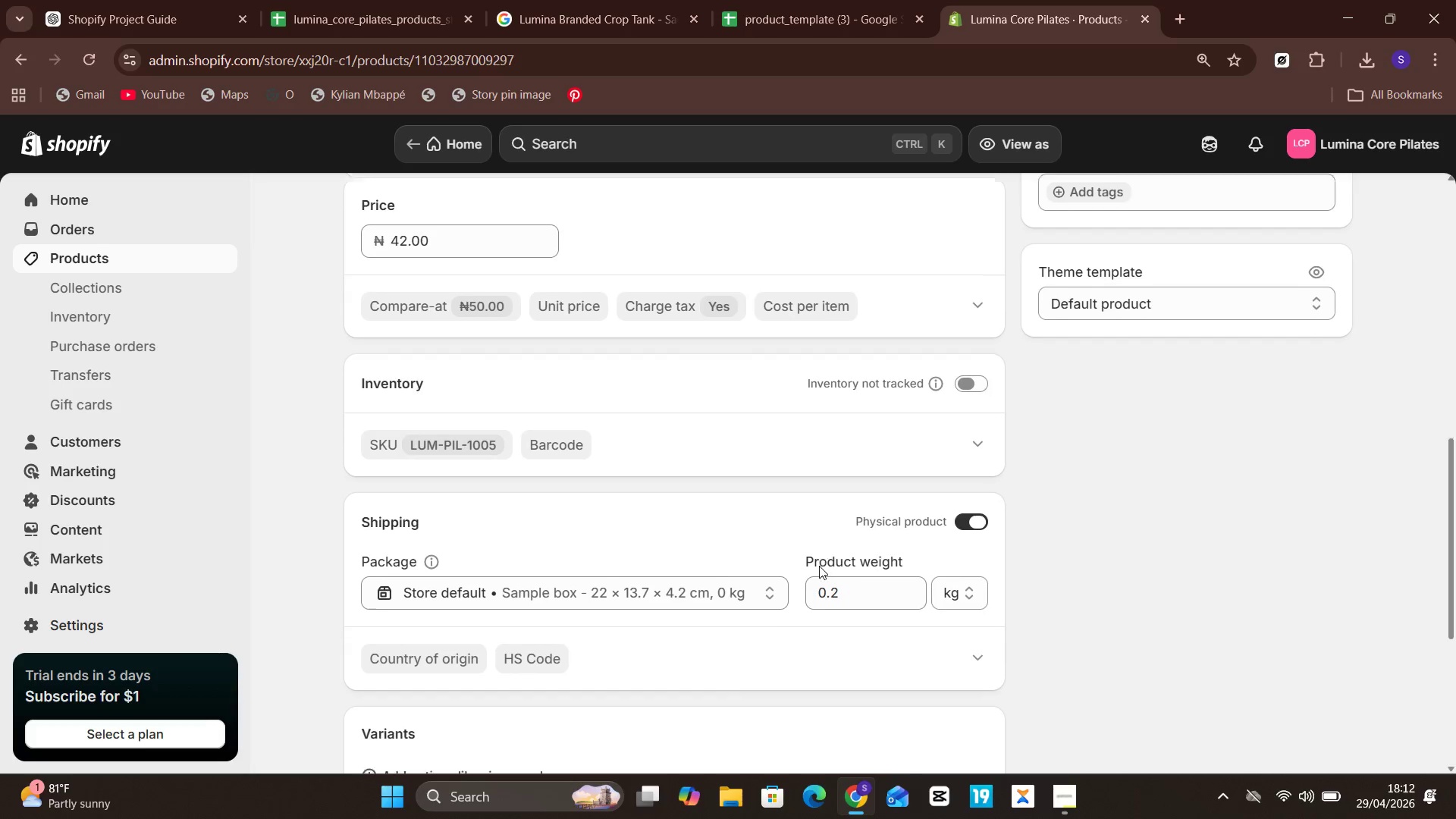 
left_click([362, 0])
 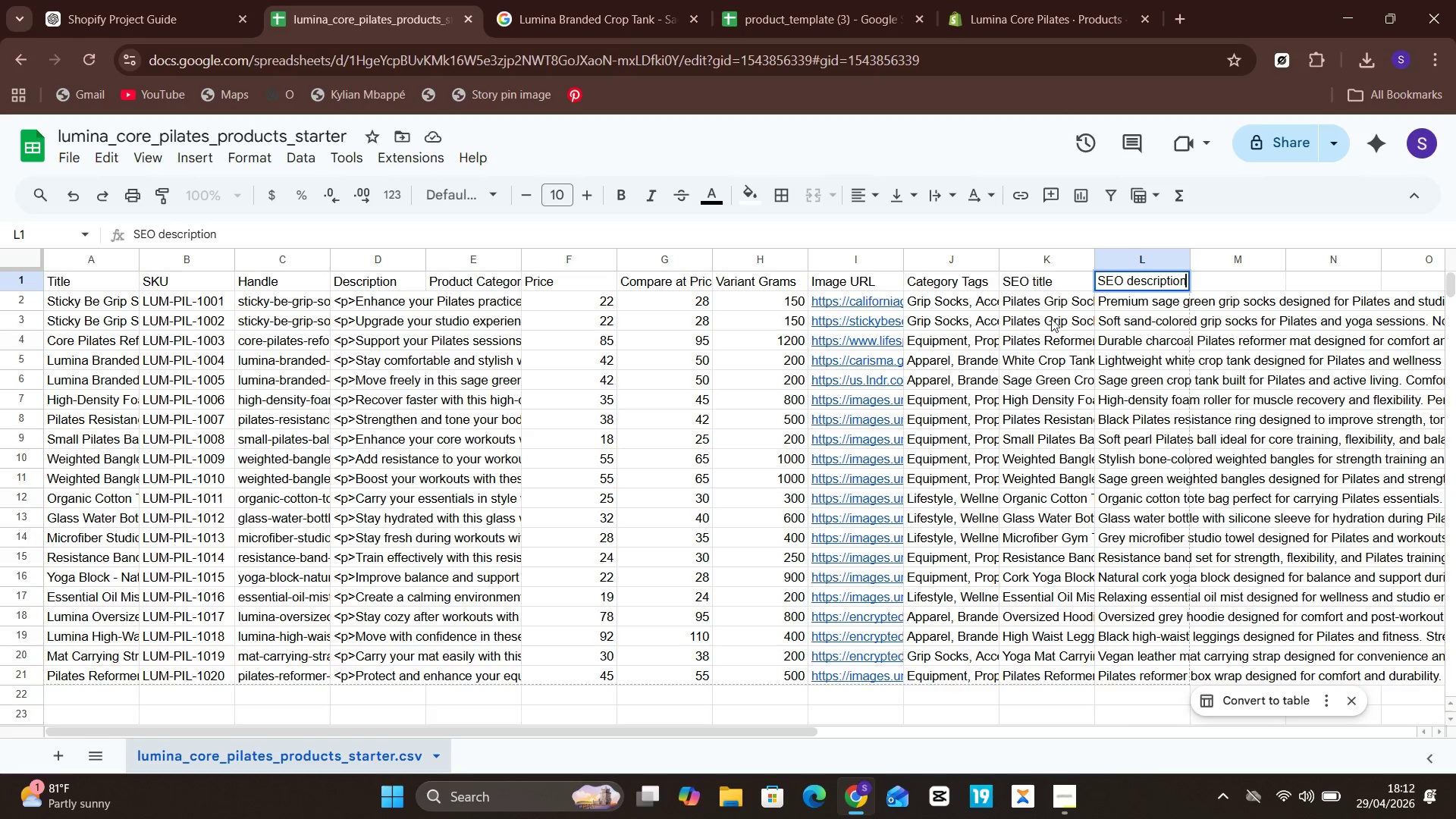 
mouse_move([1053, 325])
 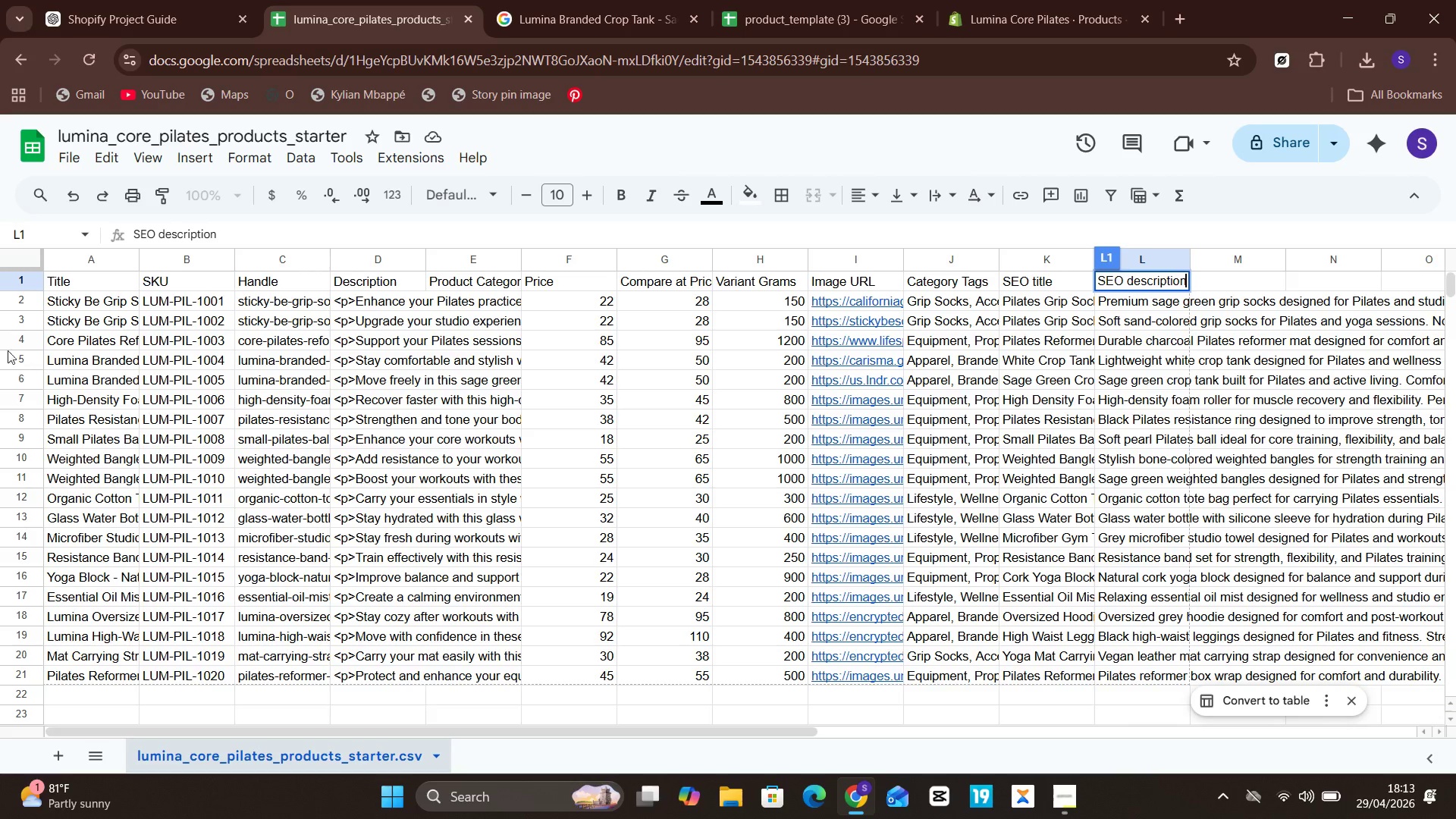 
left_click([94, 284])
 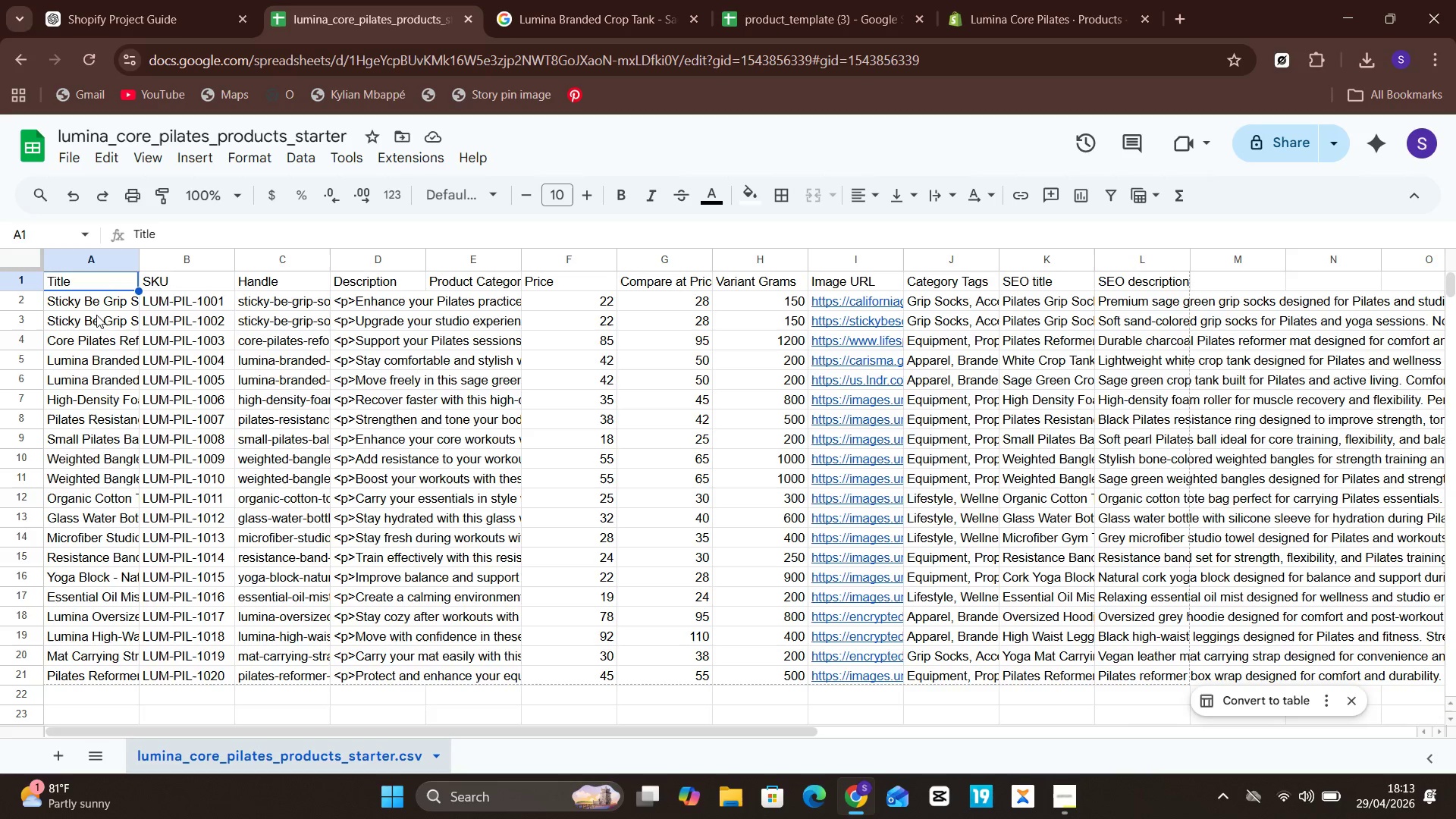 
left_click([98, 338])
 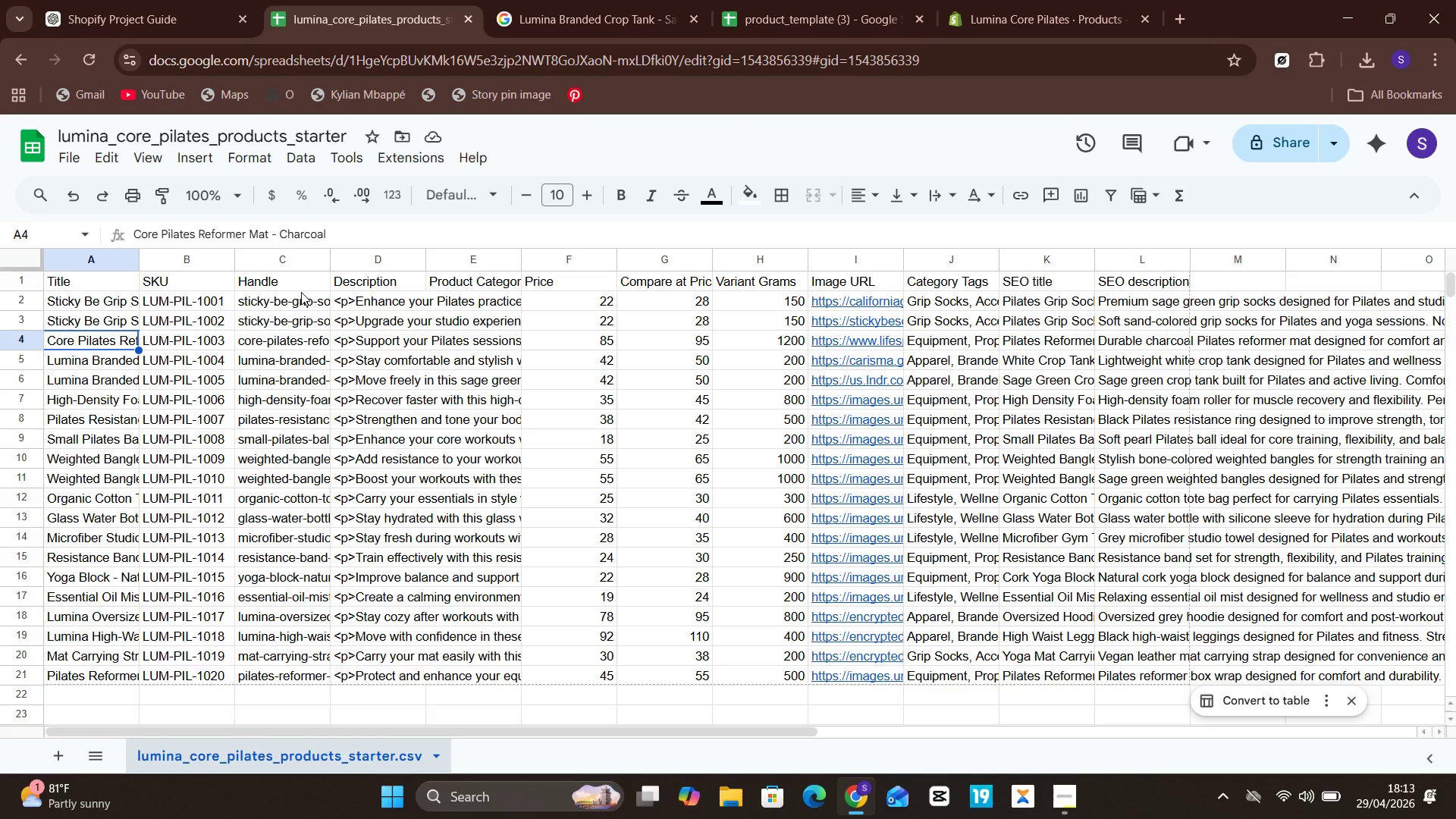 
wait(12.36)
 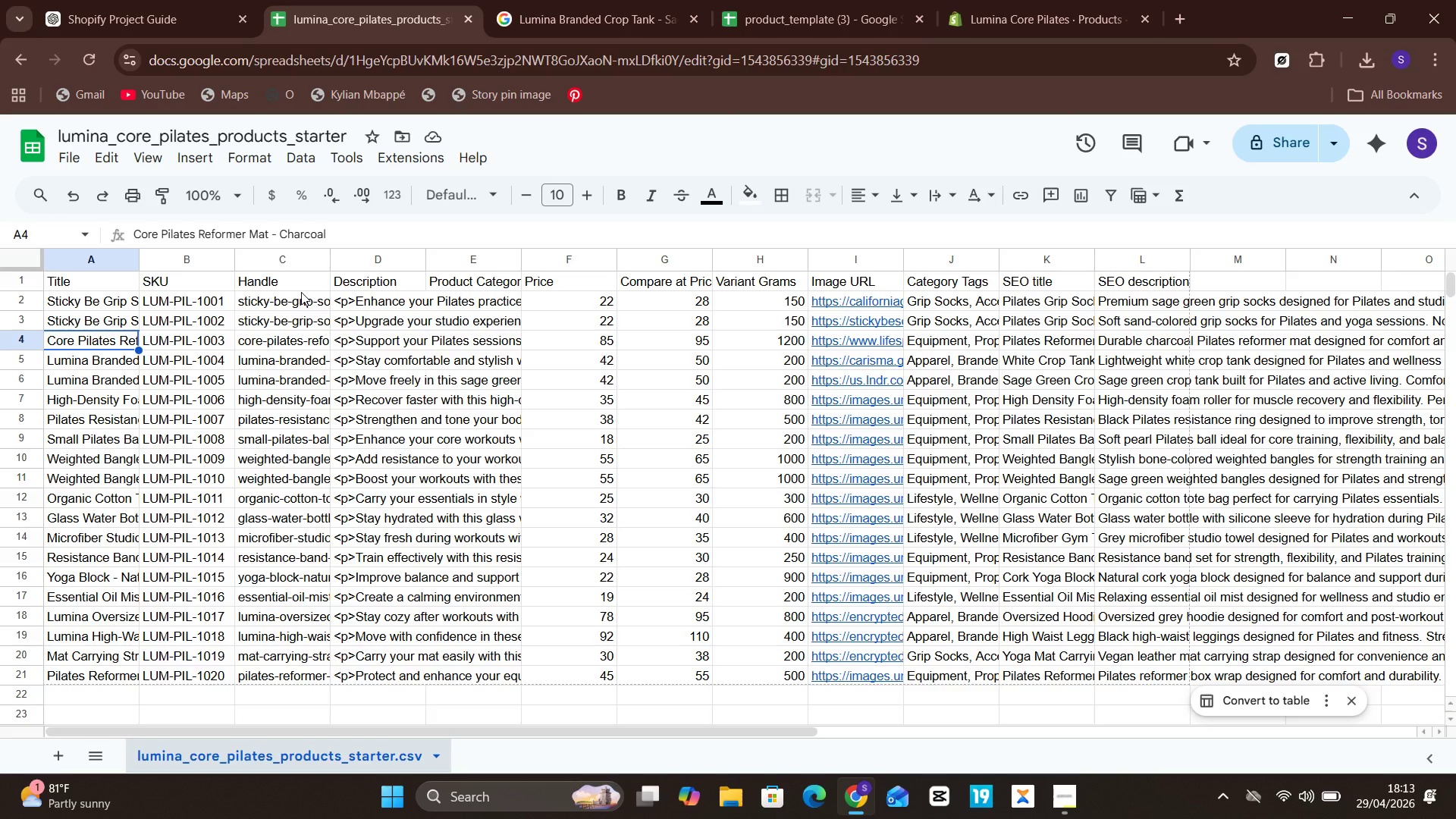 
left_click([810, 0])
 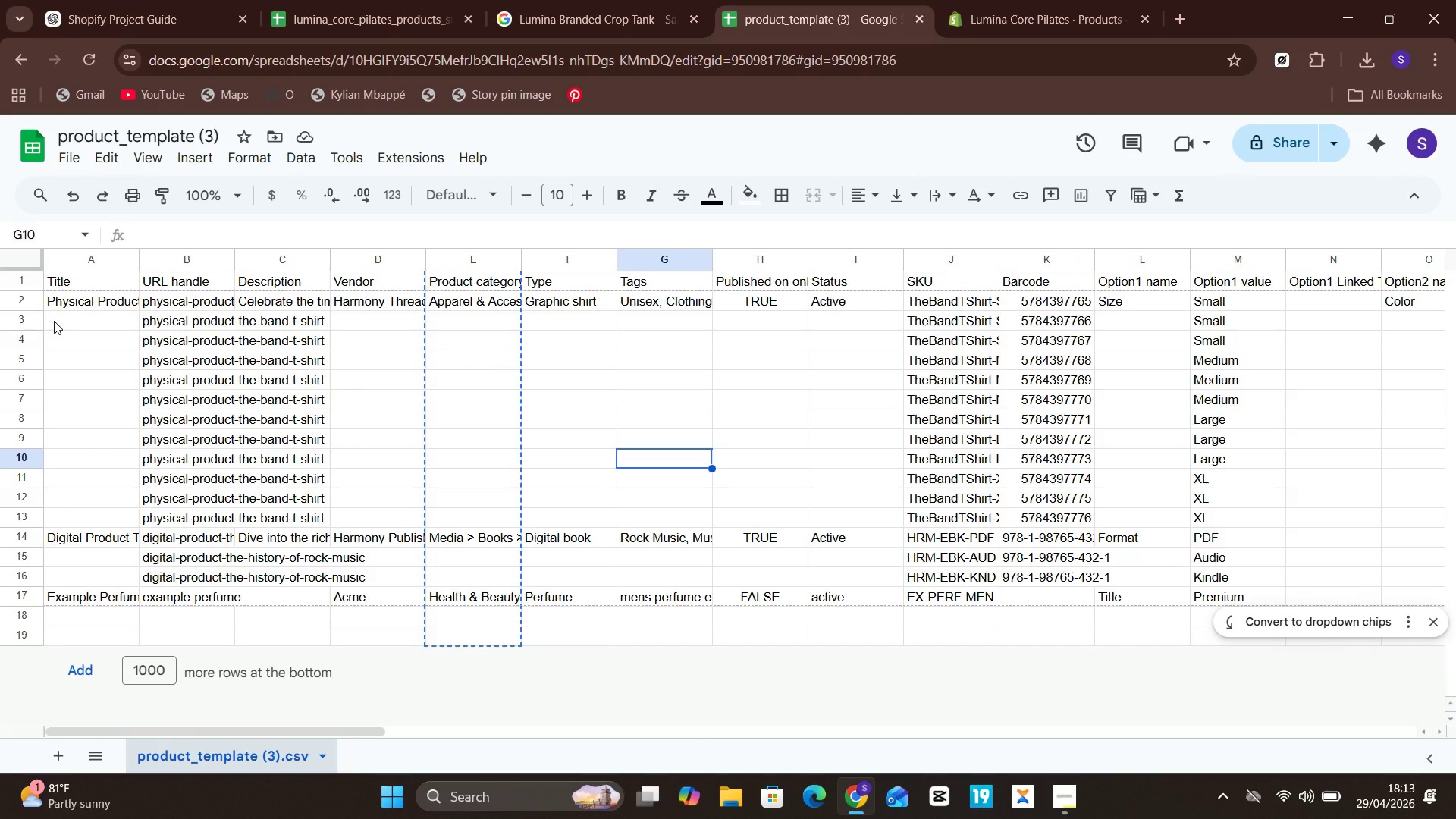 
wait(5.03)
 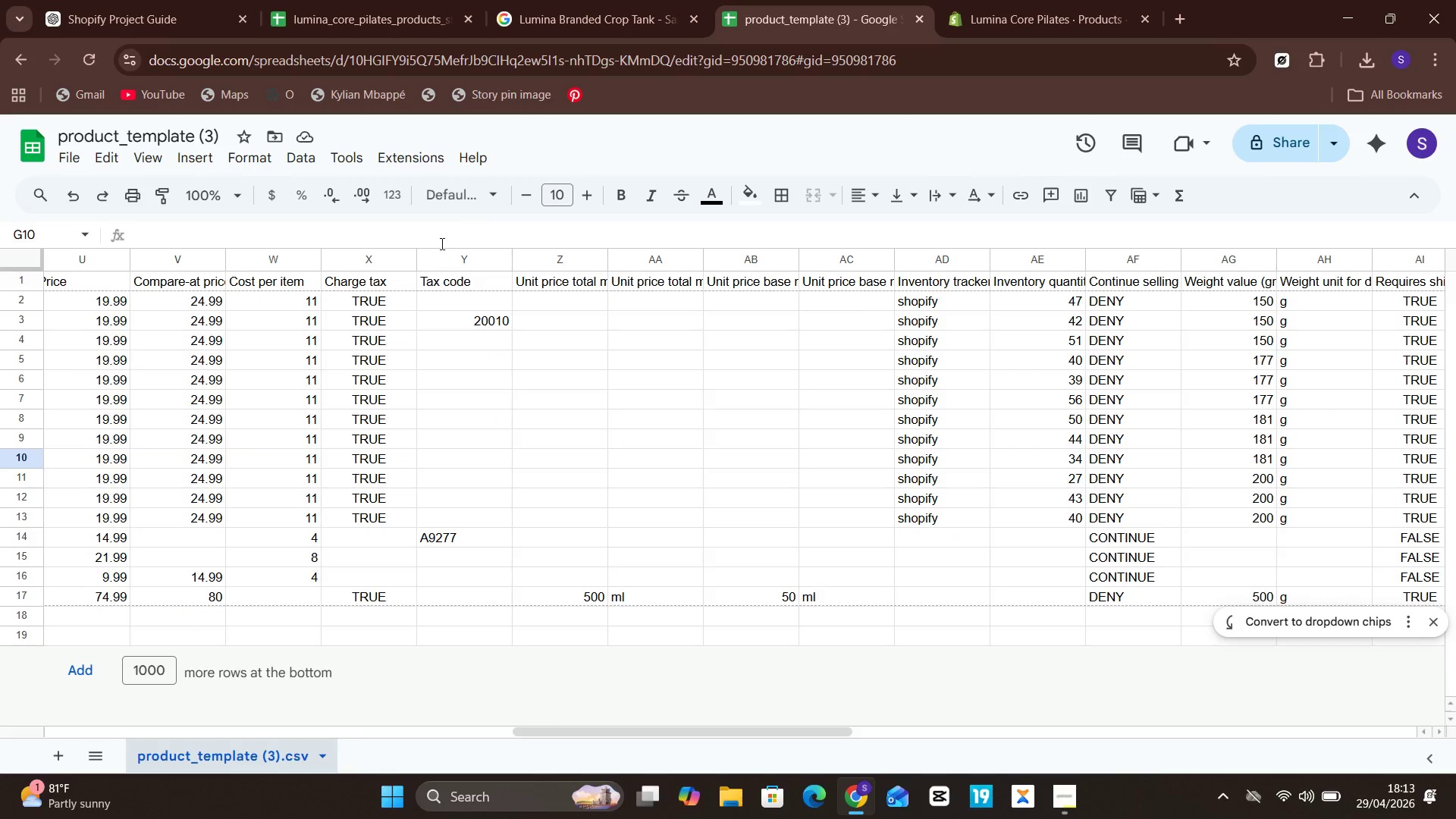 
left_click([55, 321])
 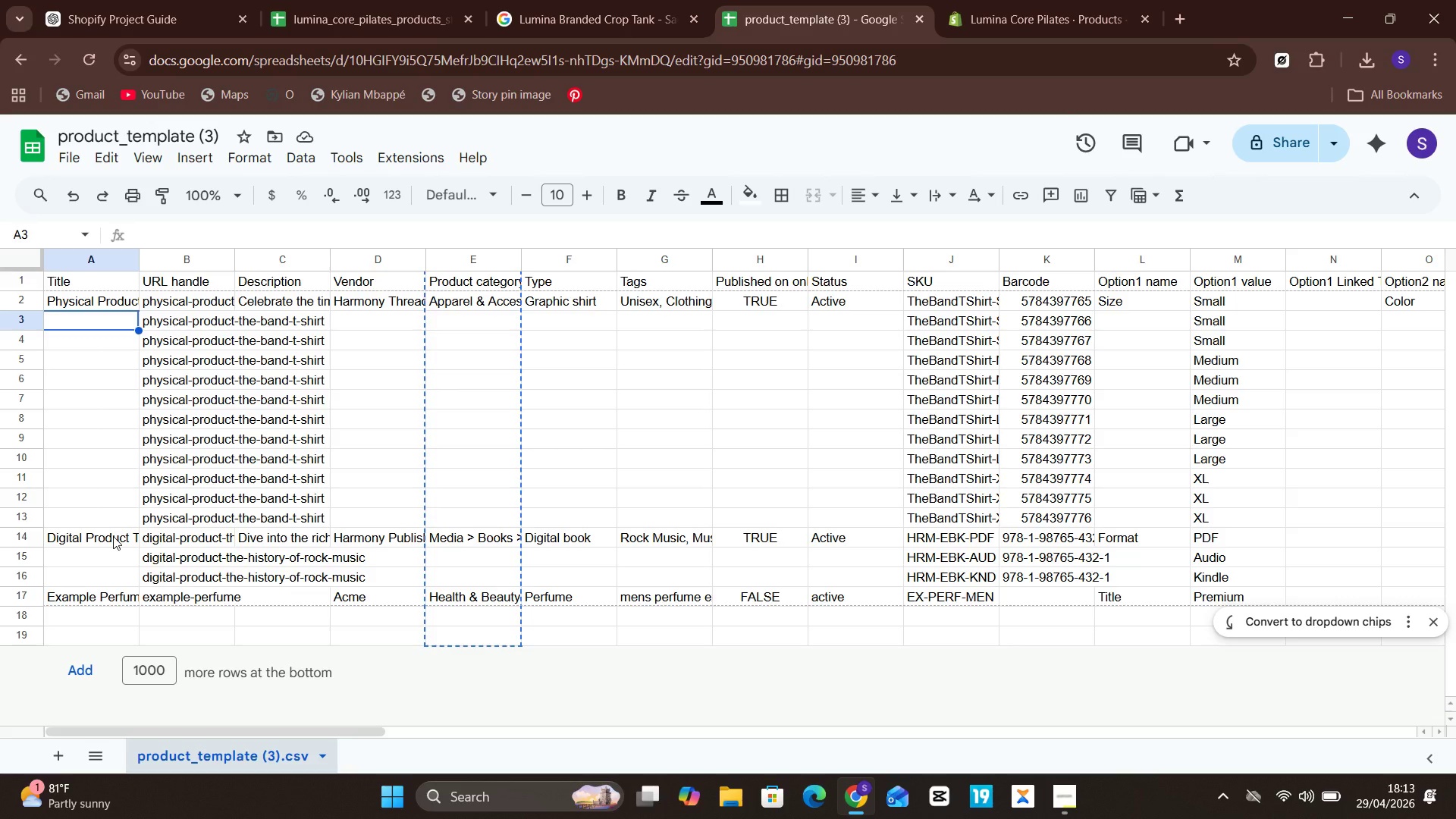 
wait(13.37)
 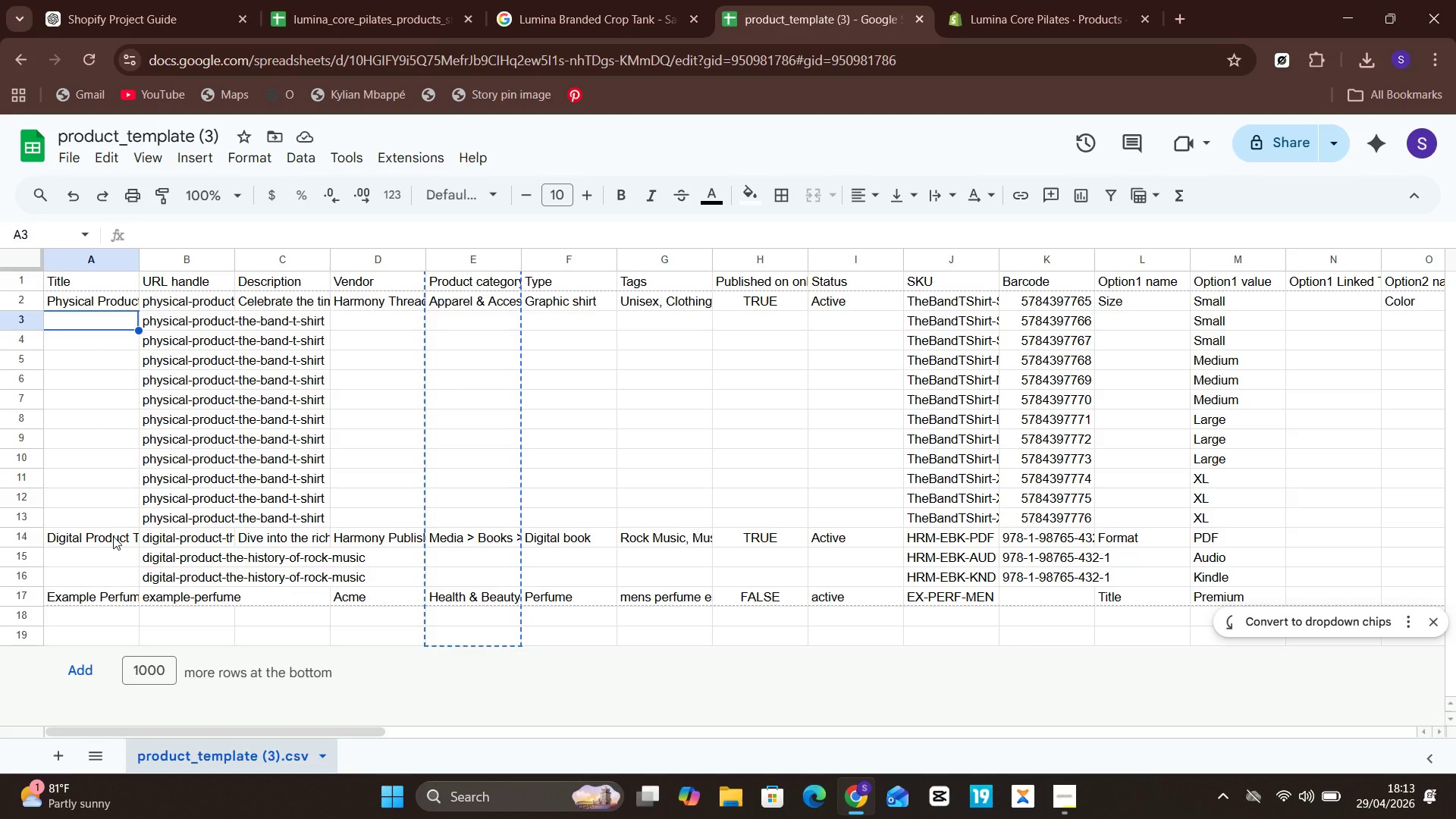 
mouse_move([250, -4])
 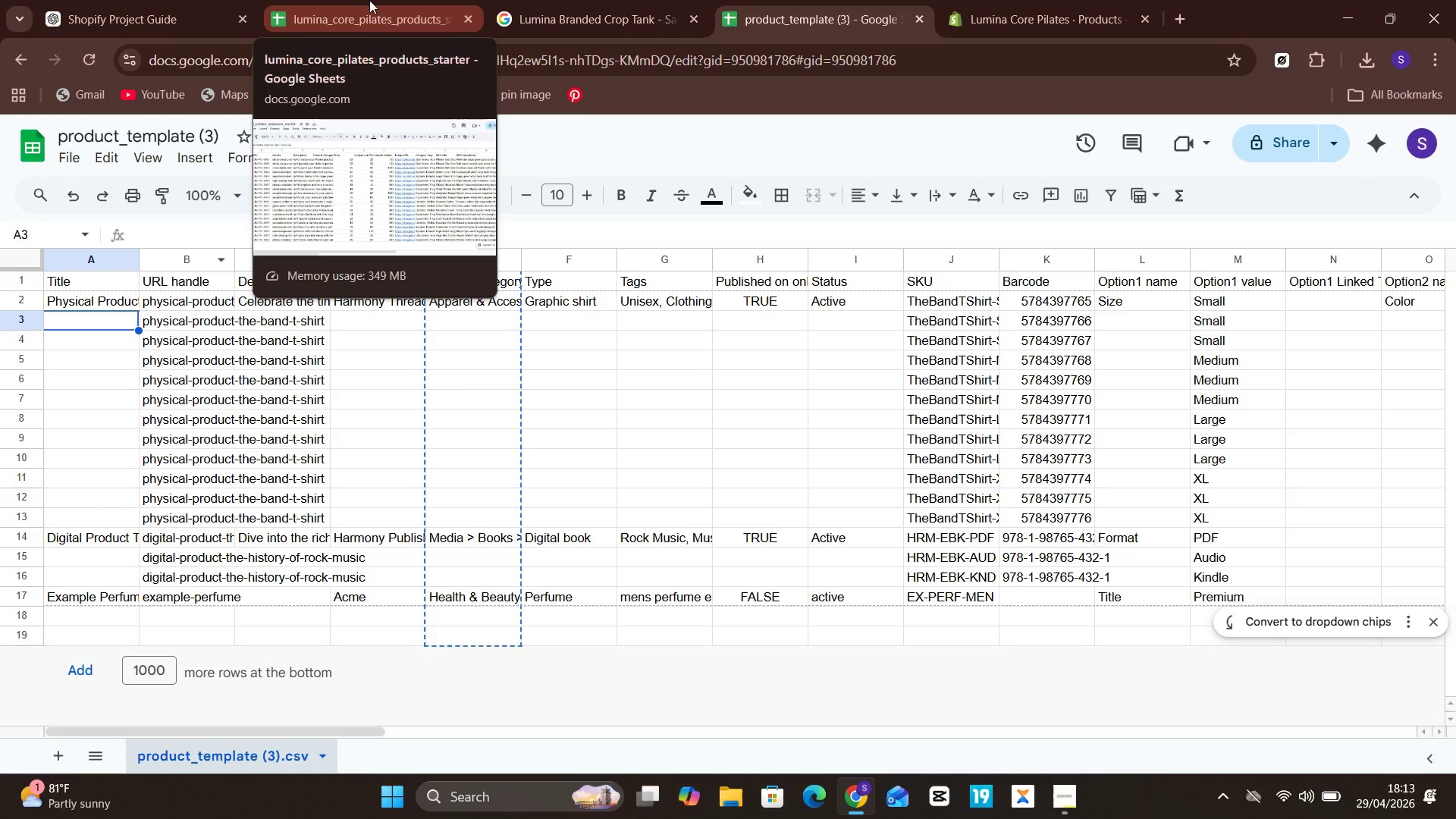 
left_click([369, 0])
 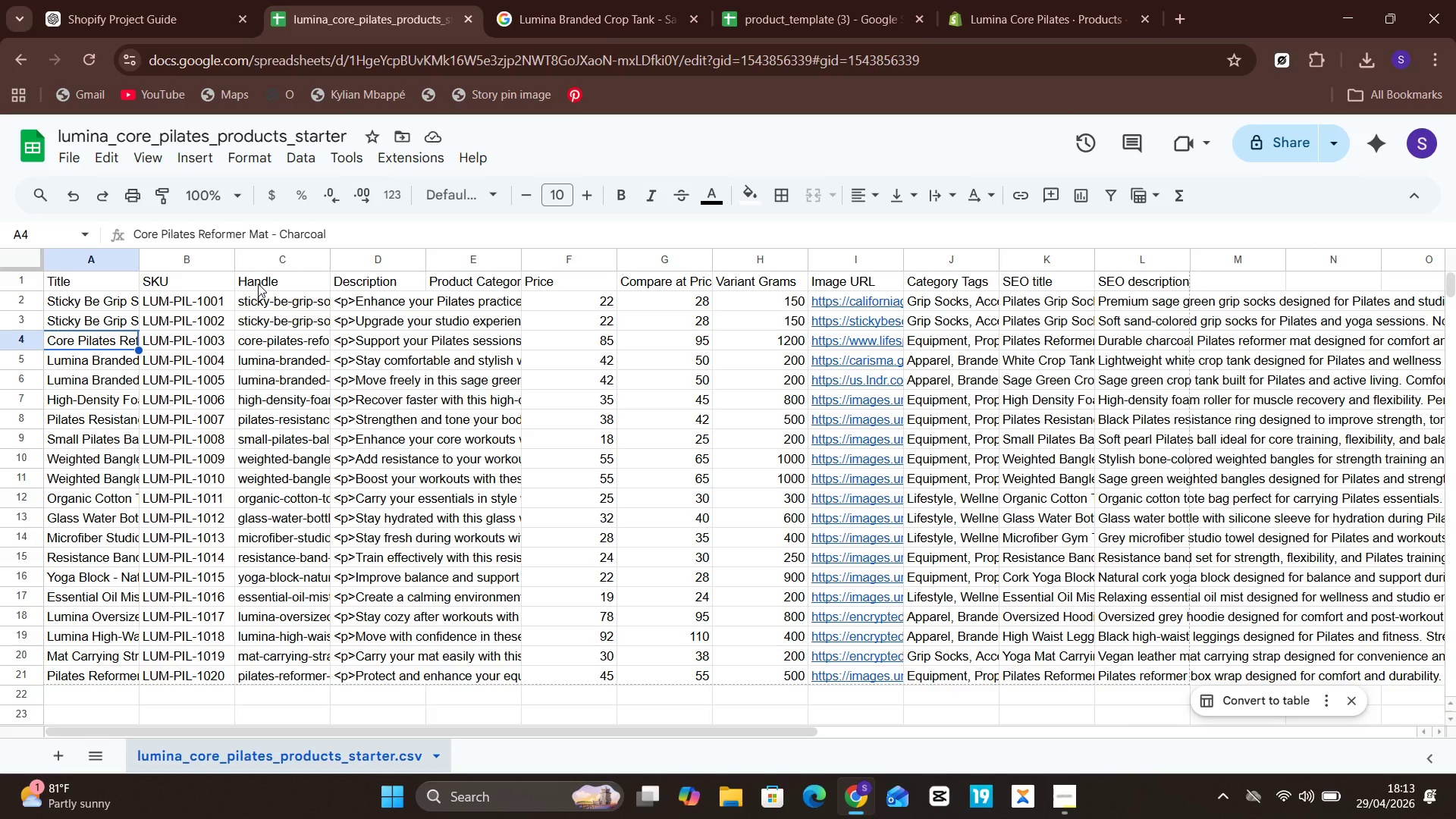 
wait(6.41)
 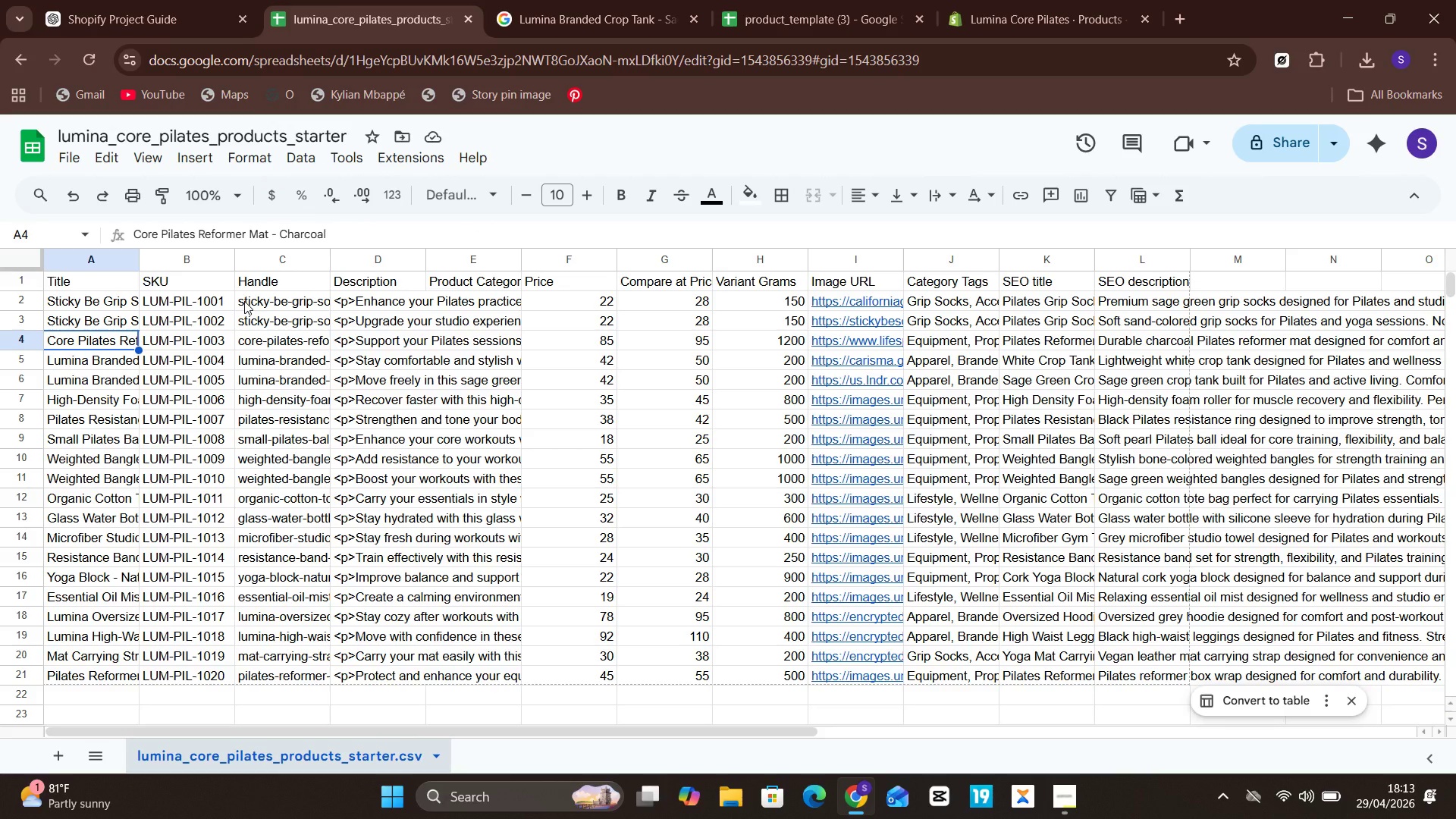 
left_click([258, 284])
 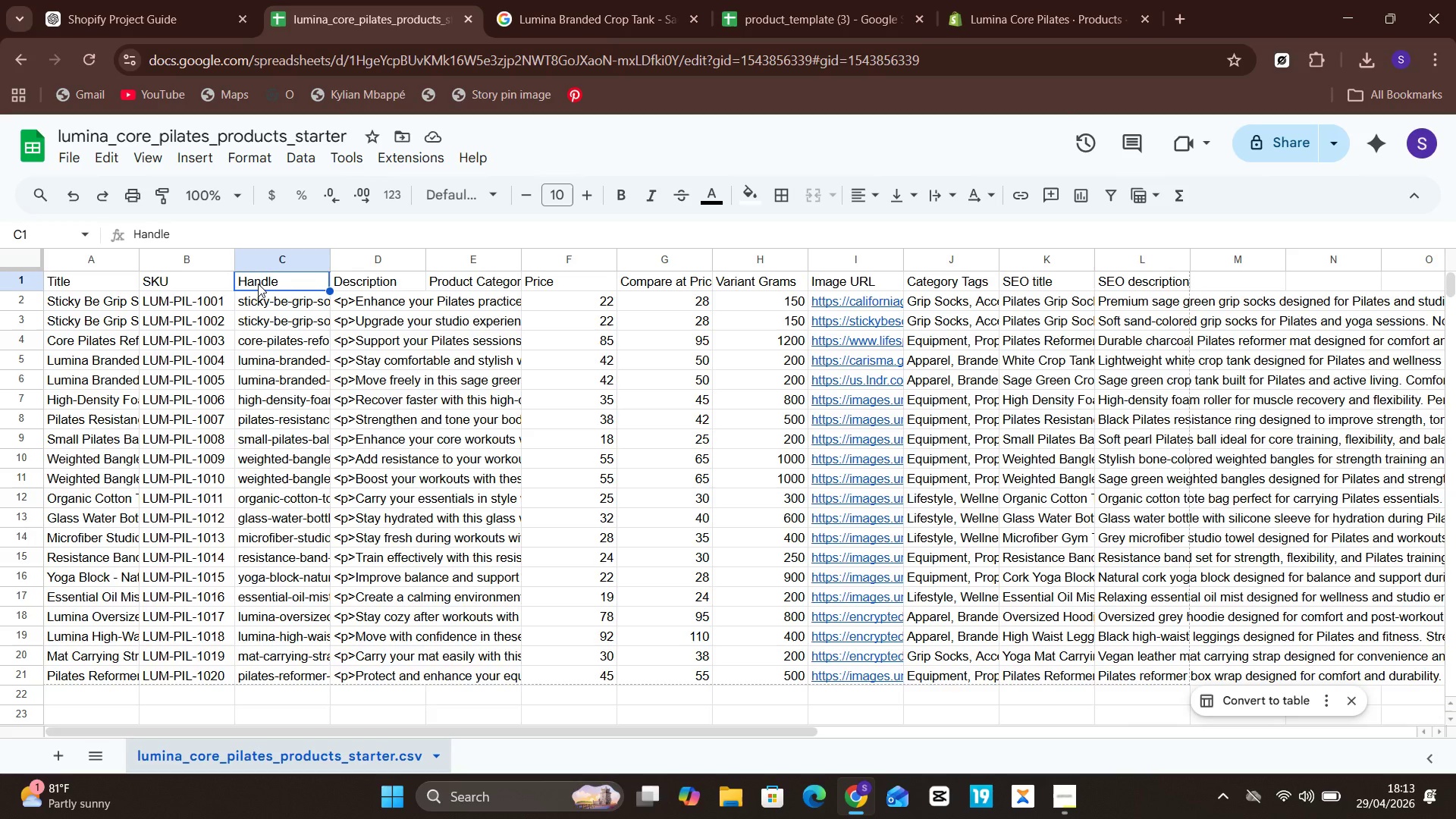 
left_click([258, 284])
 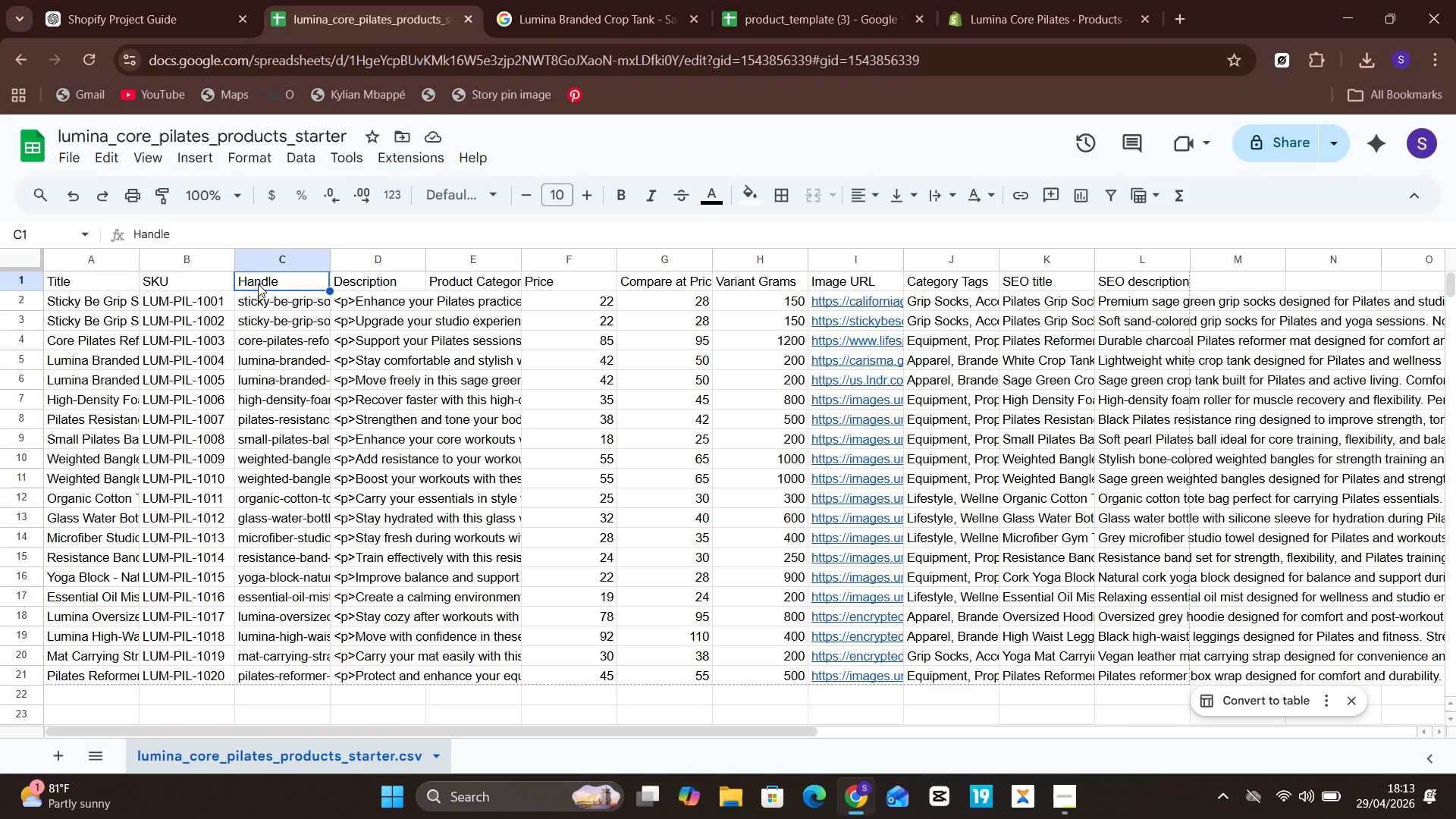 
left_click([258, 284])
 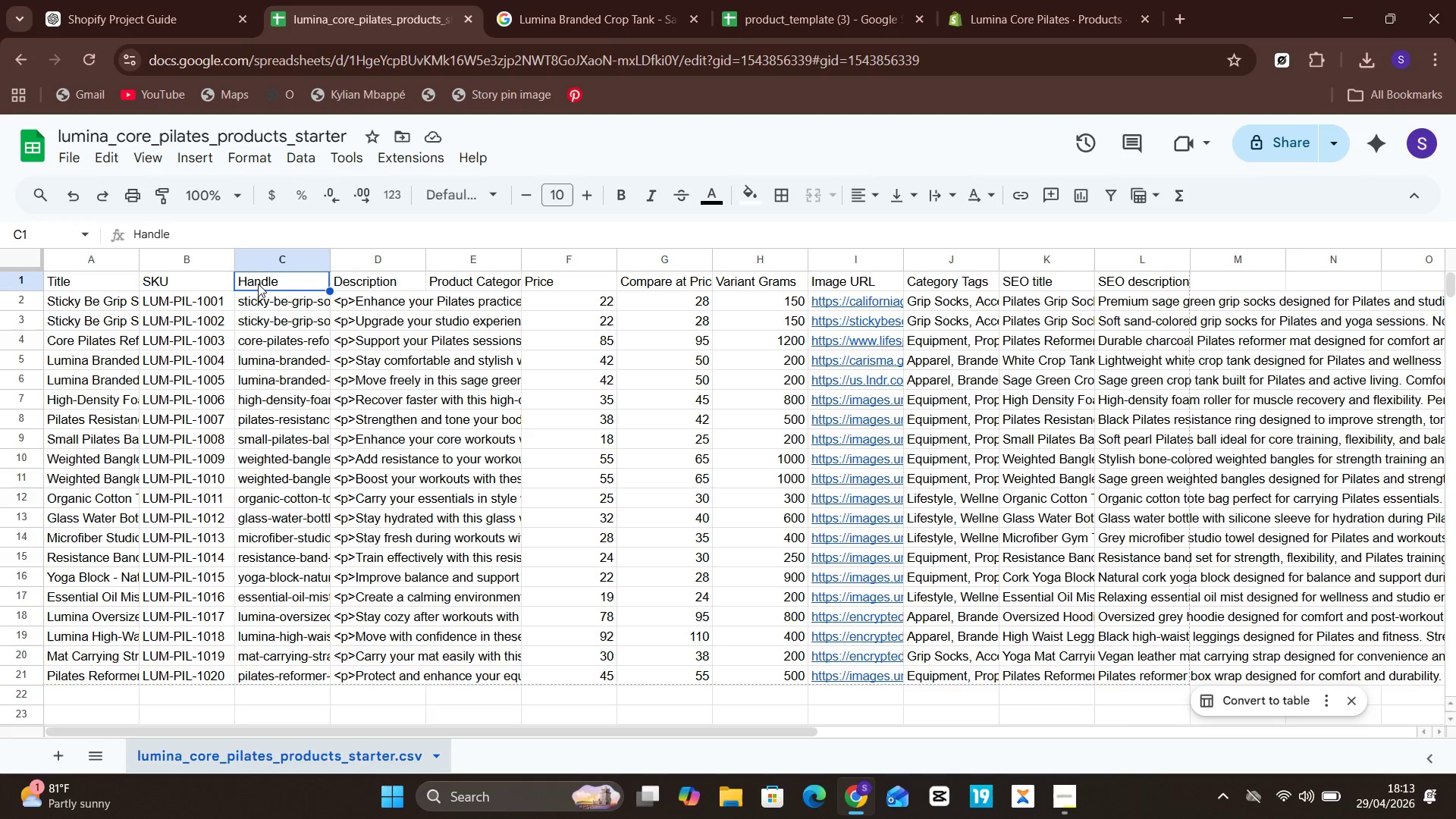 
double_click([258, 284])
 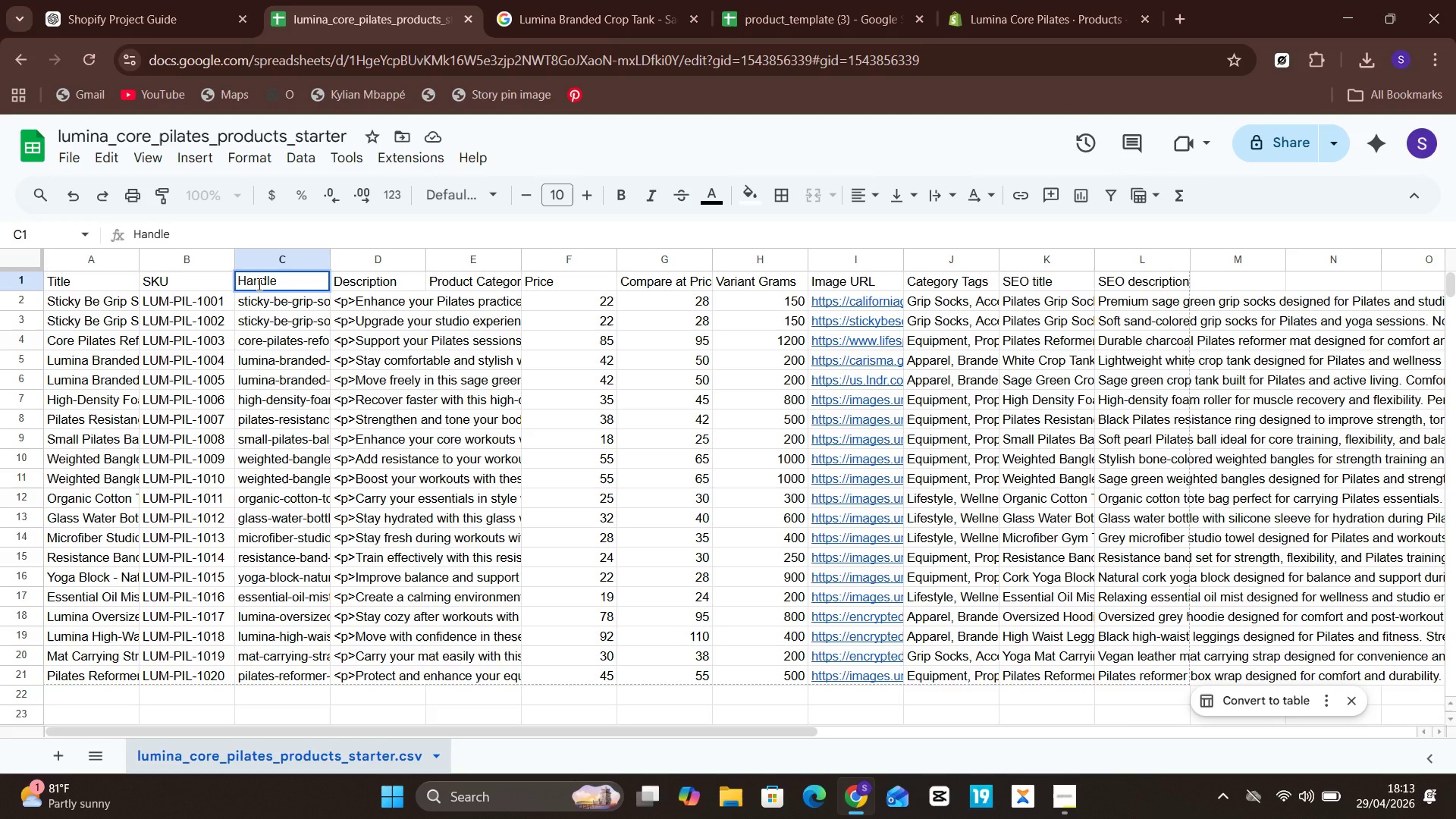 
key(Unknown)
 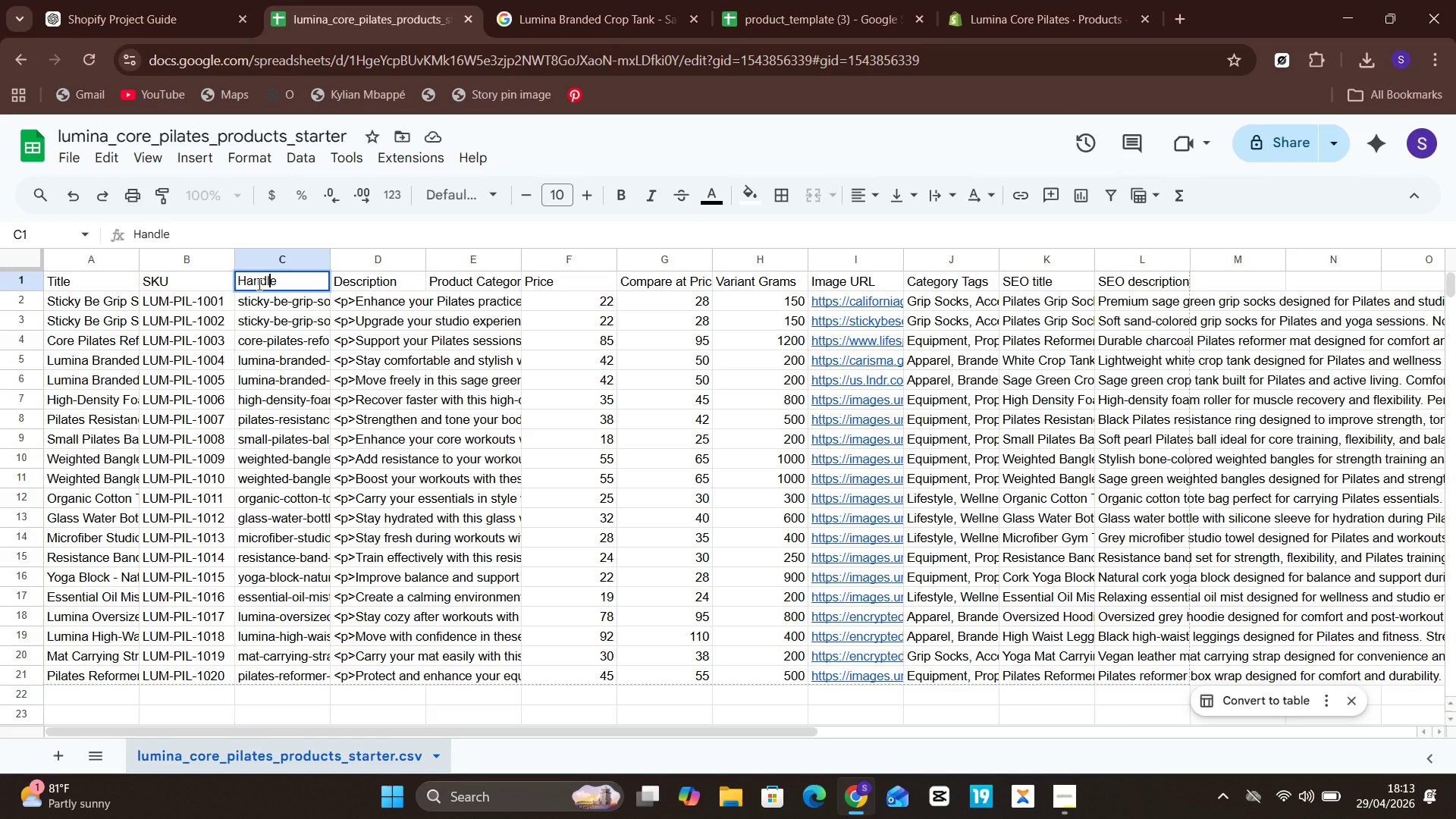 
key(ArrowLeft)
 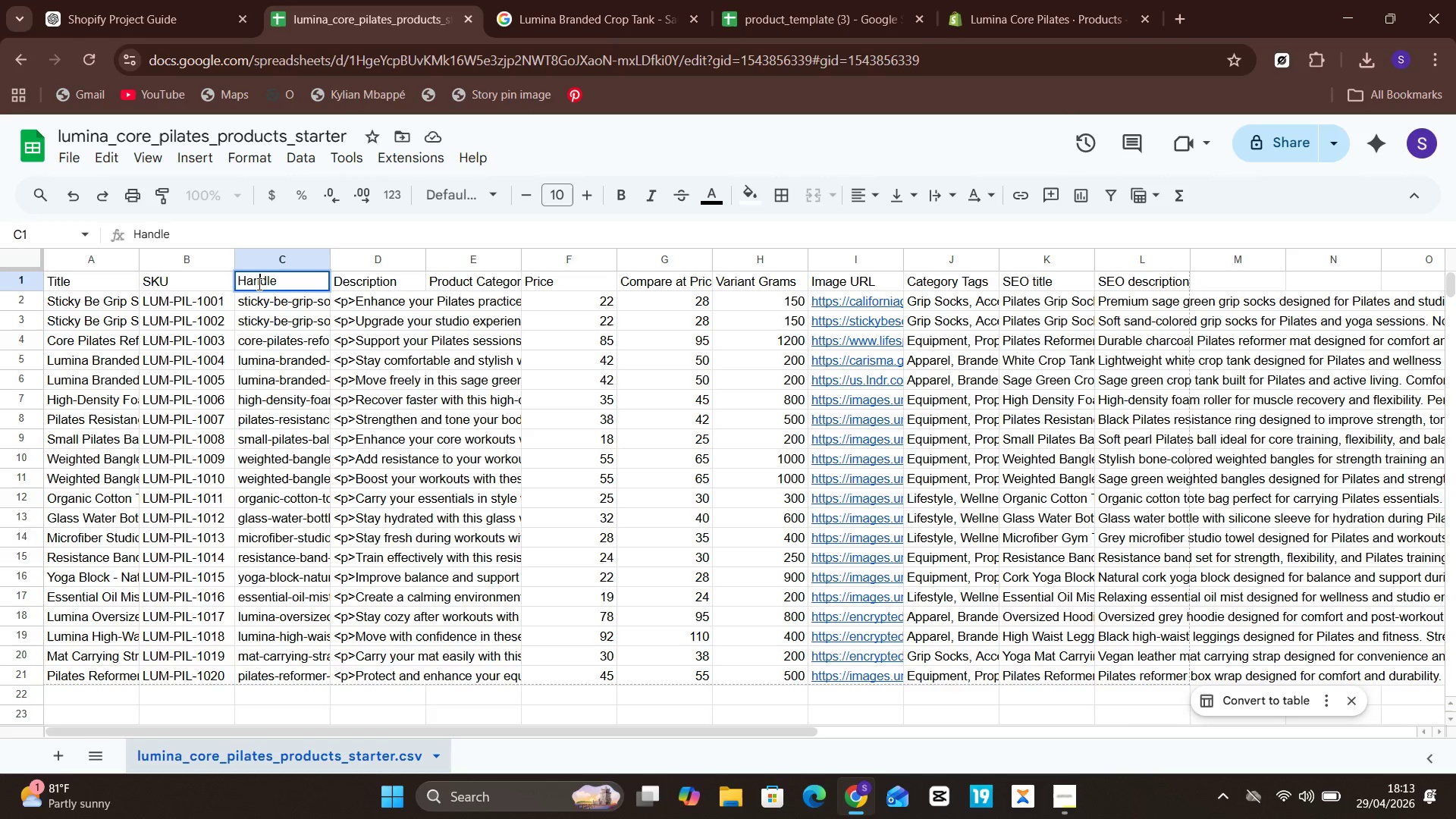 
key(Unknown)
 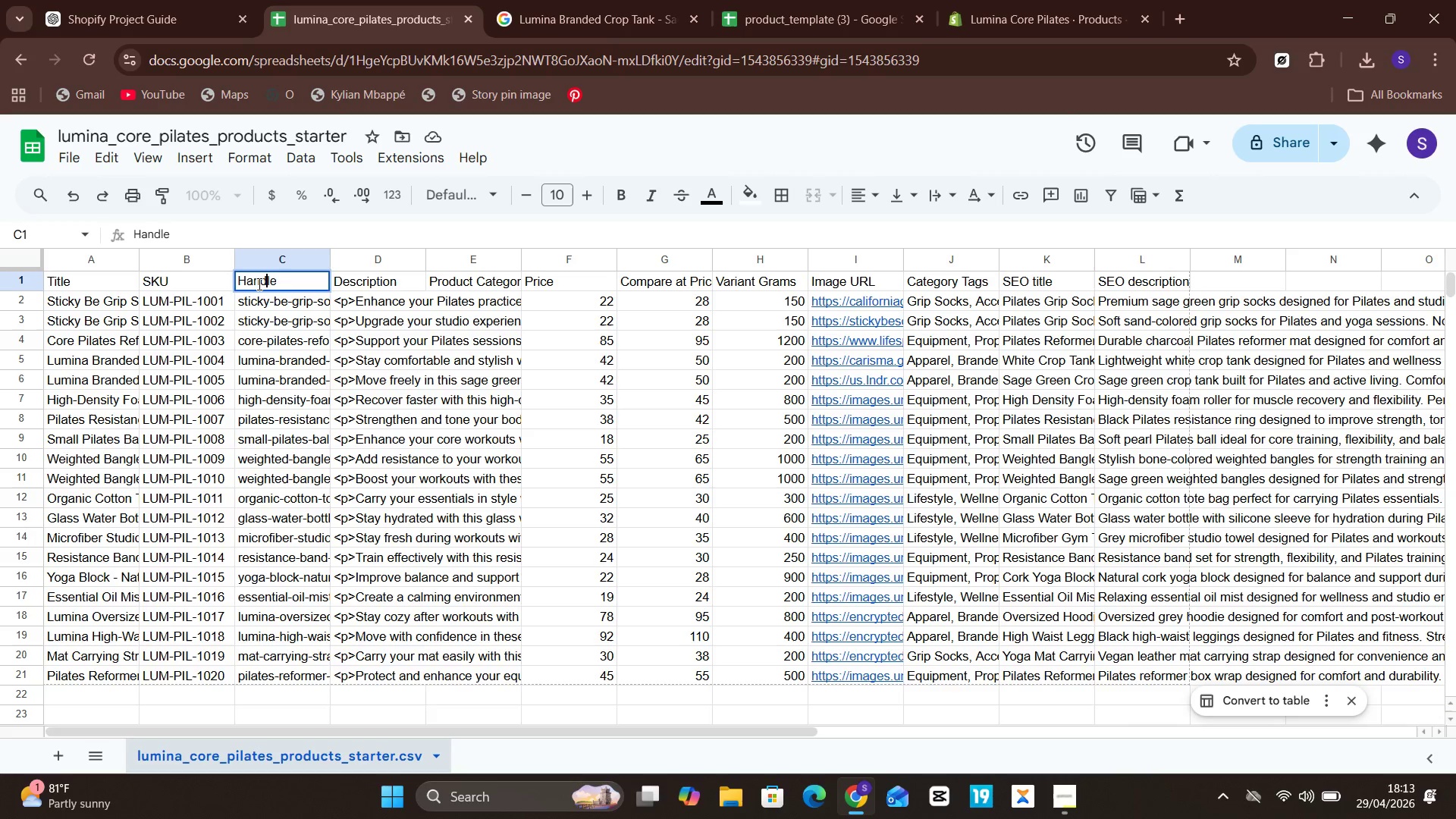 
key(ArrowLeft)
 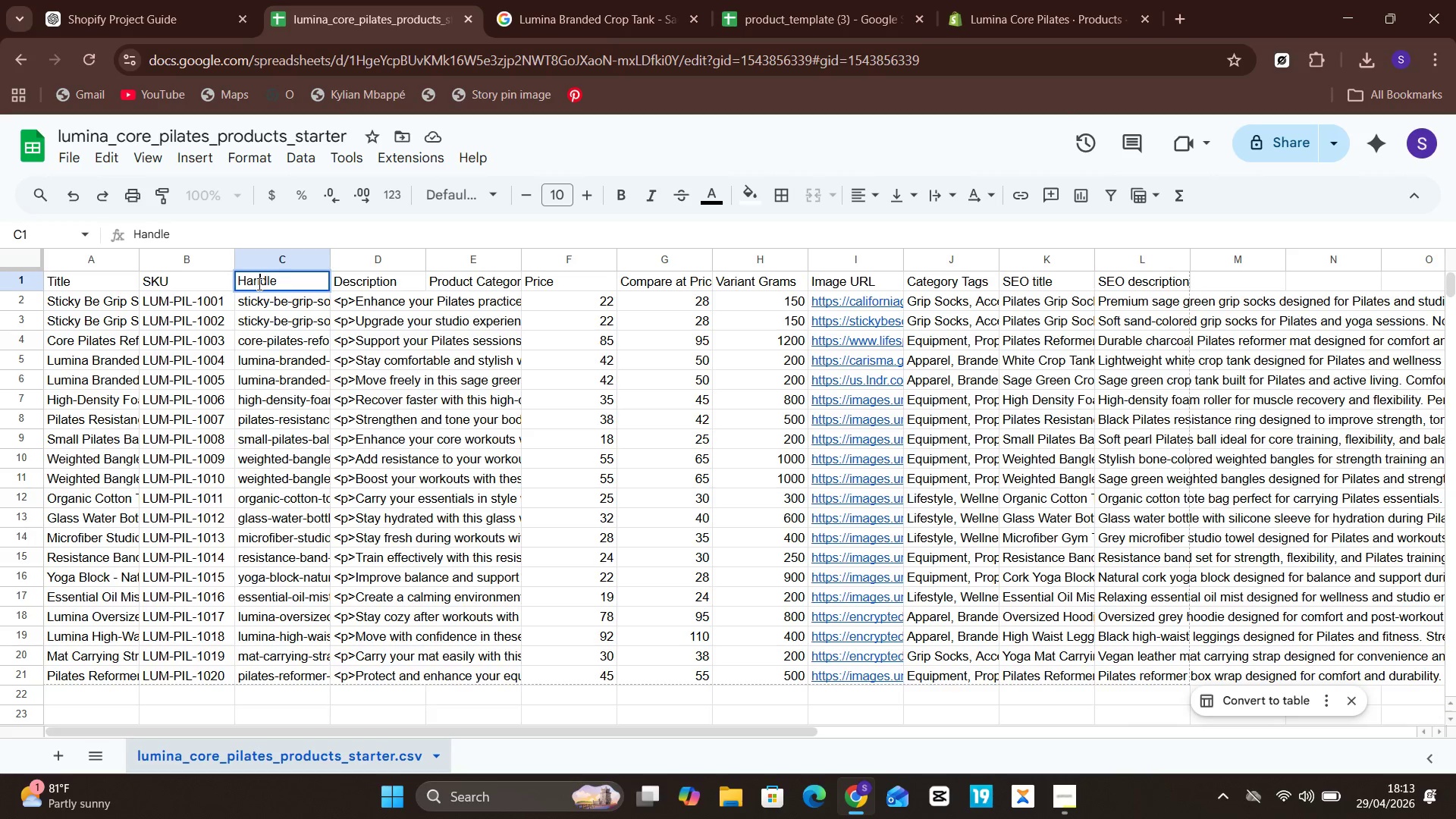 
key(Unknown)
 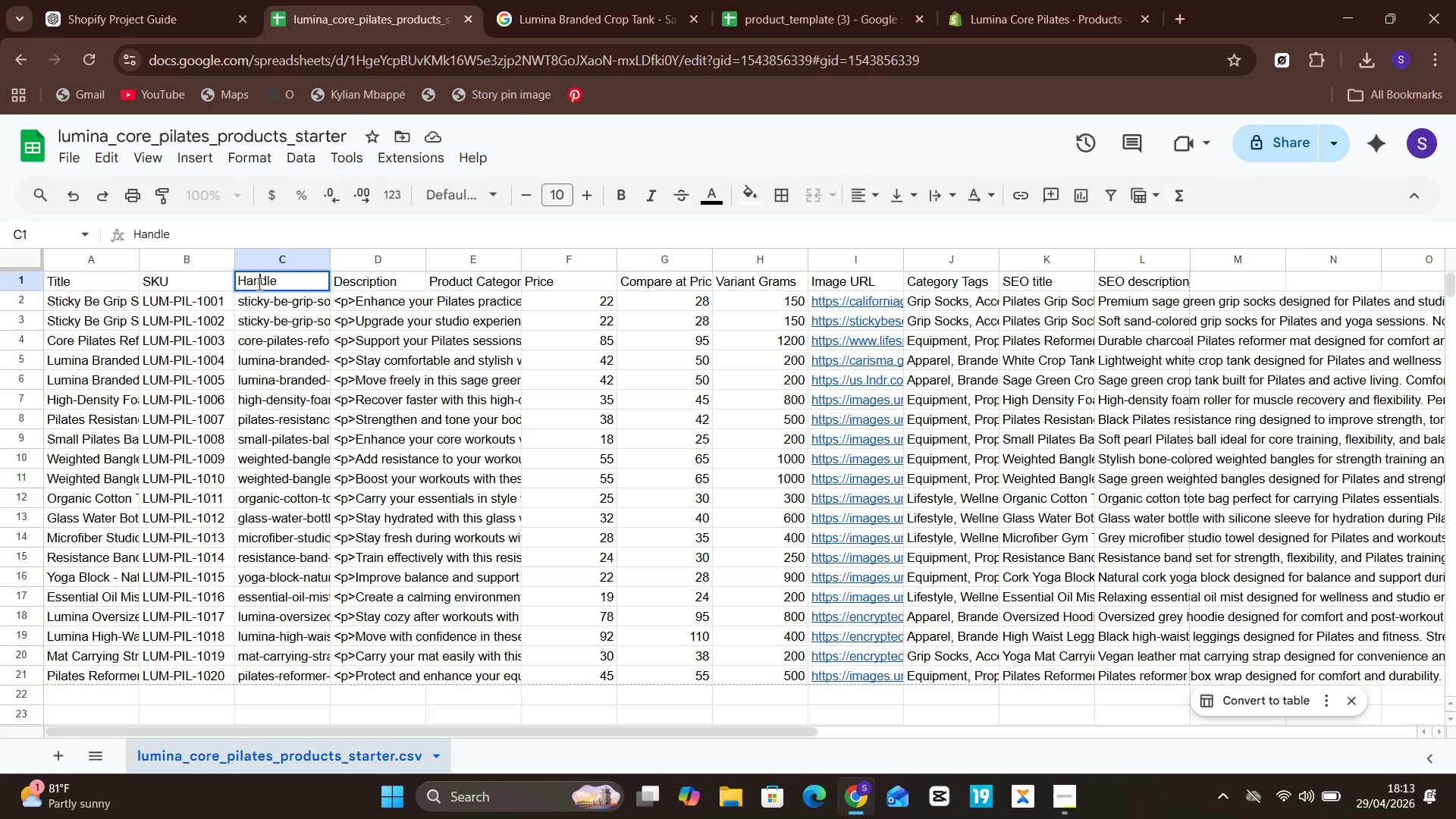 
key(ArrowLeft)
 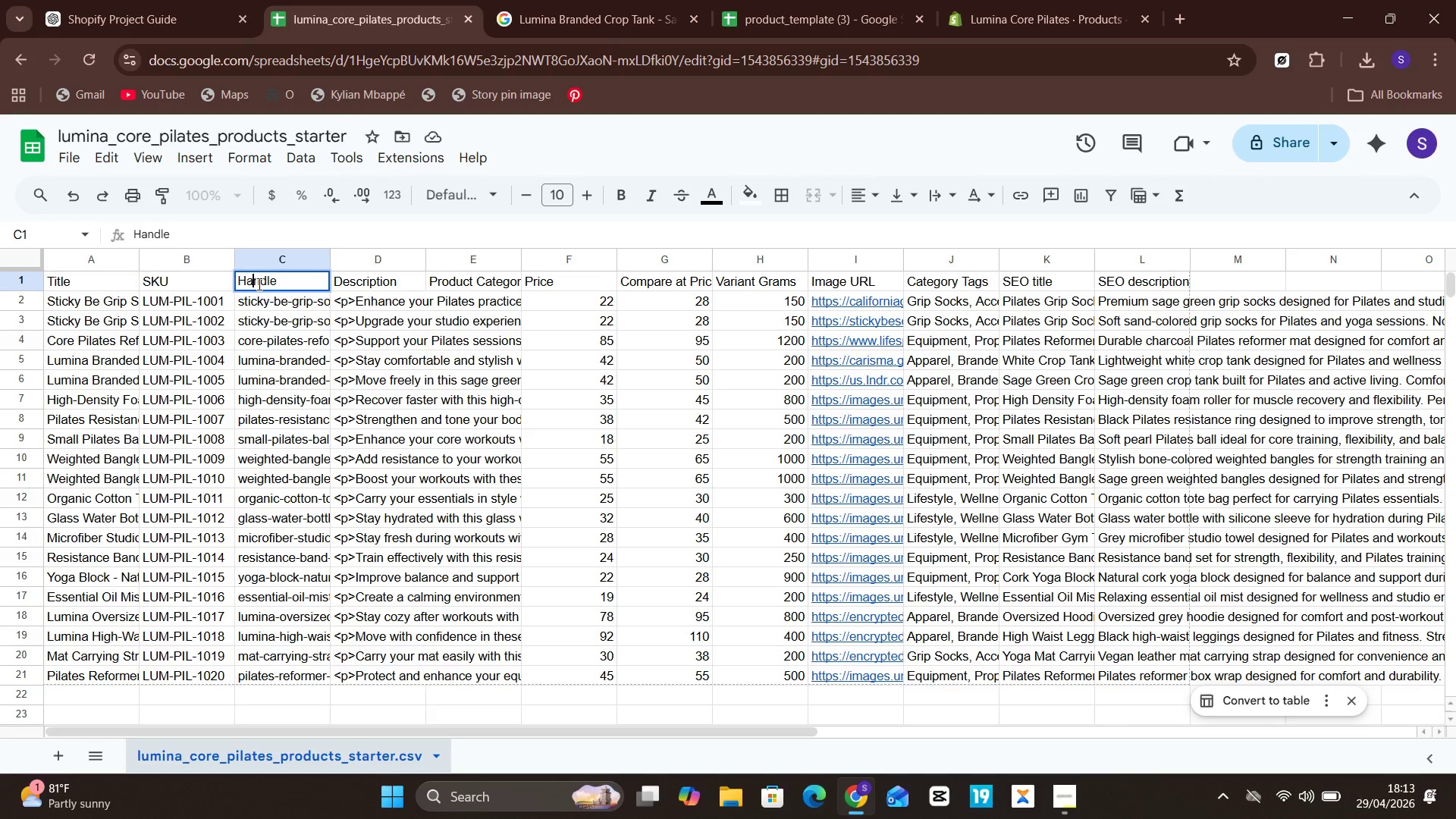 
key(Unknown)
 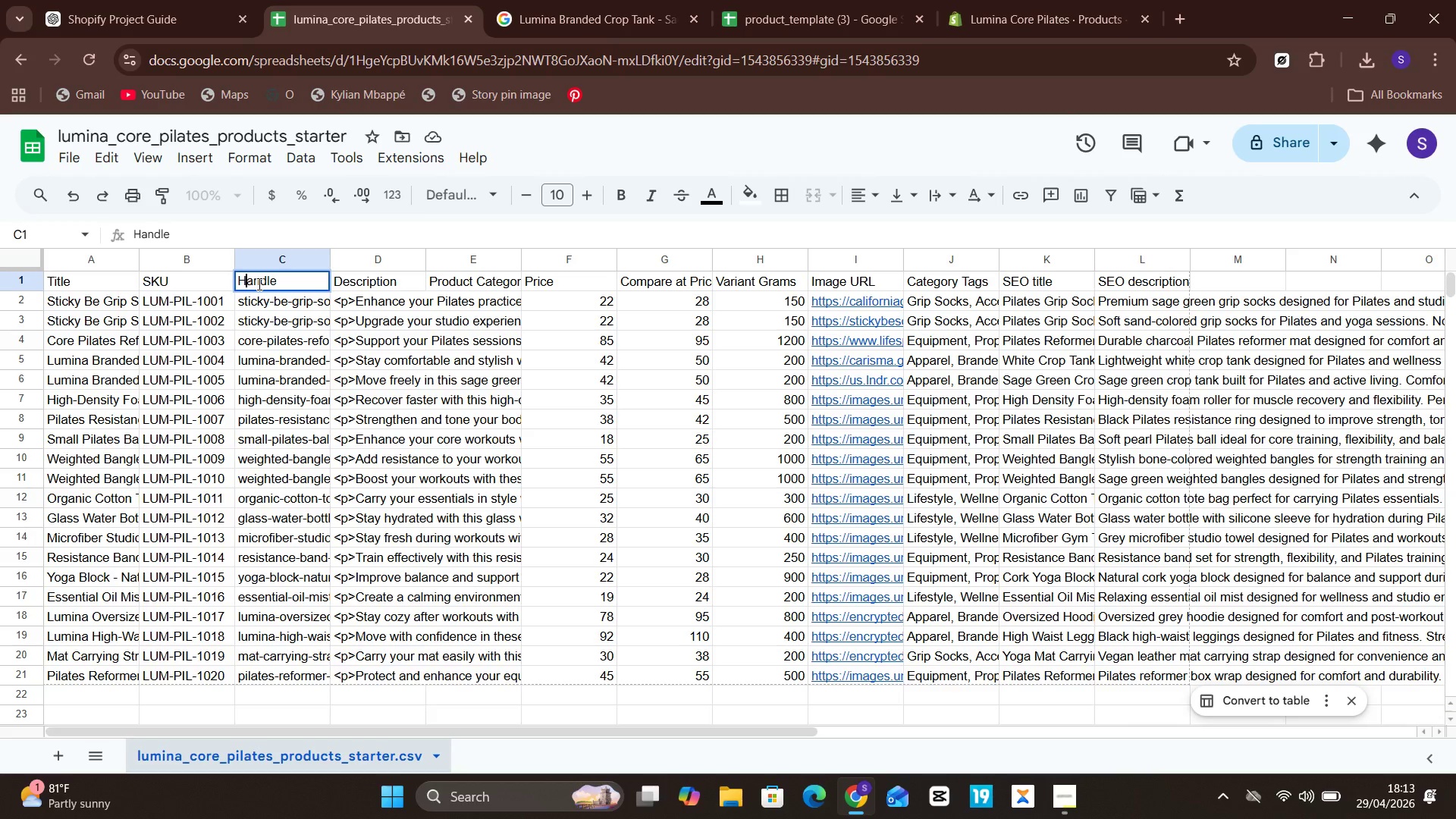 
key(ArrowLeft)
 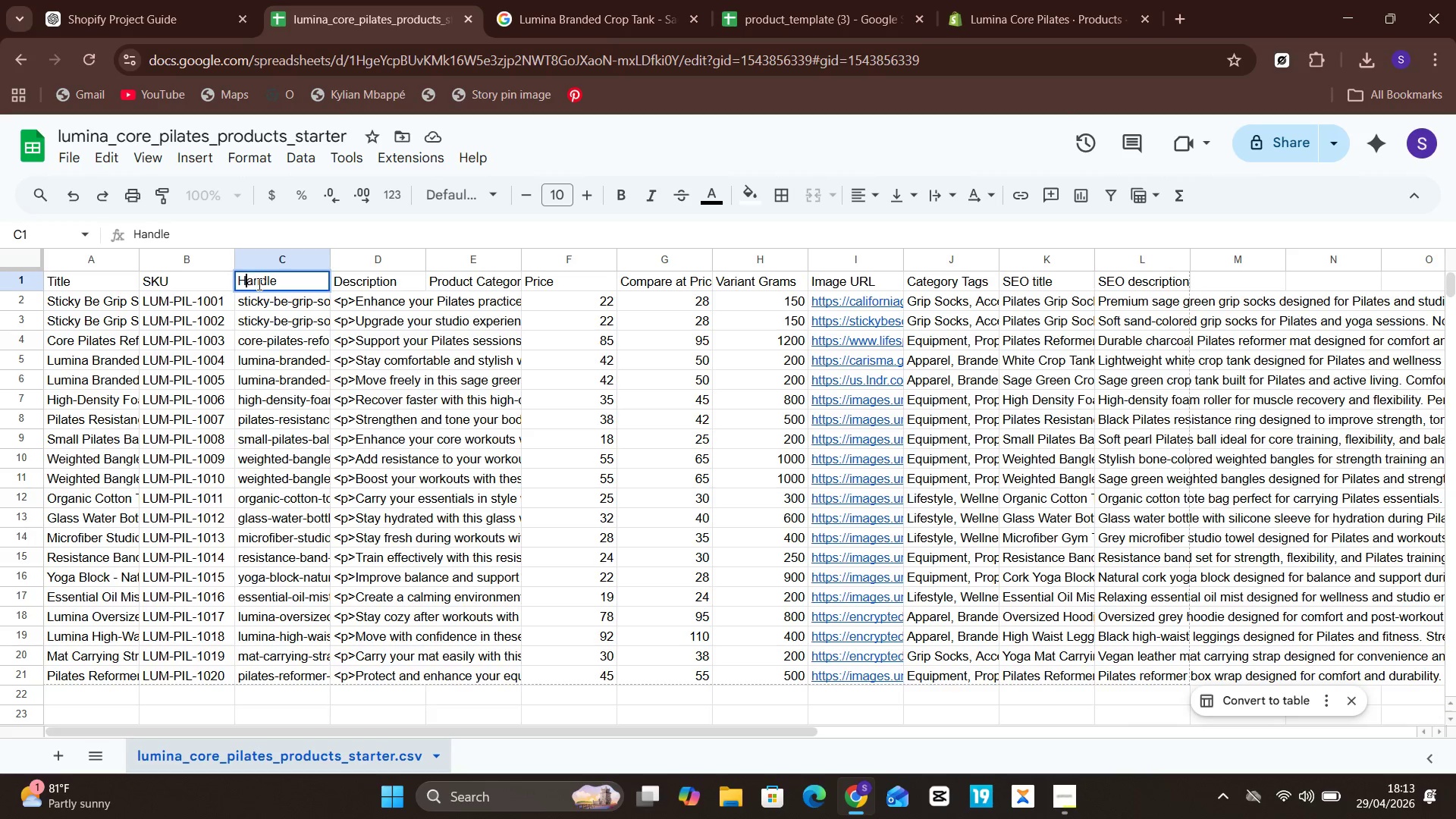 
key(ArrowLeft)
 